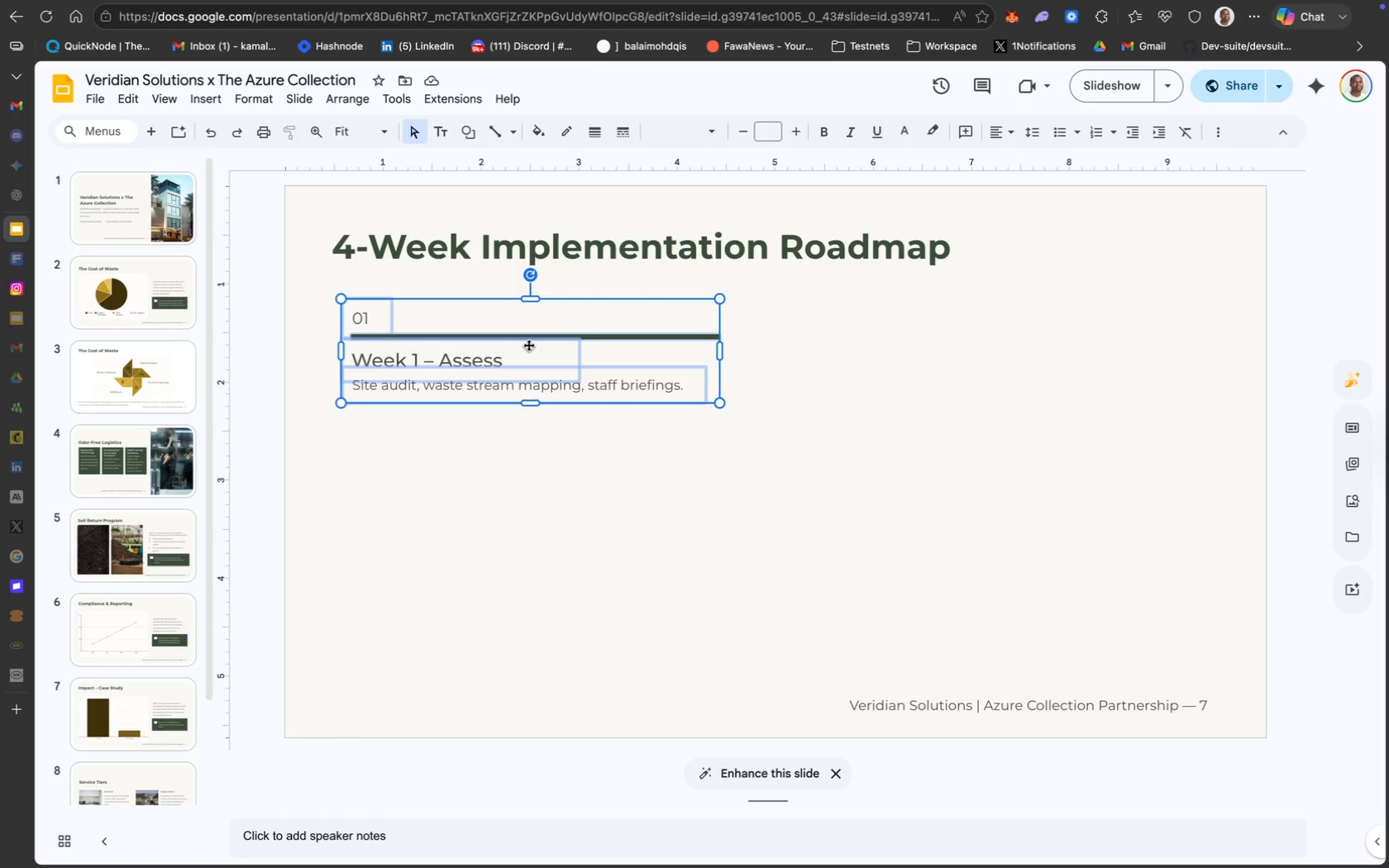 
left_click_drag(start_coordinate=[528, 345], to_coordinate=[511, 342])
 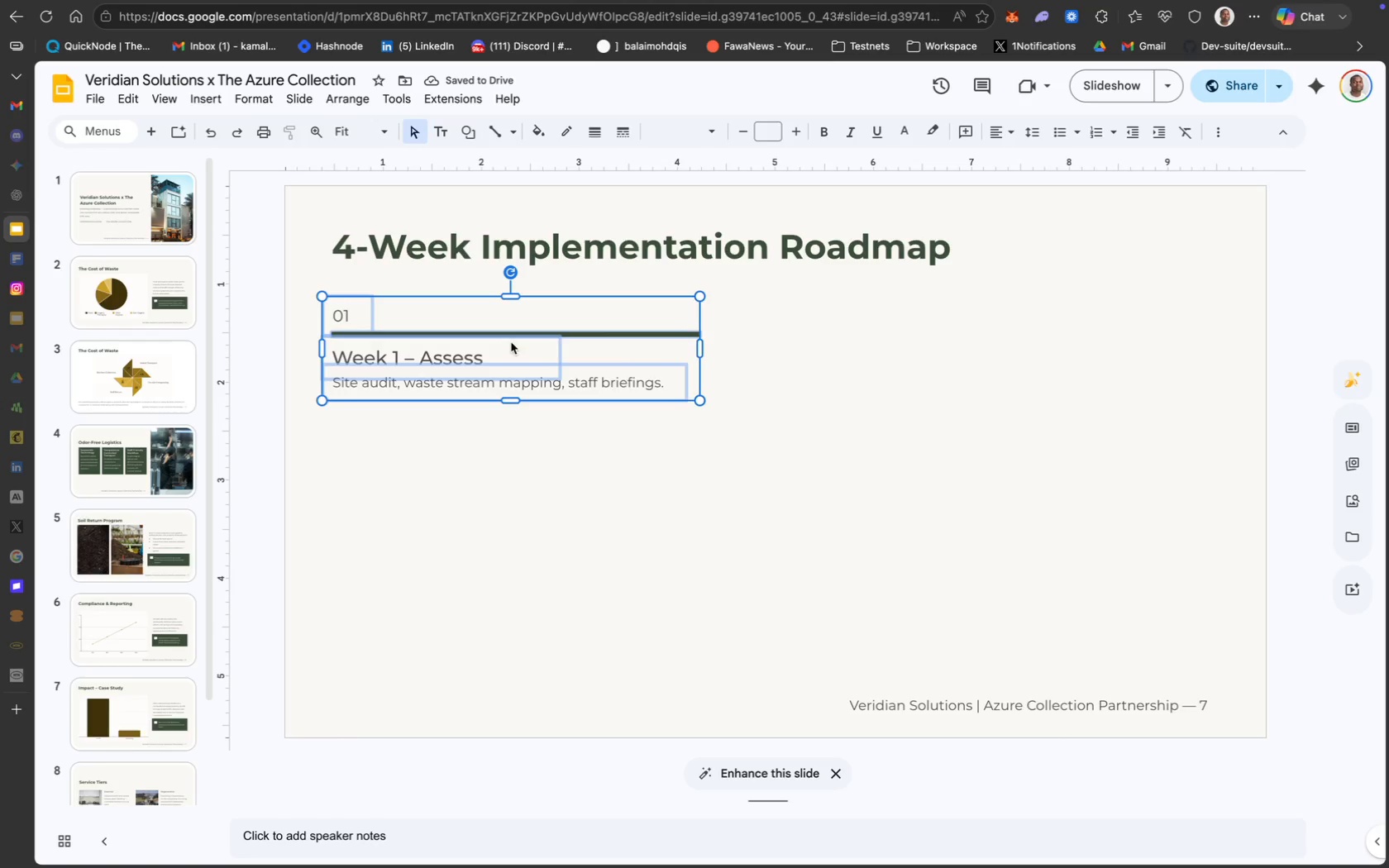 
key(Meta+D)
 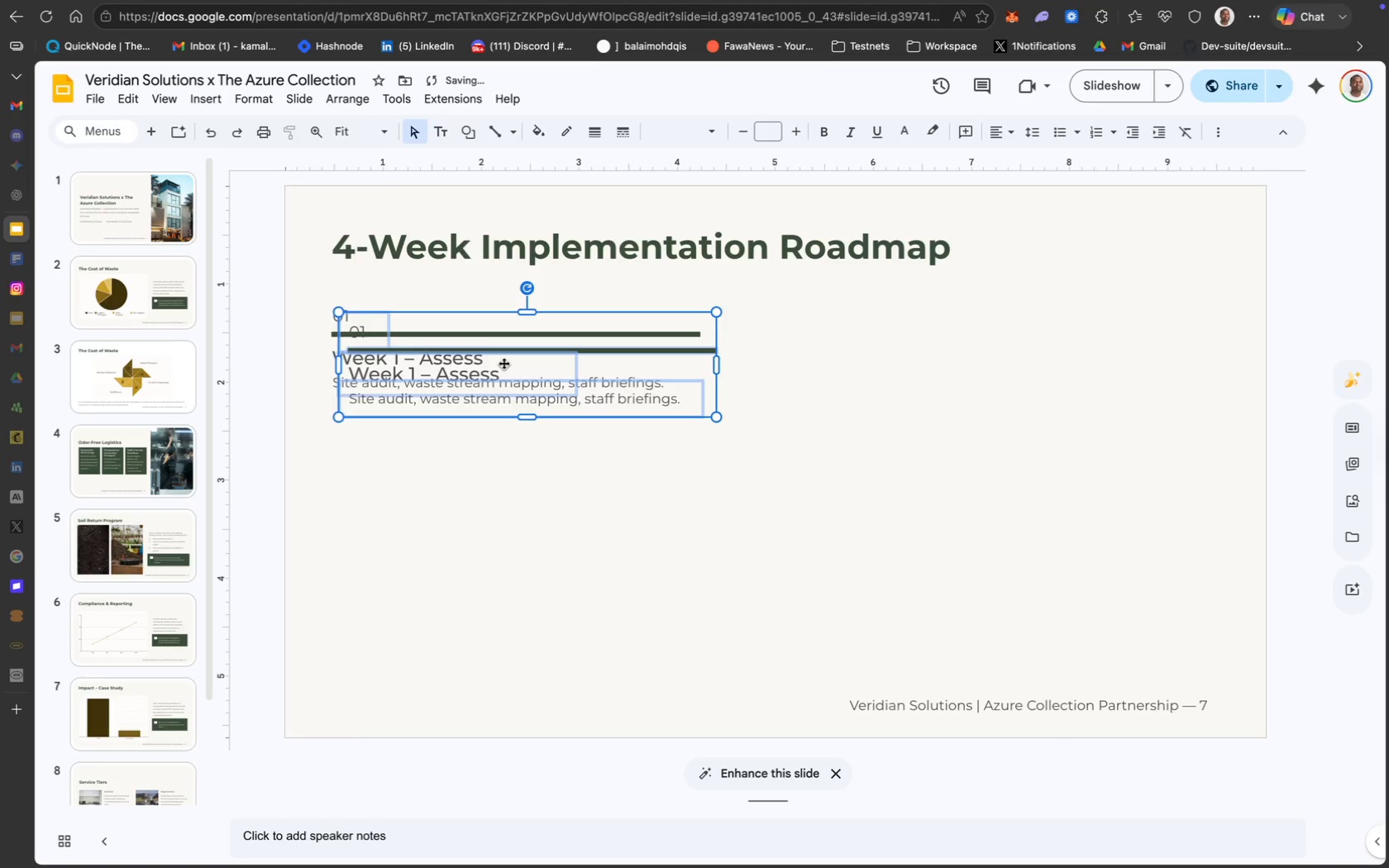 
left_click_drag(start_coordinate=[503, 366], to_coordinate=[493, 463])
 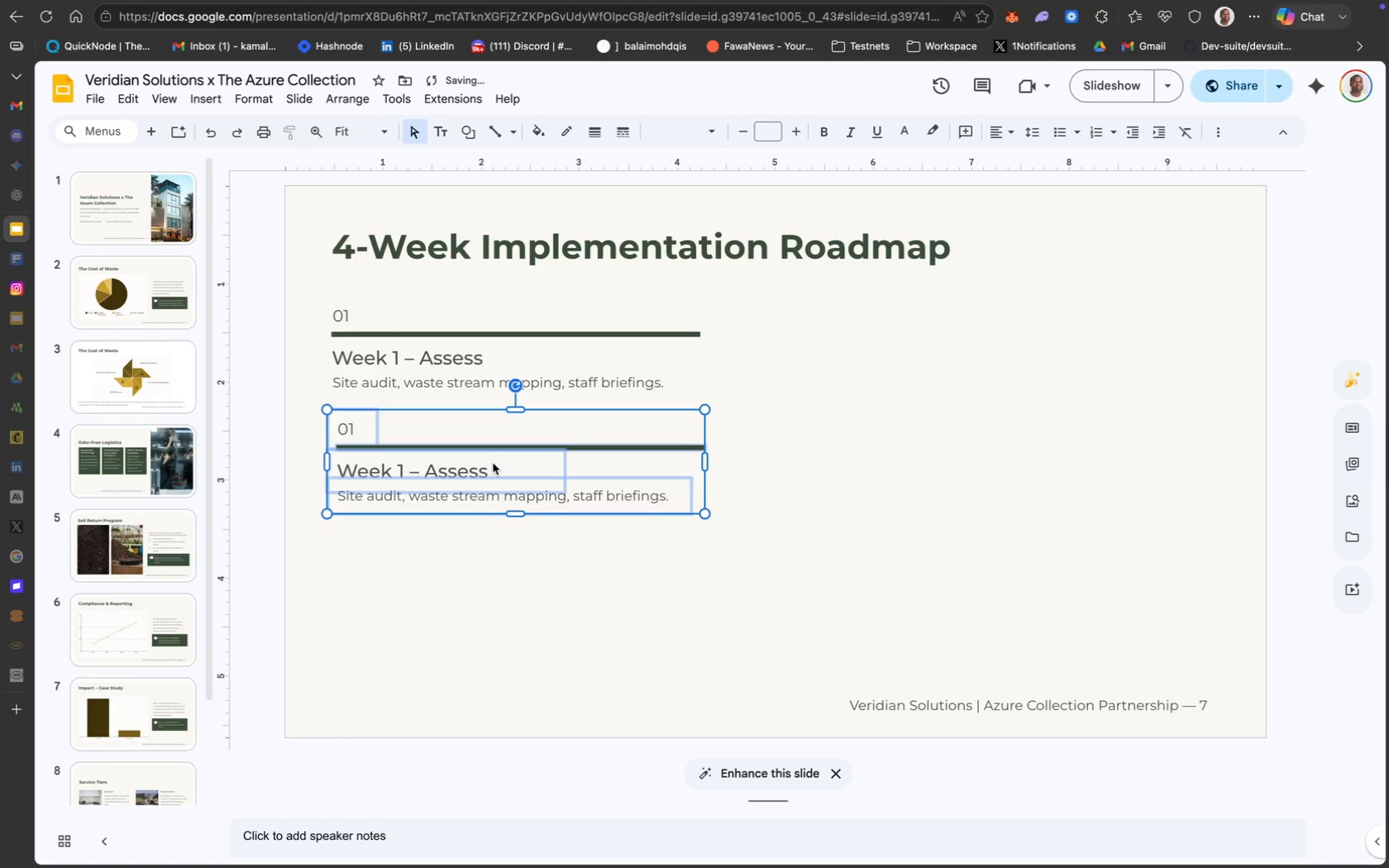 
key(ArrowUp)
 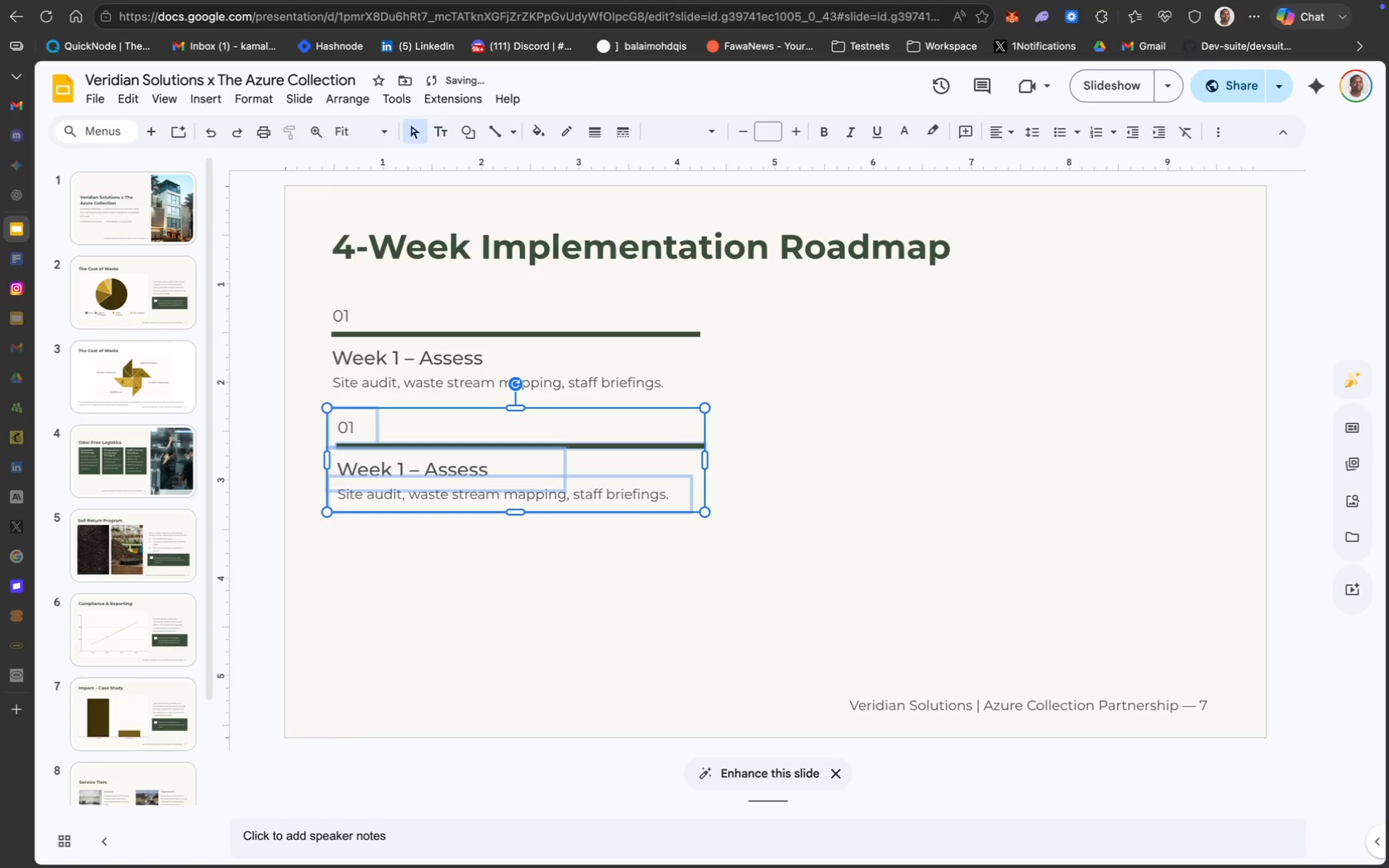 
key(ArrowUp)
 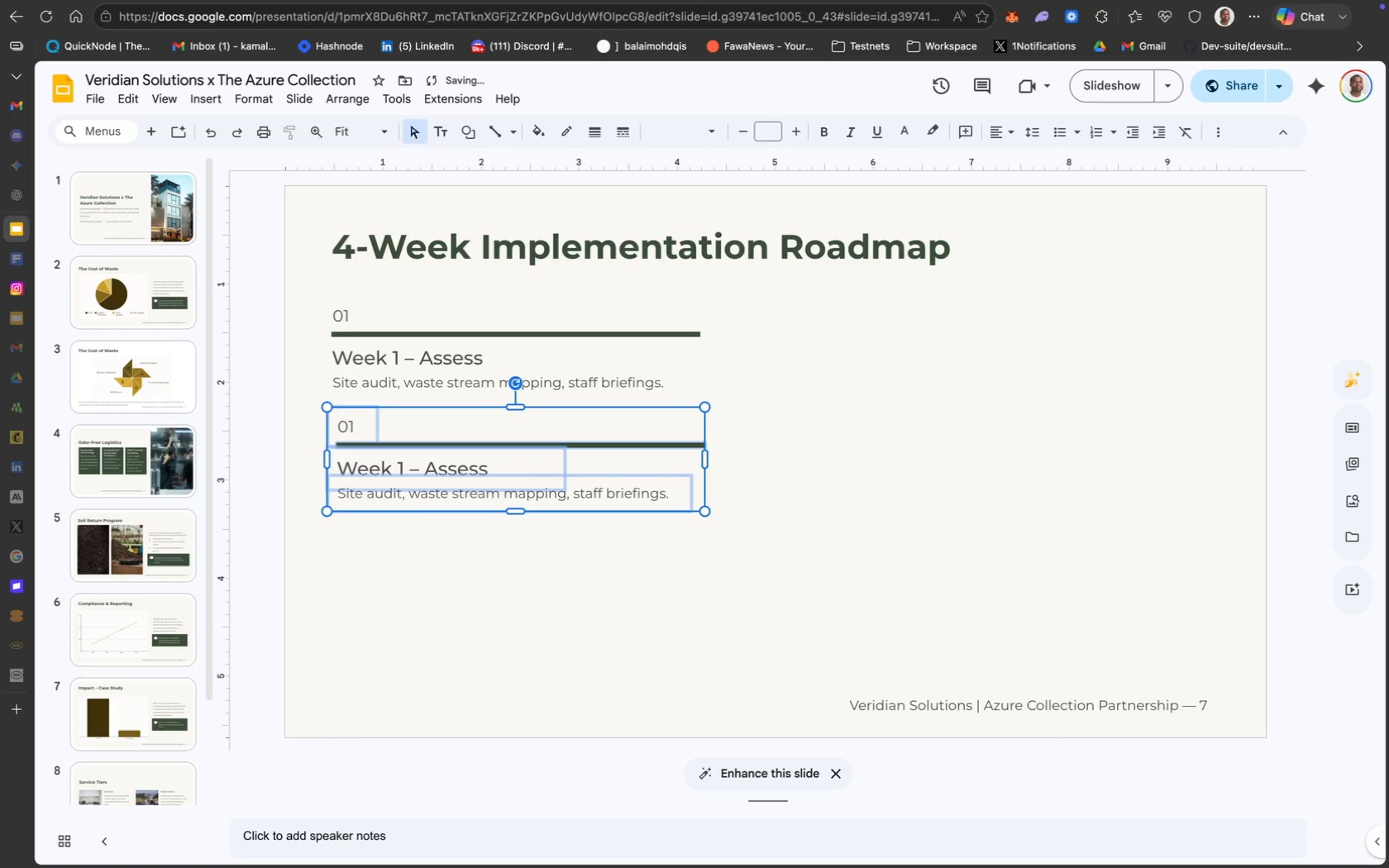 
key(ArrowUp)
 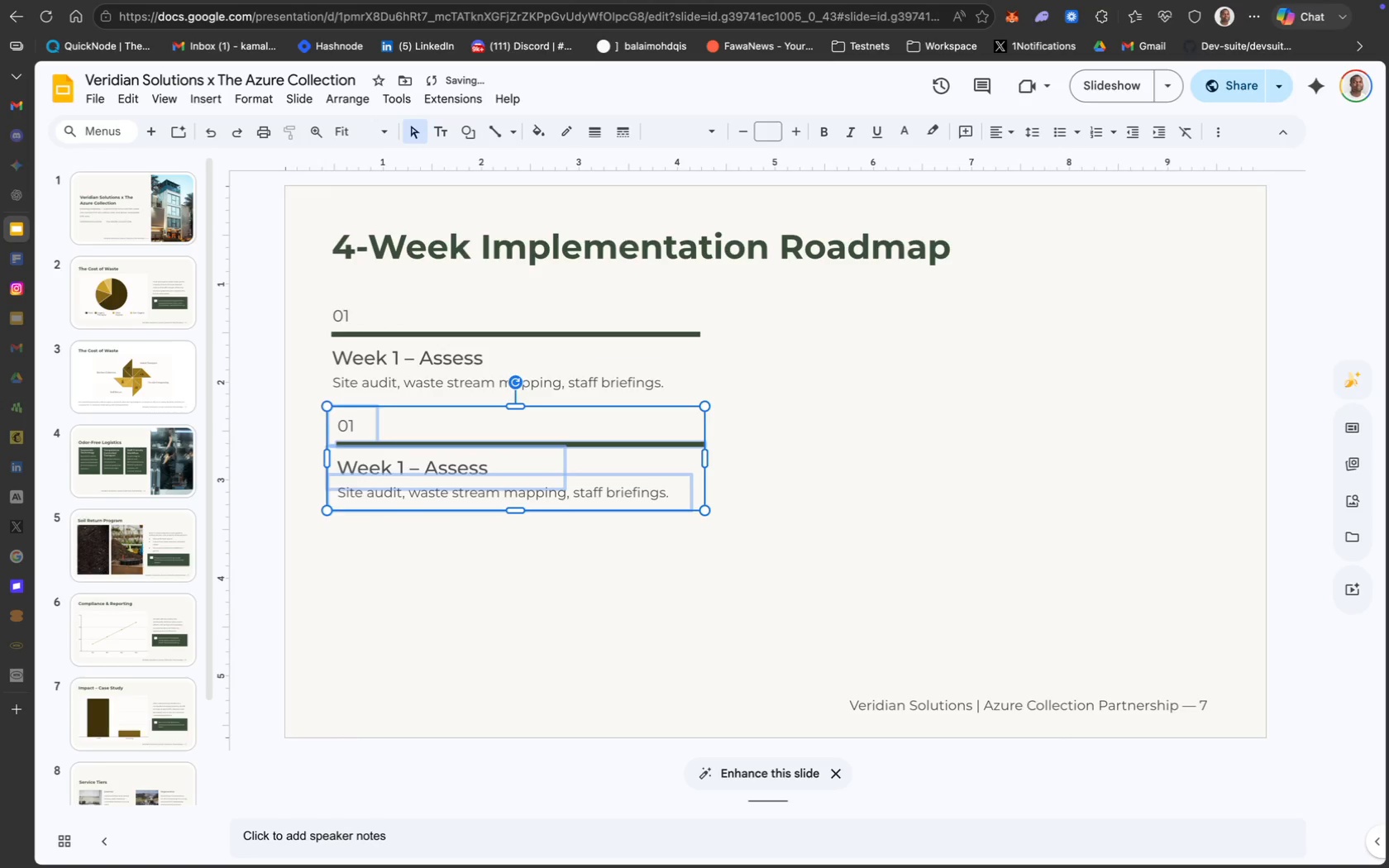 
key(ArrowUp)
 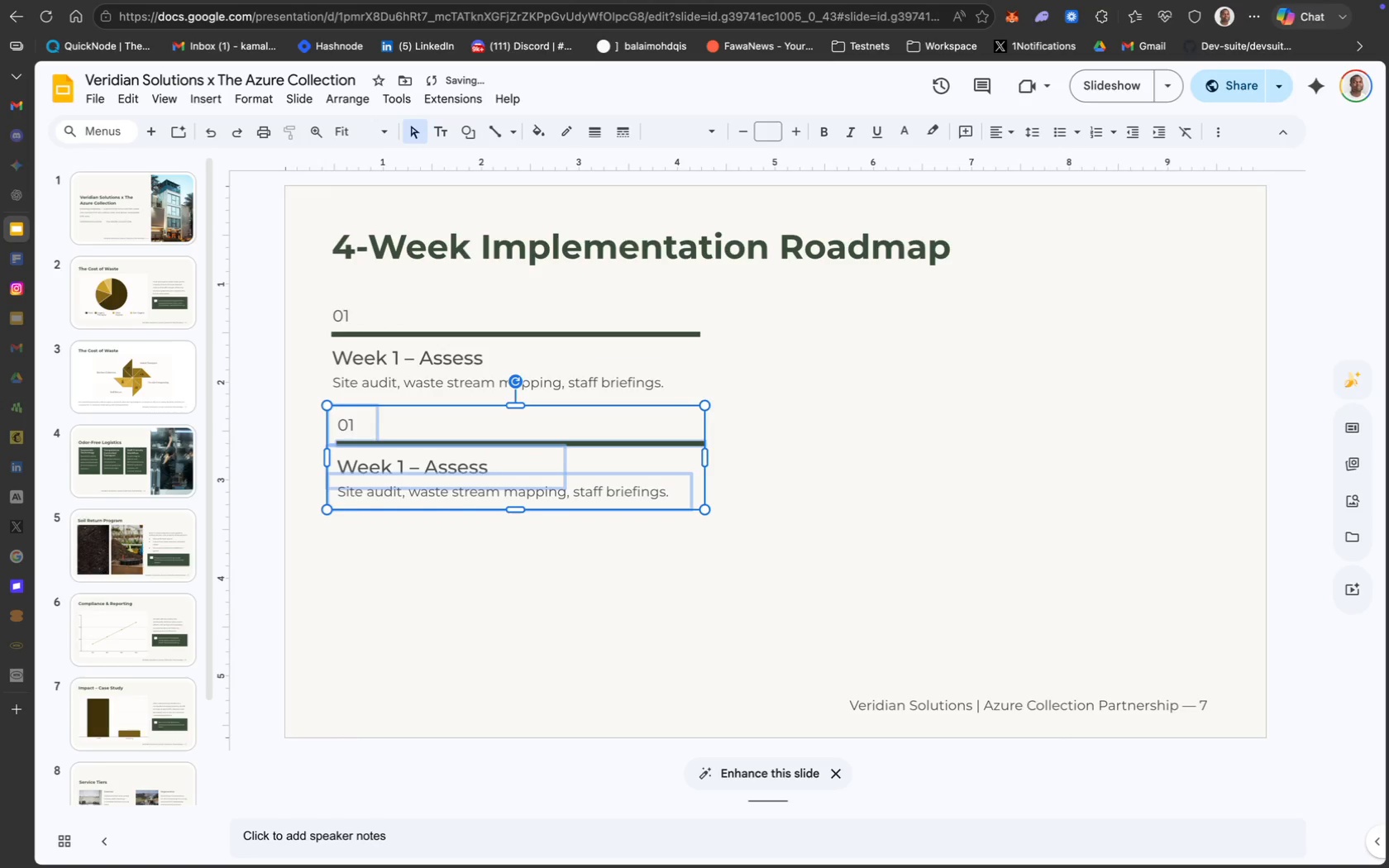 
key(ArrowUp)
 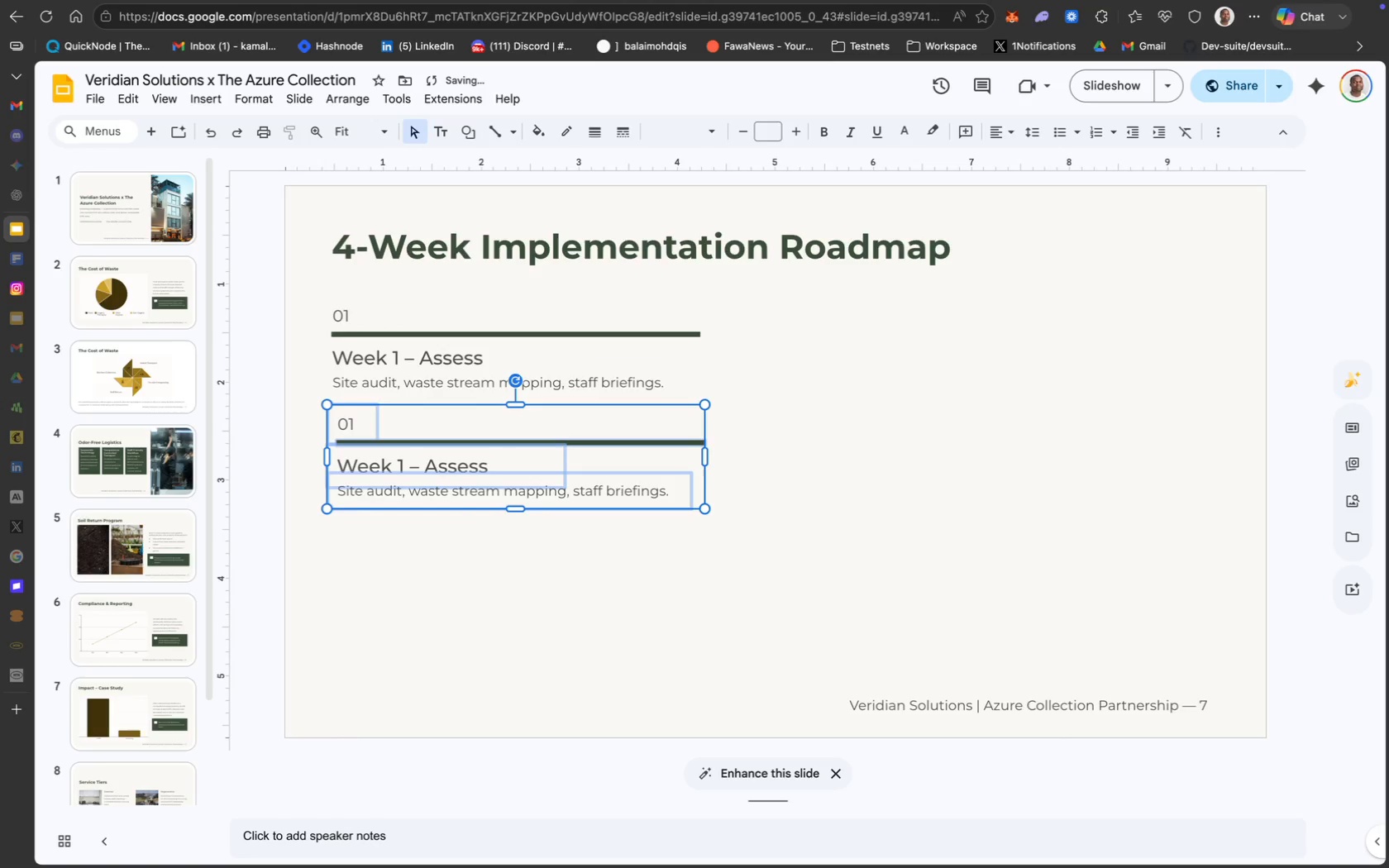 
key(ArrowUp)
 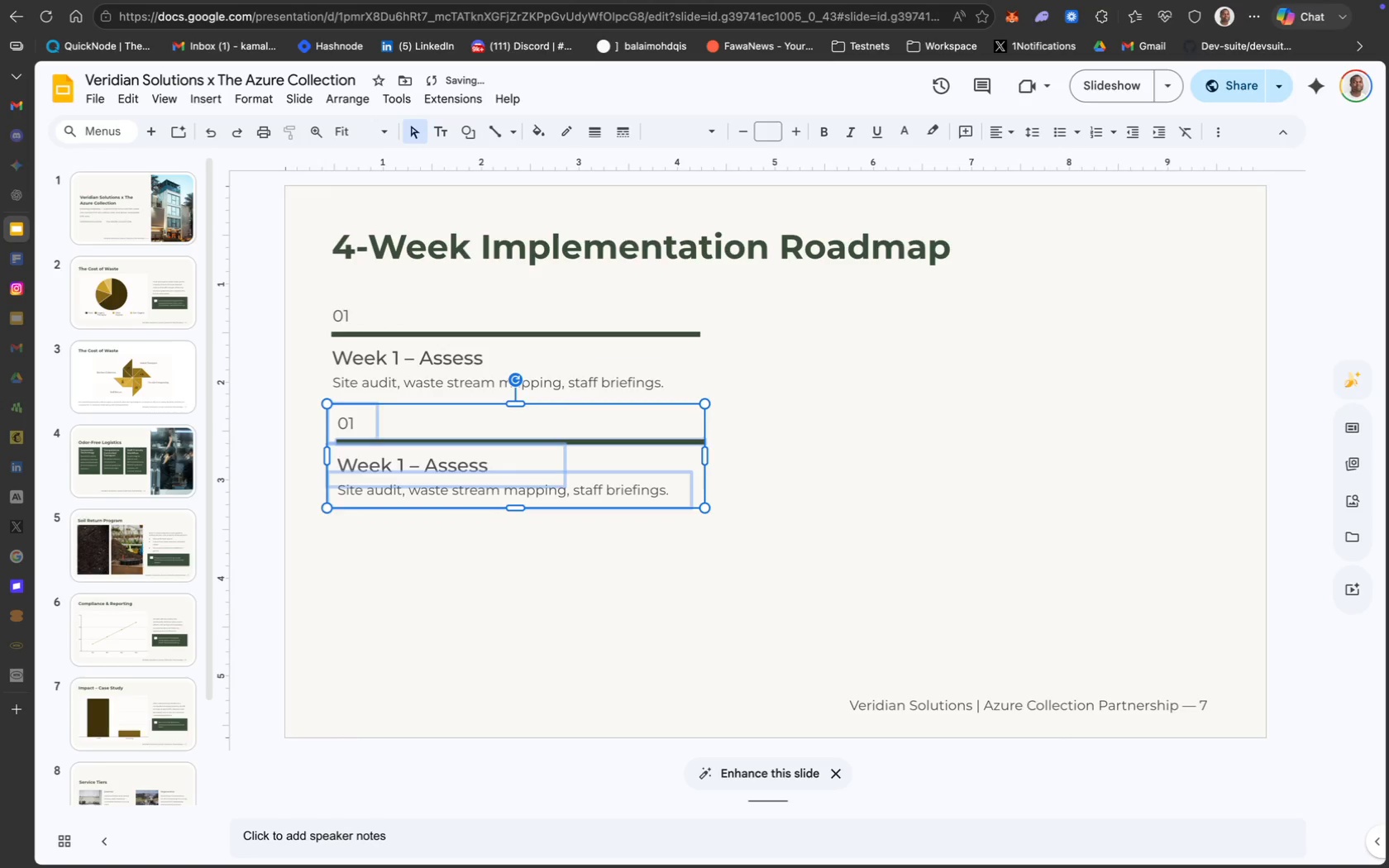 
key(ArrowUp)
 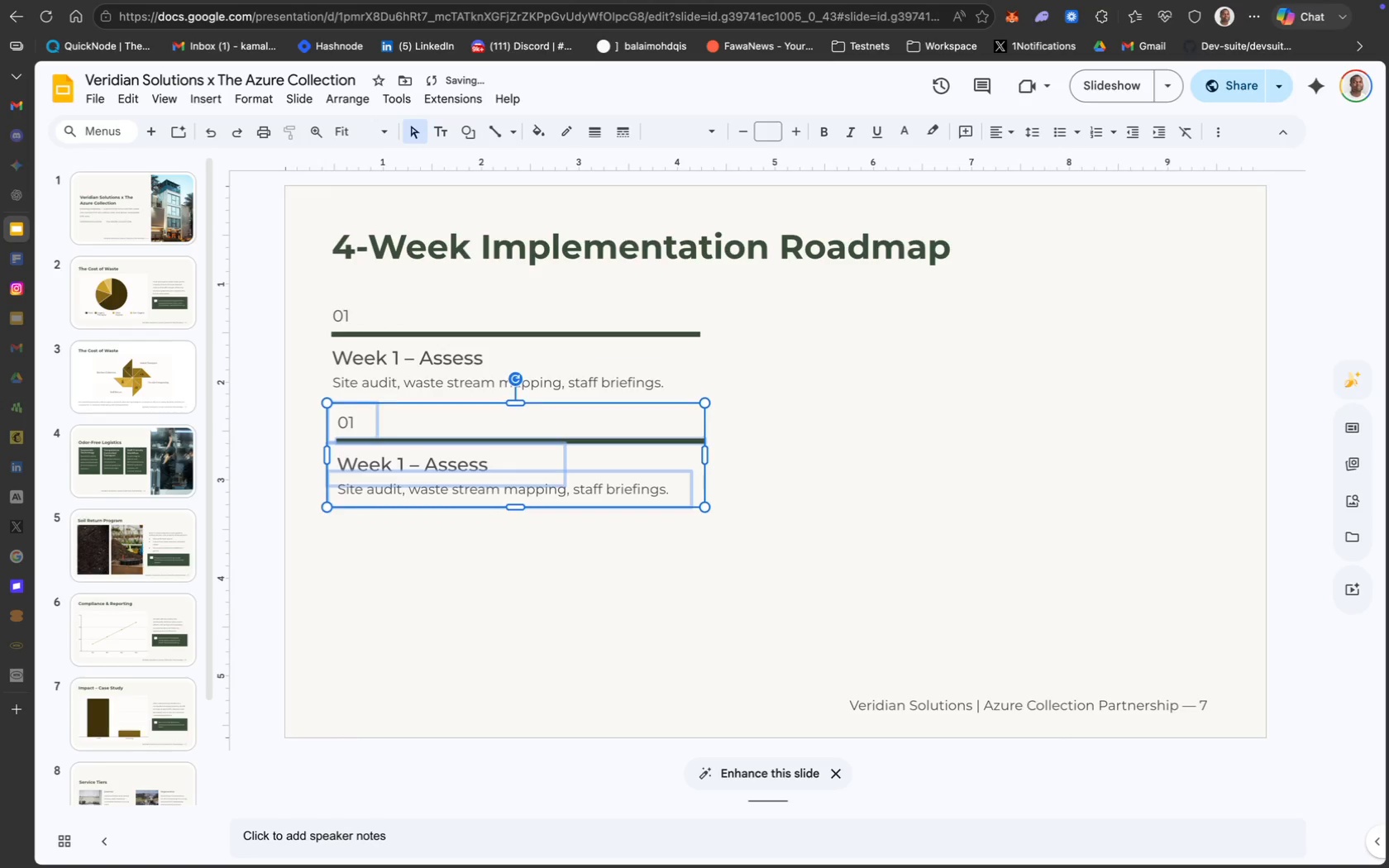 
key(ArrowUp)
 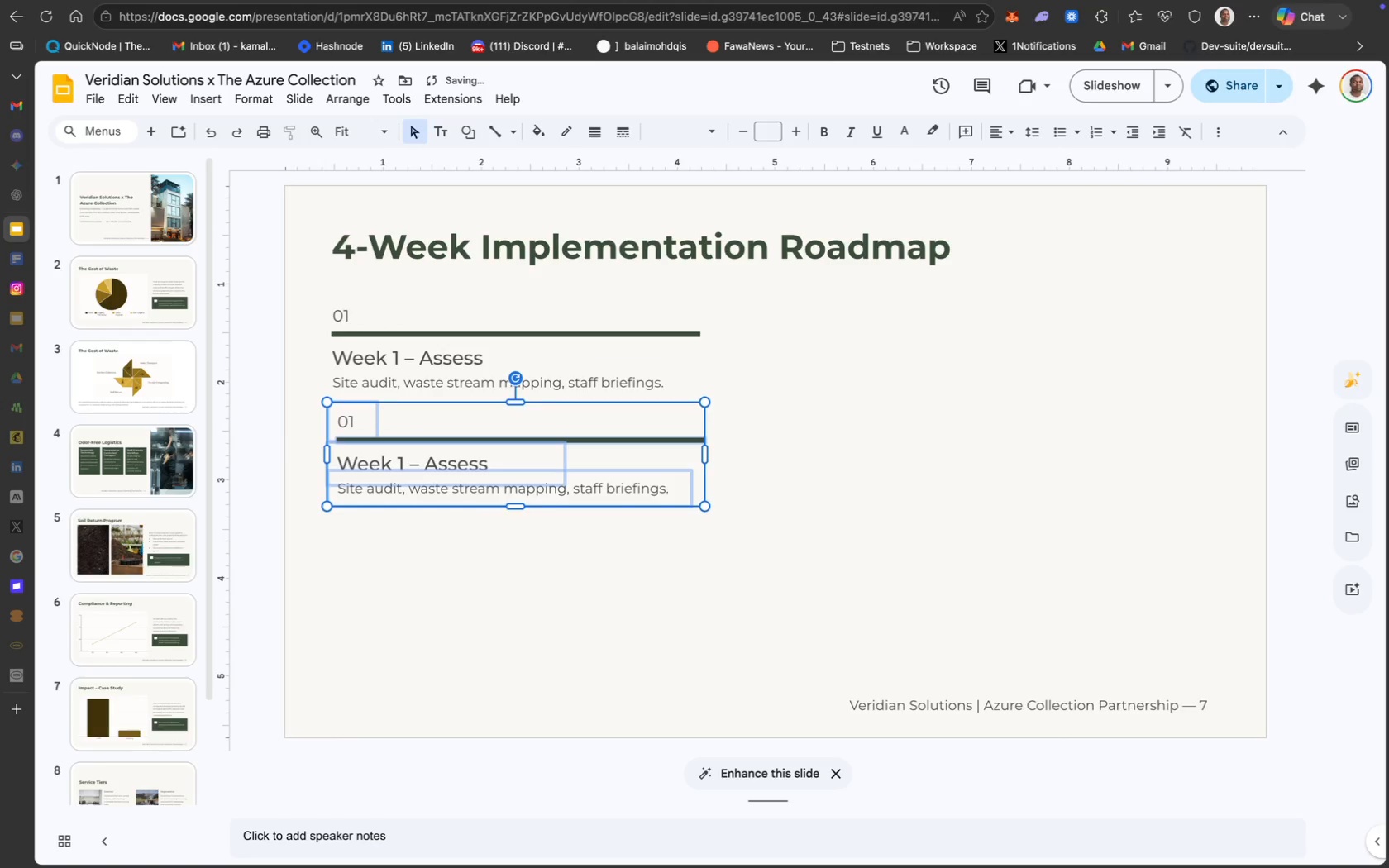 
key(ArrowUp)
 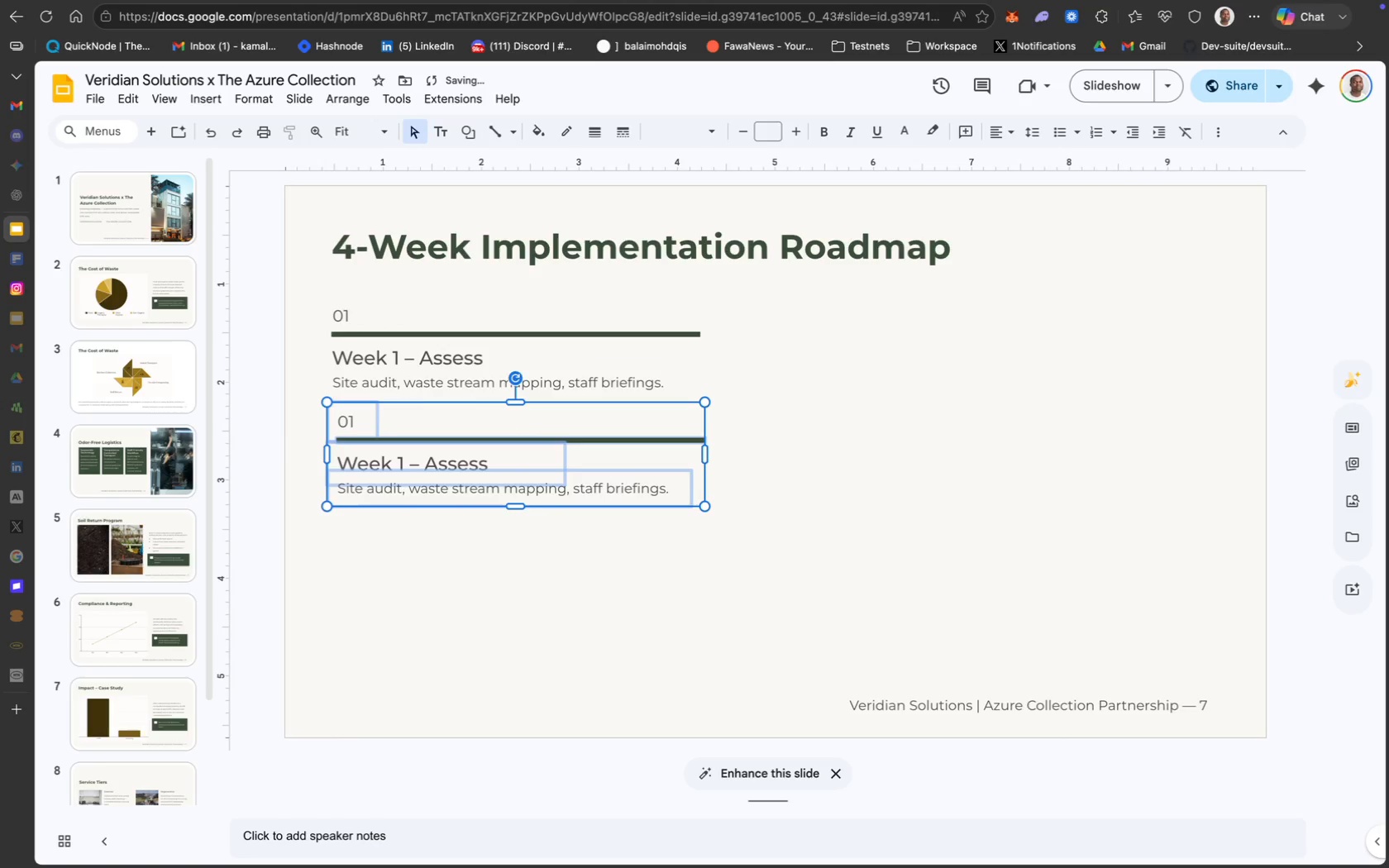 
hold_key(key=ArrowUp, duration=0.34)
 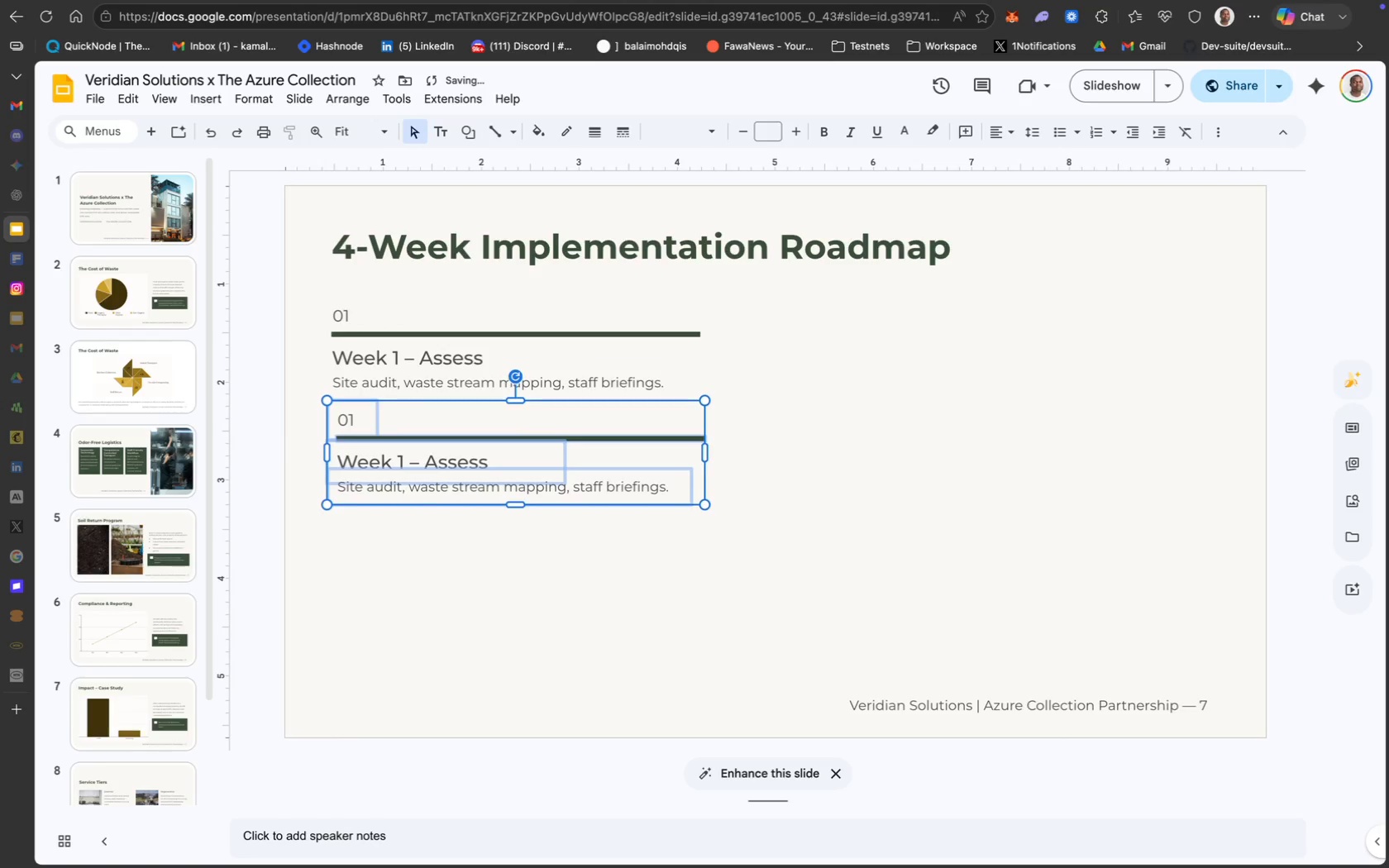 
key(ArrowUp)
 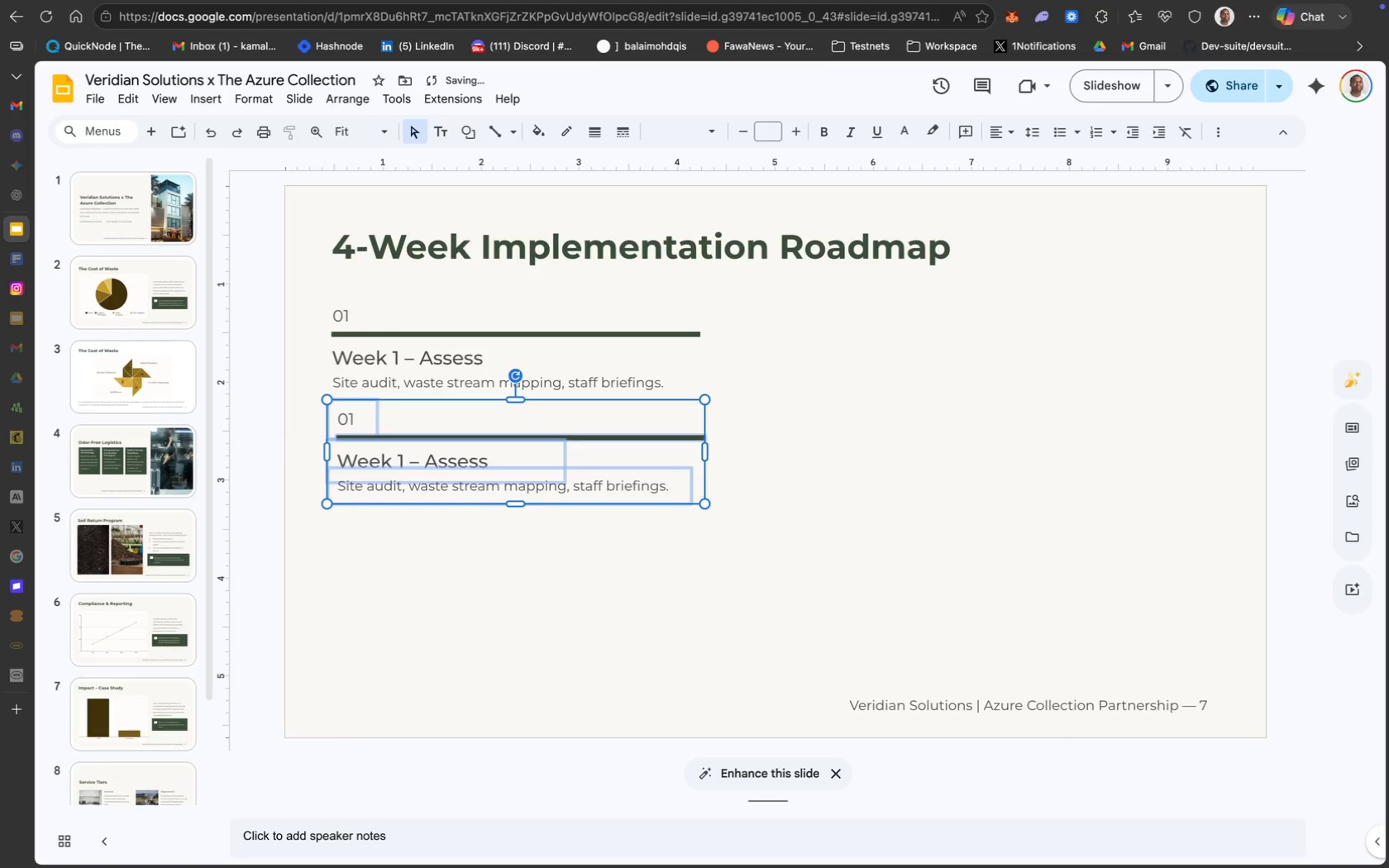 
key(ArrowUp)
 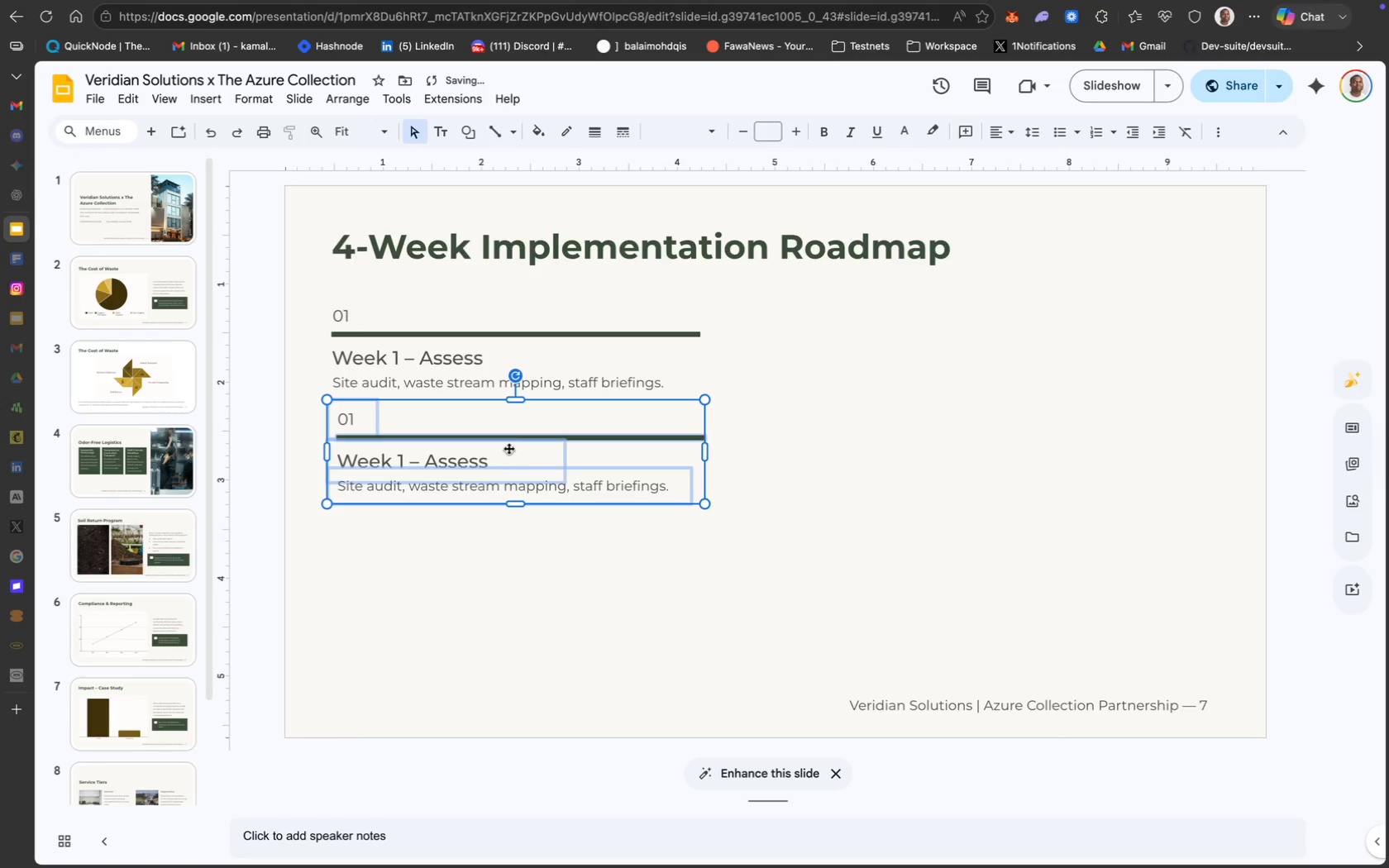 
left_click([508, 441])
 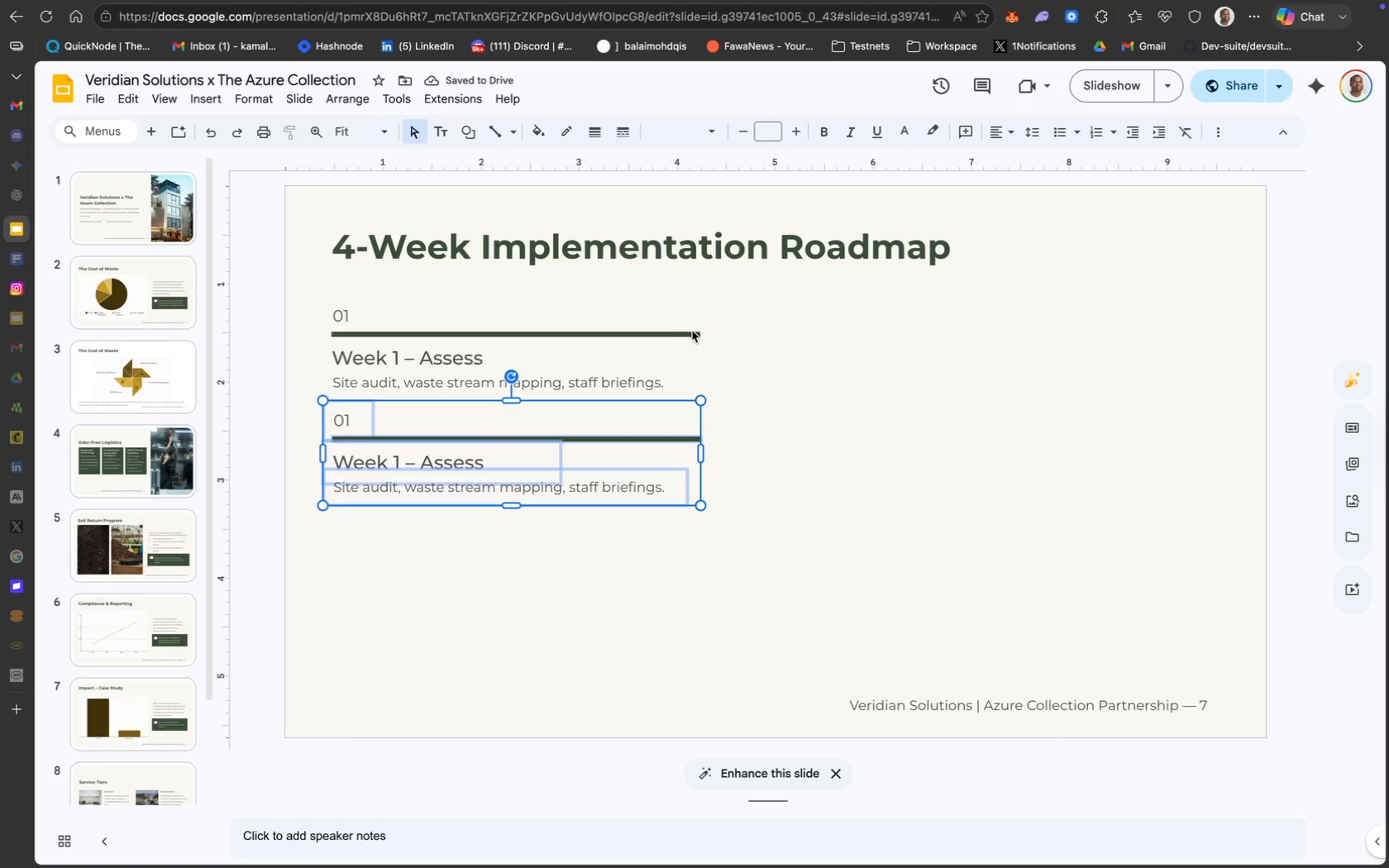 
wait(9.83)
 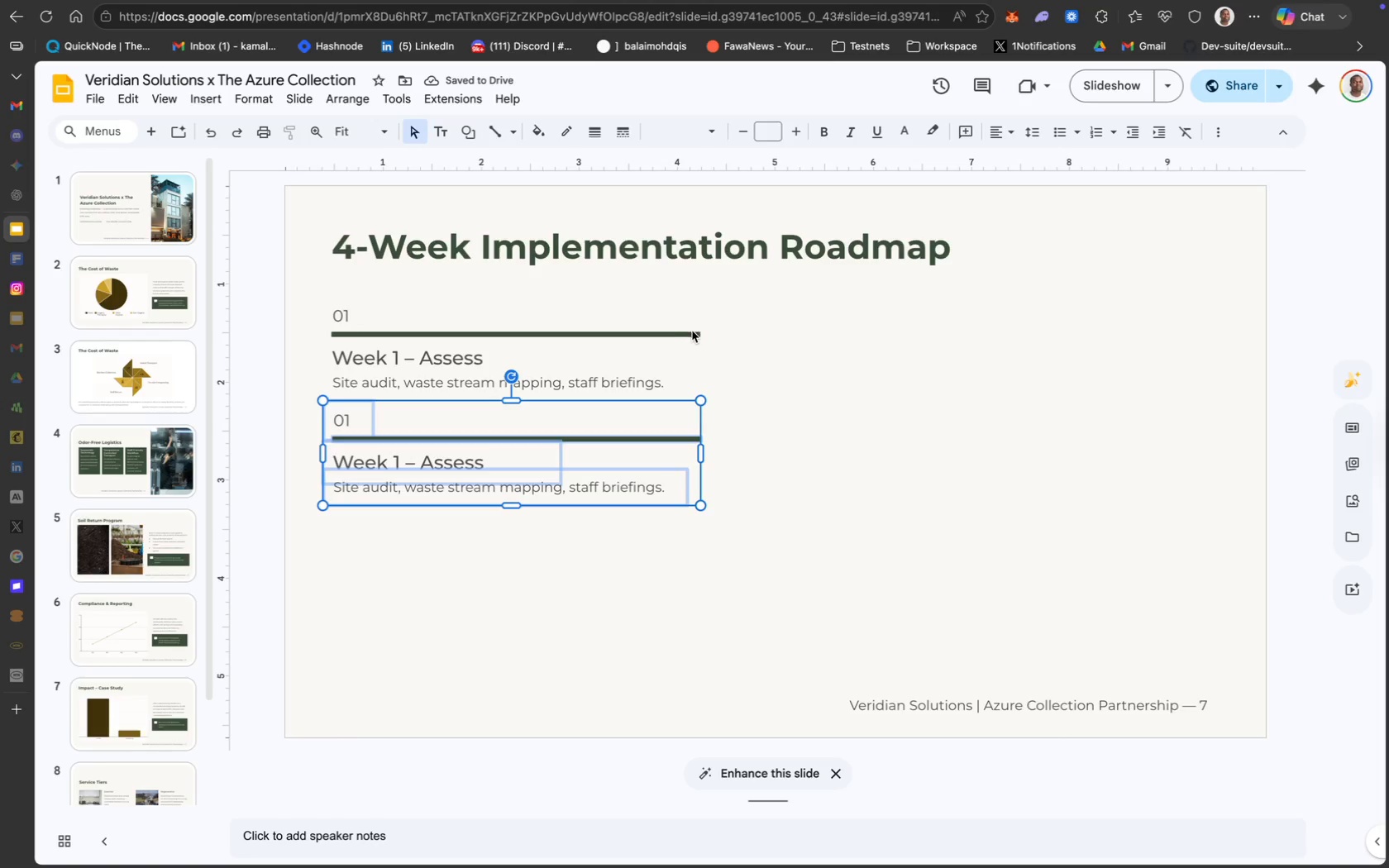 
left_click_drag(start_coordinate=[541, 438], to_coordinate=[539, 434])
 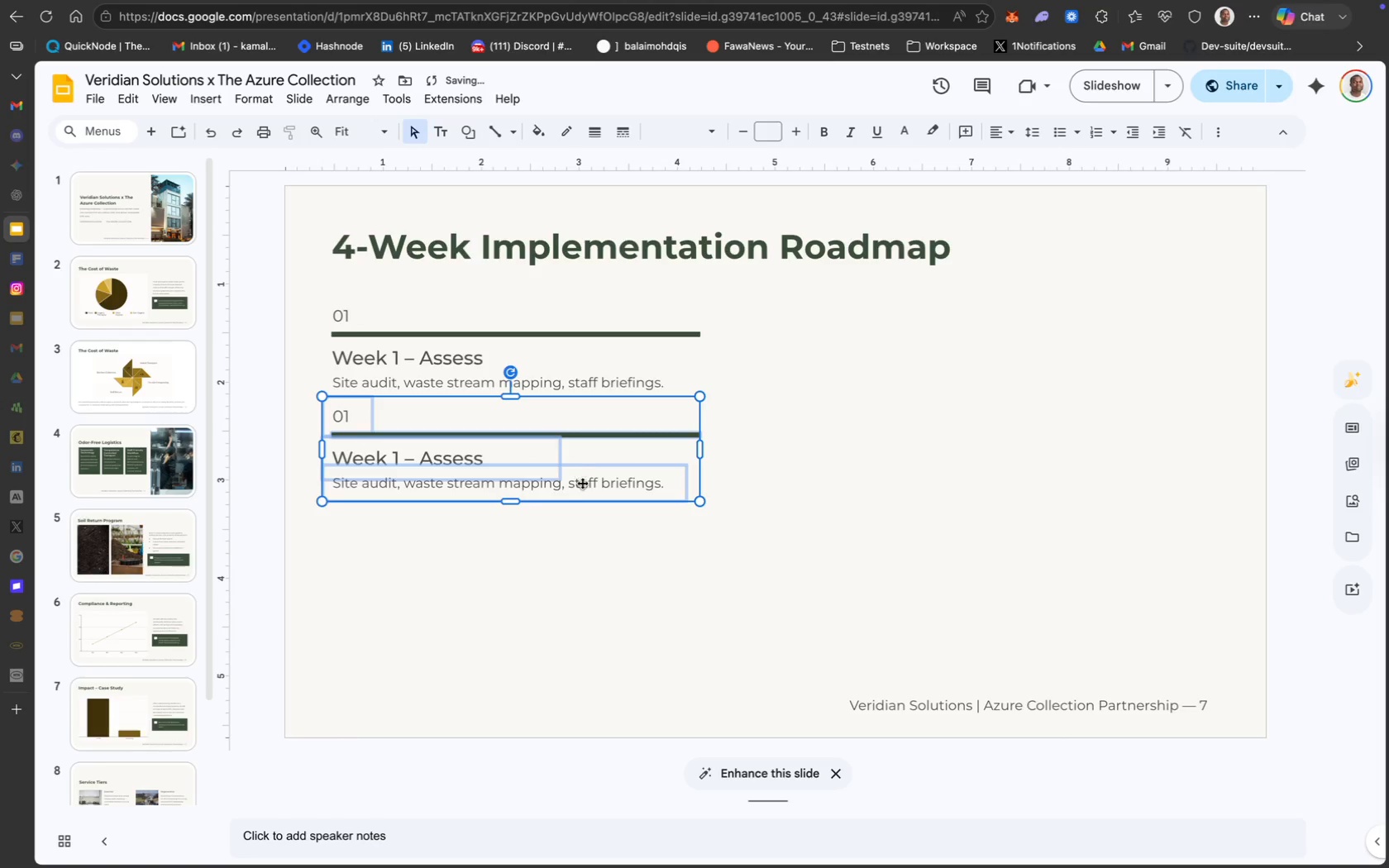 
key(Meta+D)
 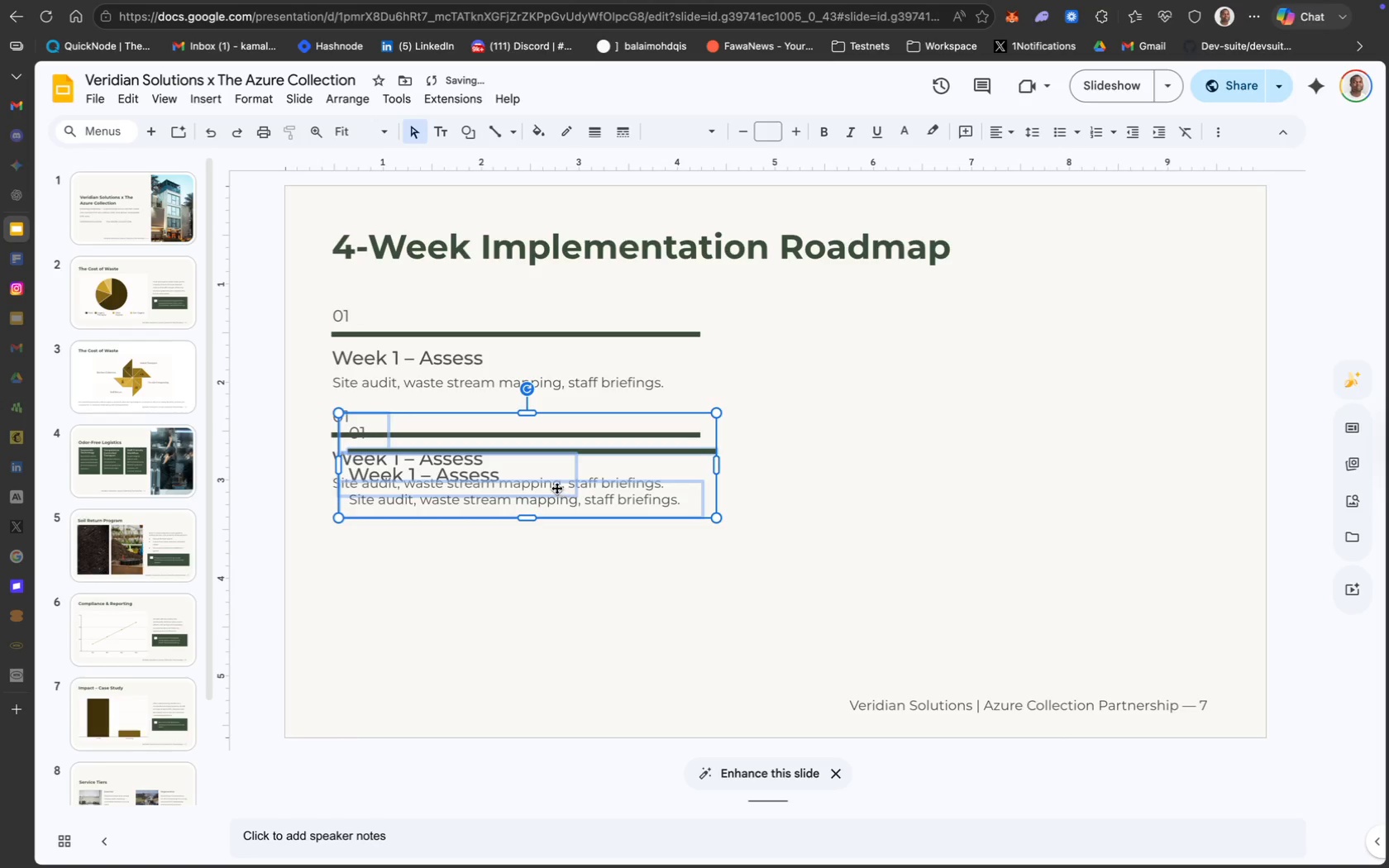 
left_click_drag(start_coordinate=[555, 484], to_coordinate=[545, 571])
 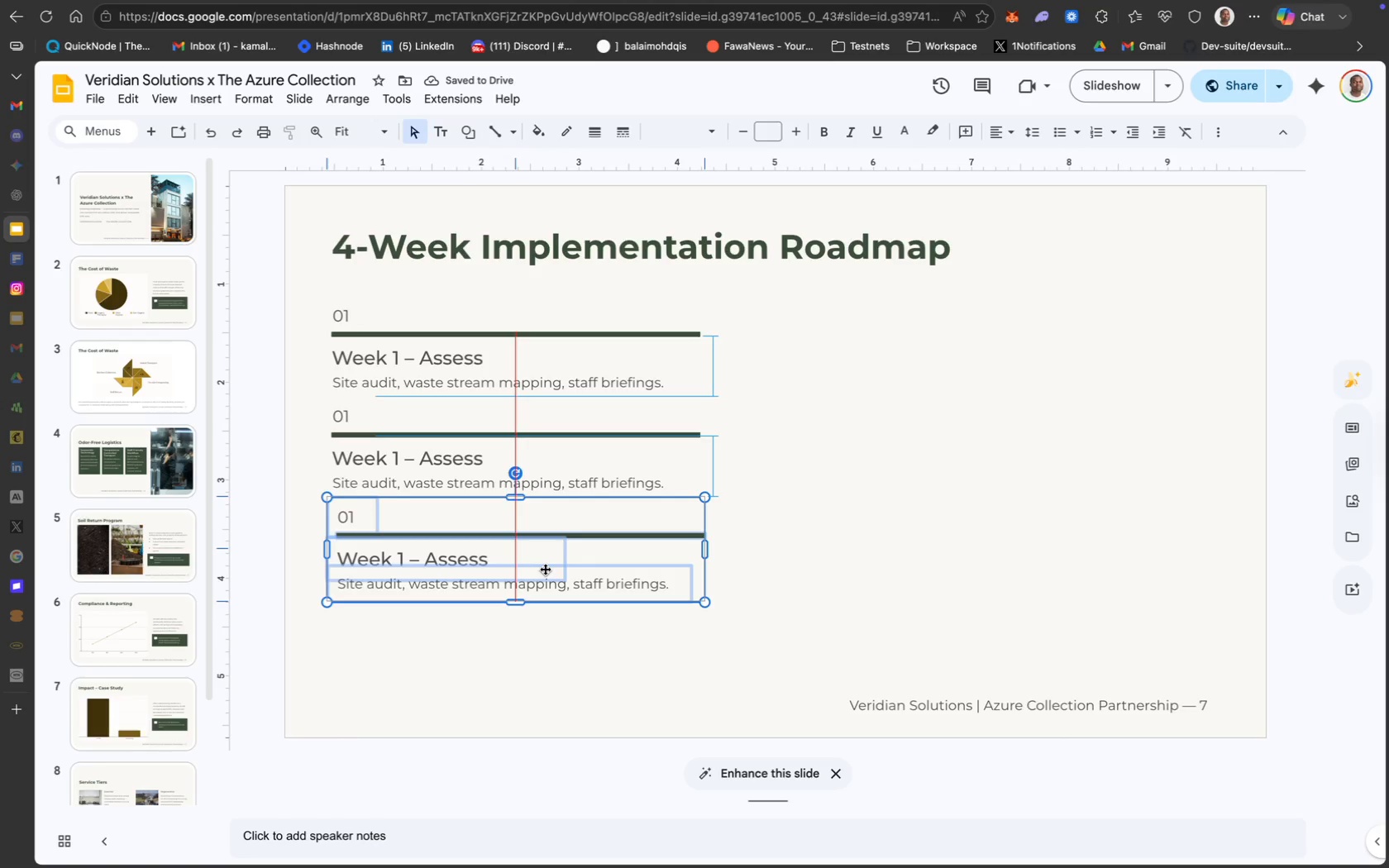 
wait(8.87)
 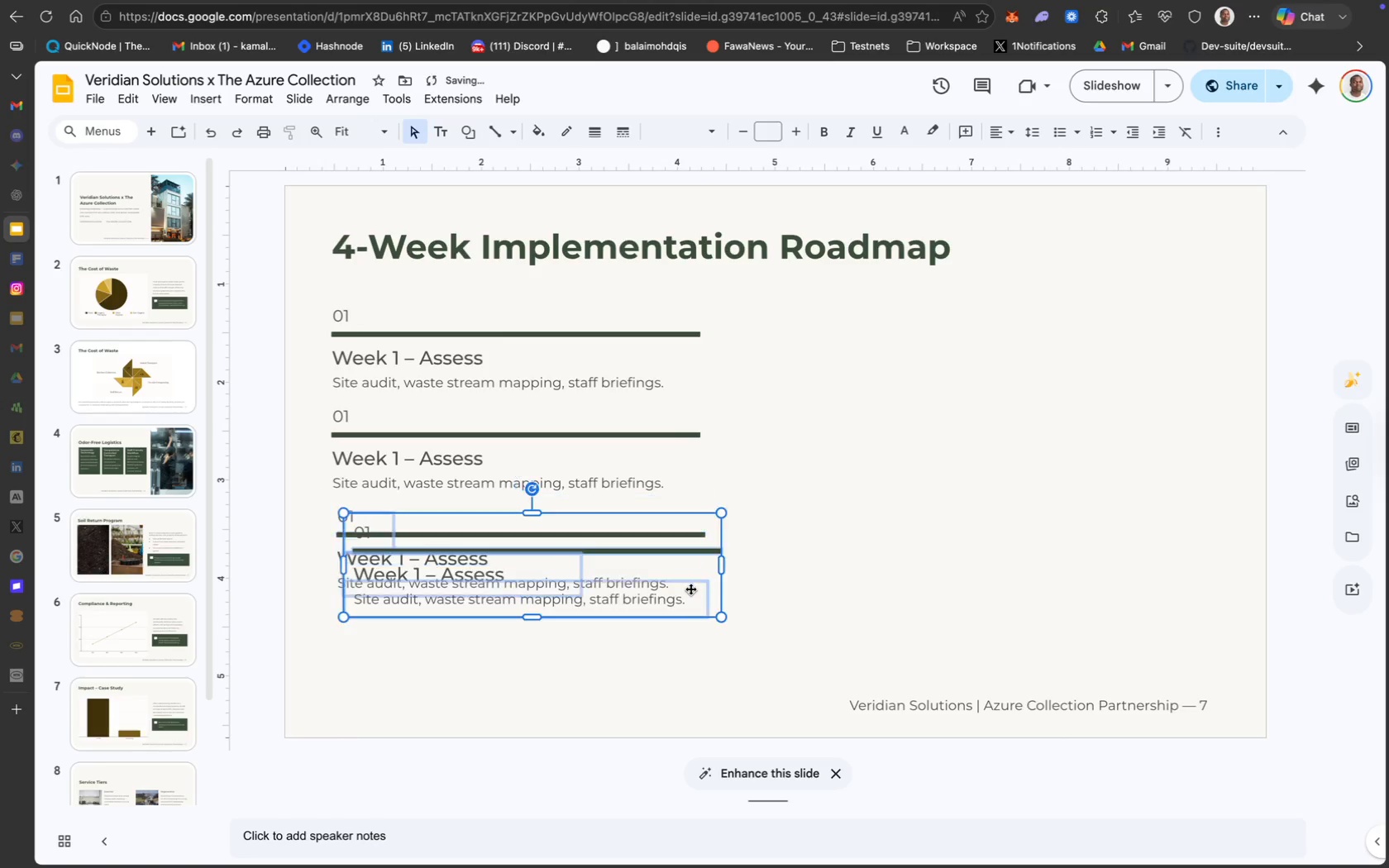 
key(Meta+D)
 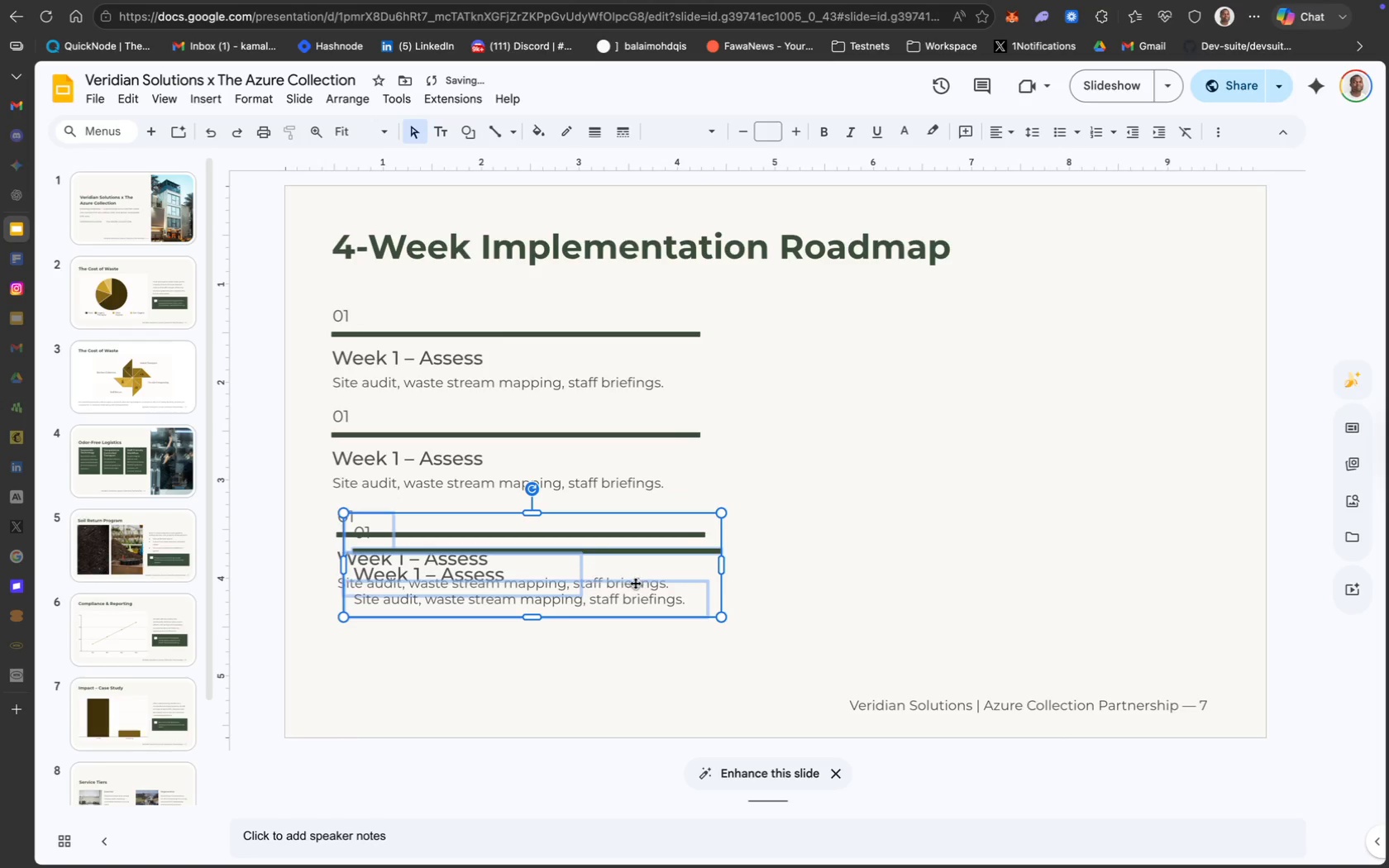 
left_click_drag(start_coordinate=[616, 575], to_coordinate=[609, 657])
 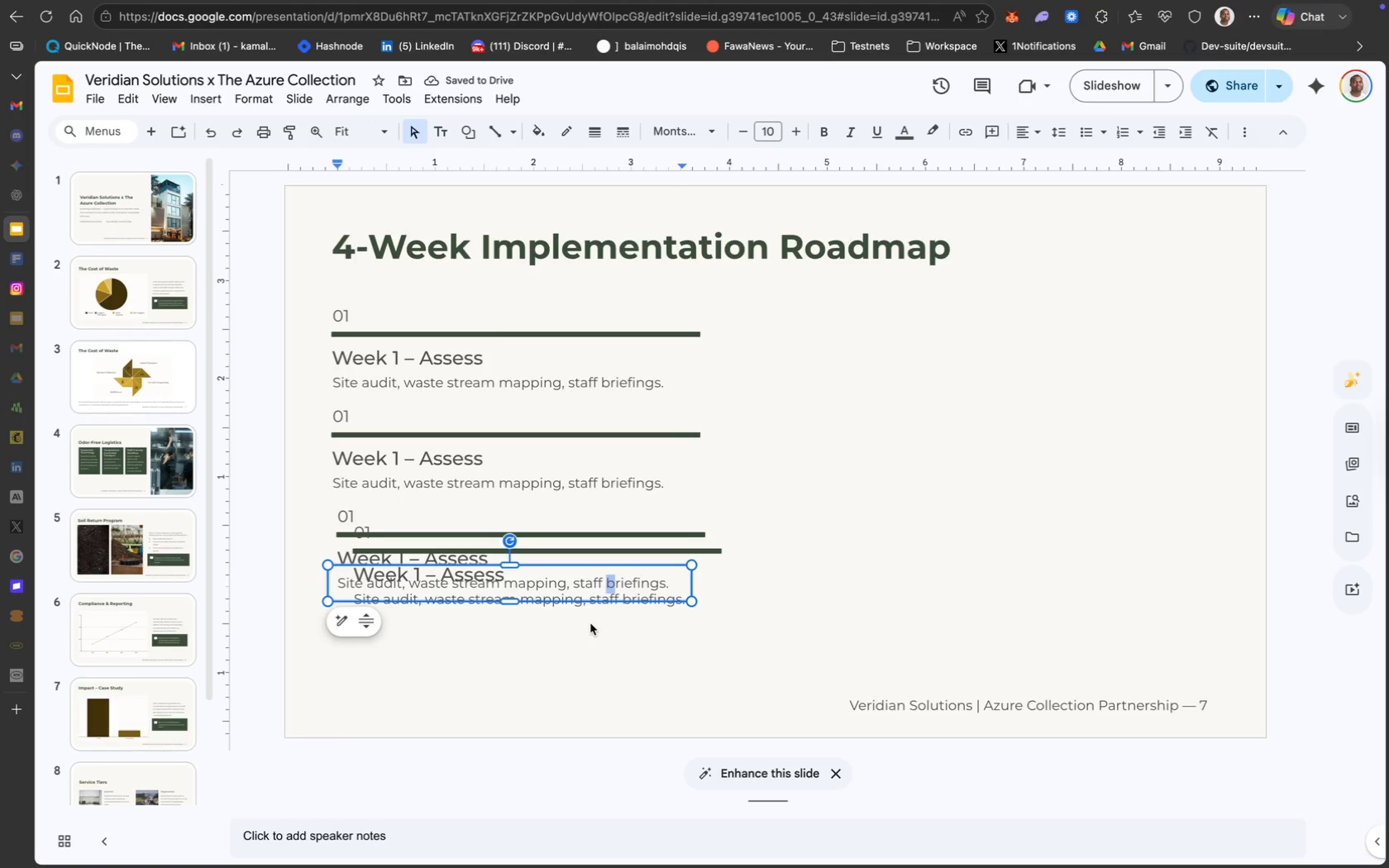 
key(Meta+Z)
 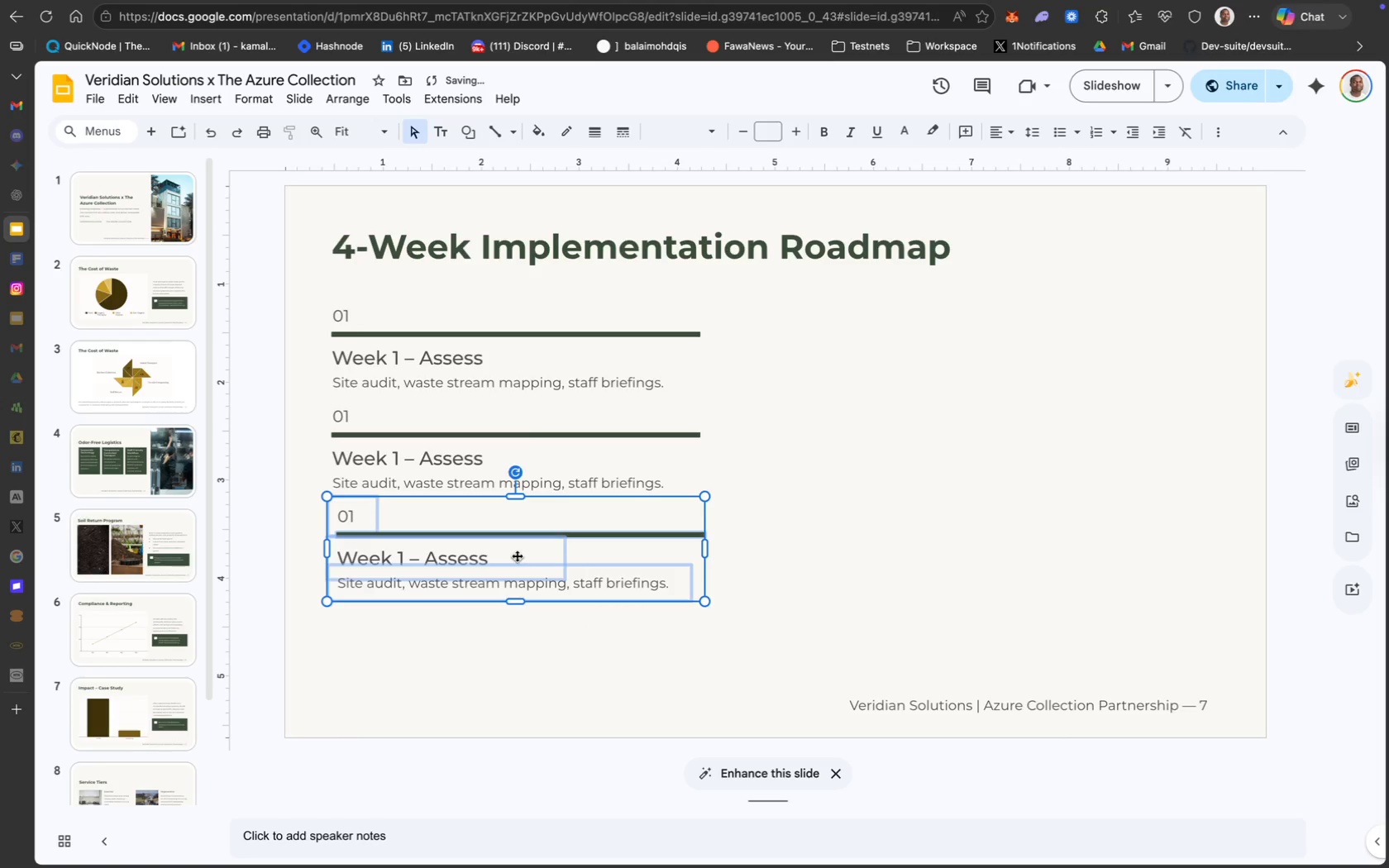 
key(Meta+D)
 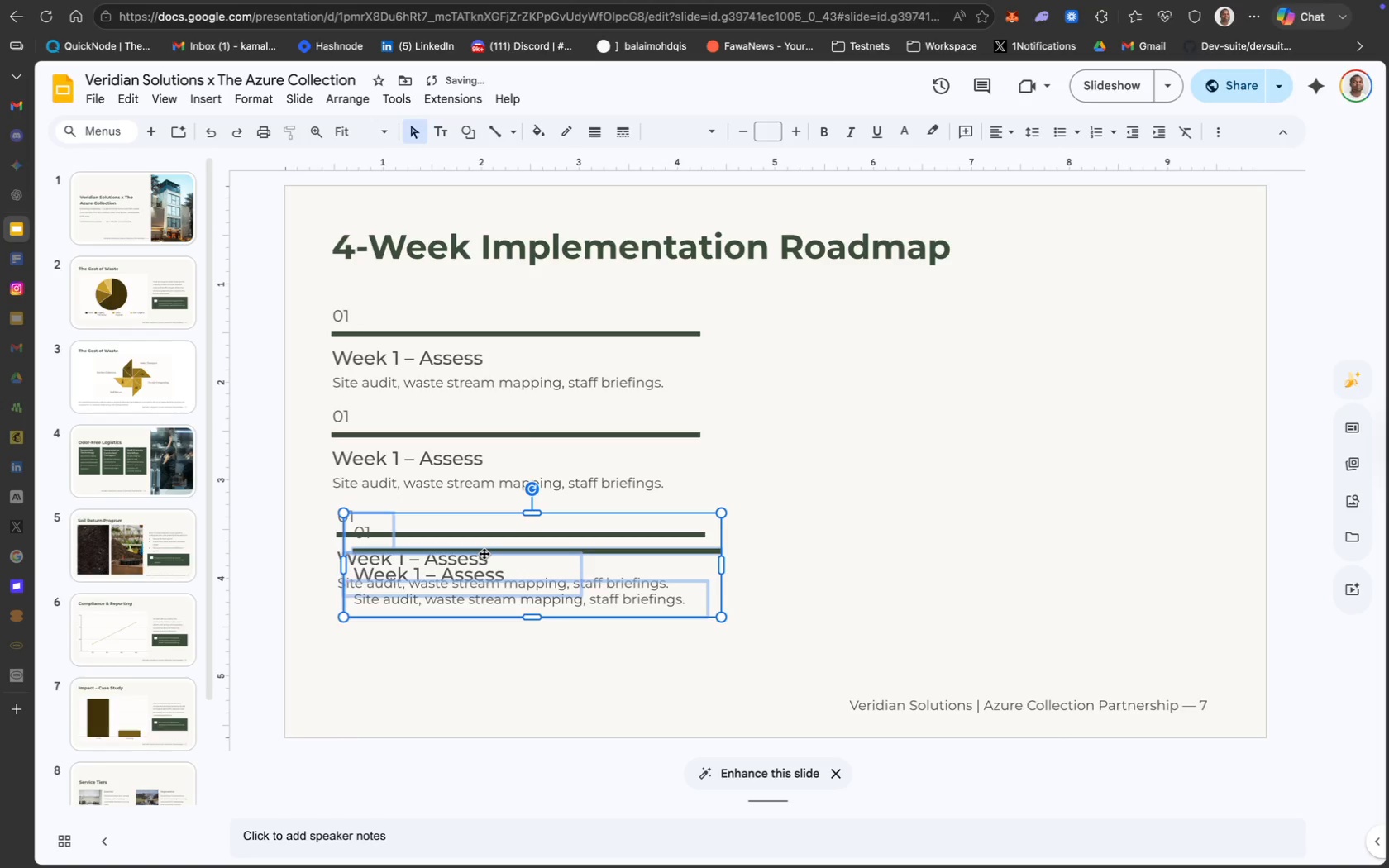 
left_click_drag(start_coordinate=[484, 553], to_coordinate=[476, 657])
 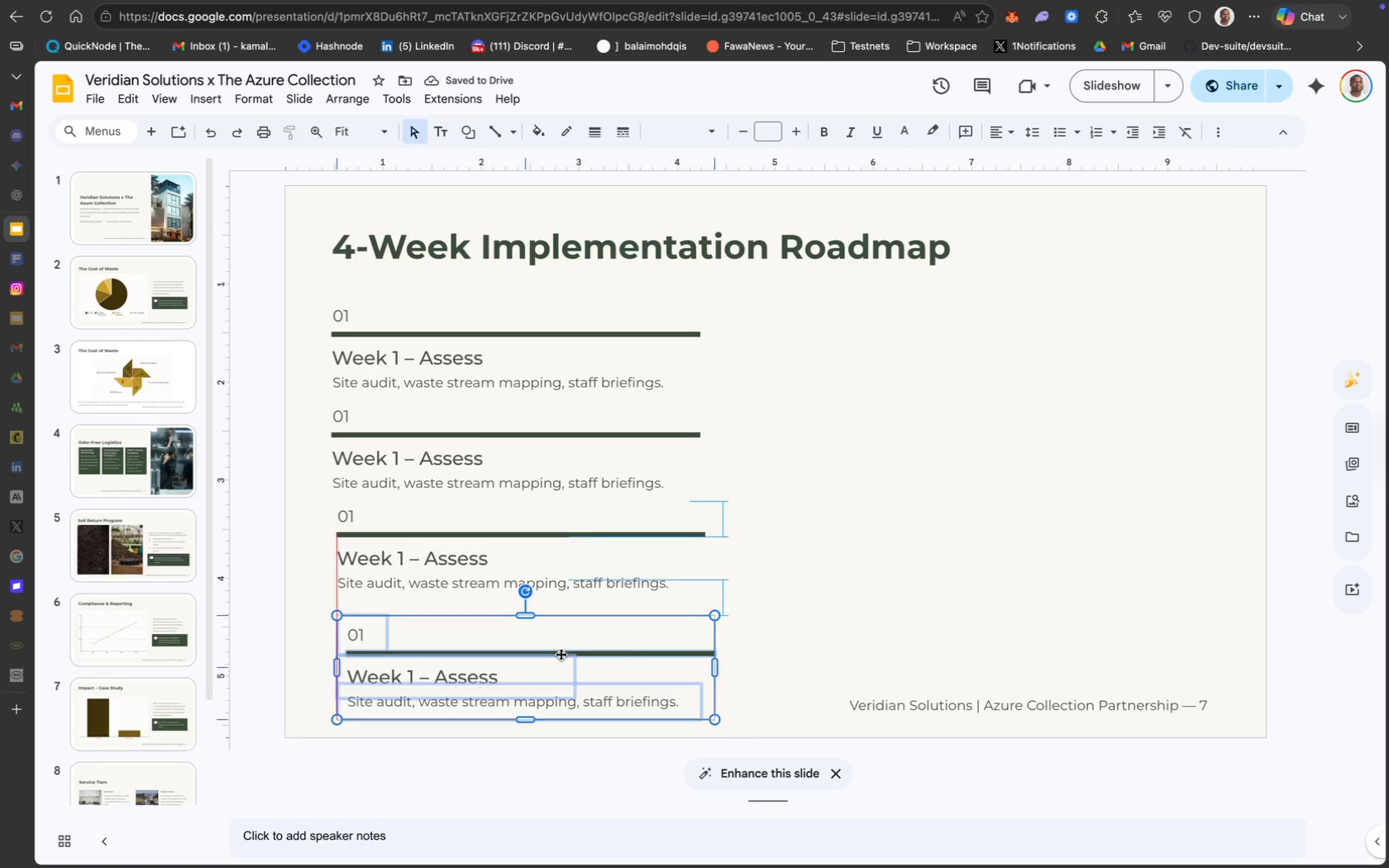 
left_click([561, 654])
 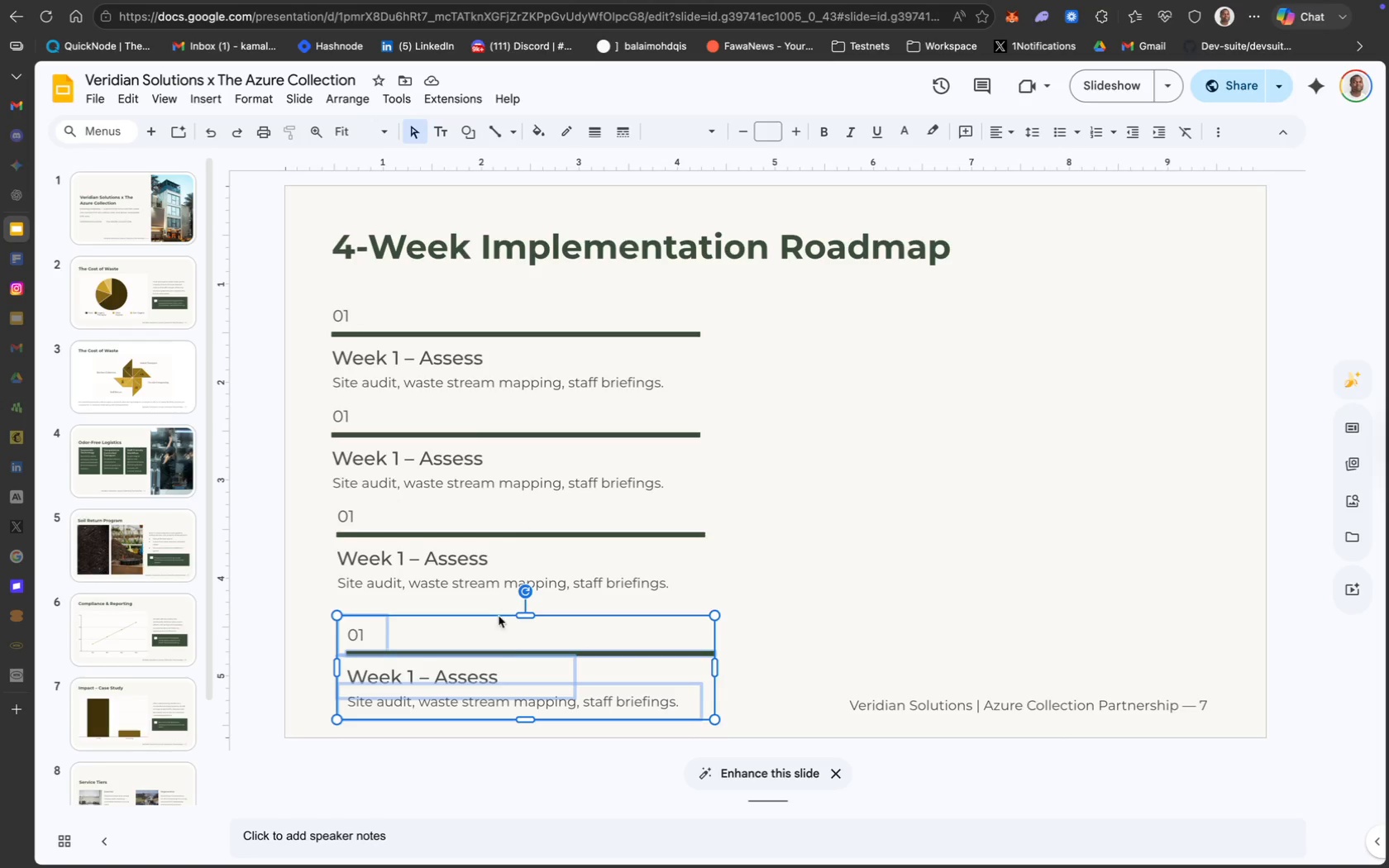 
wait(6.91)
 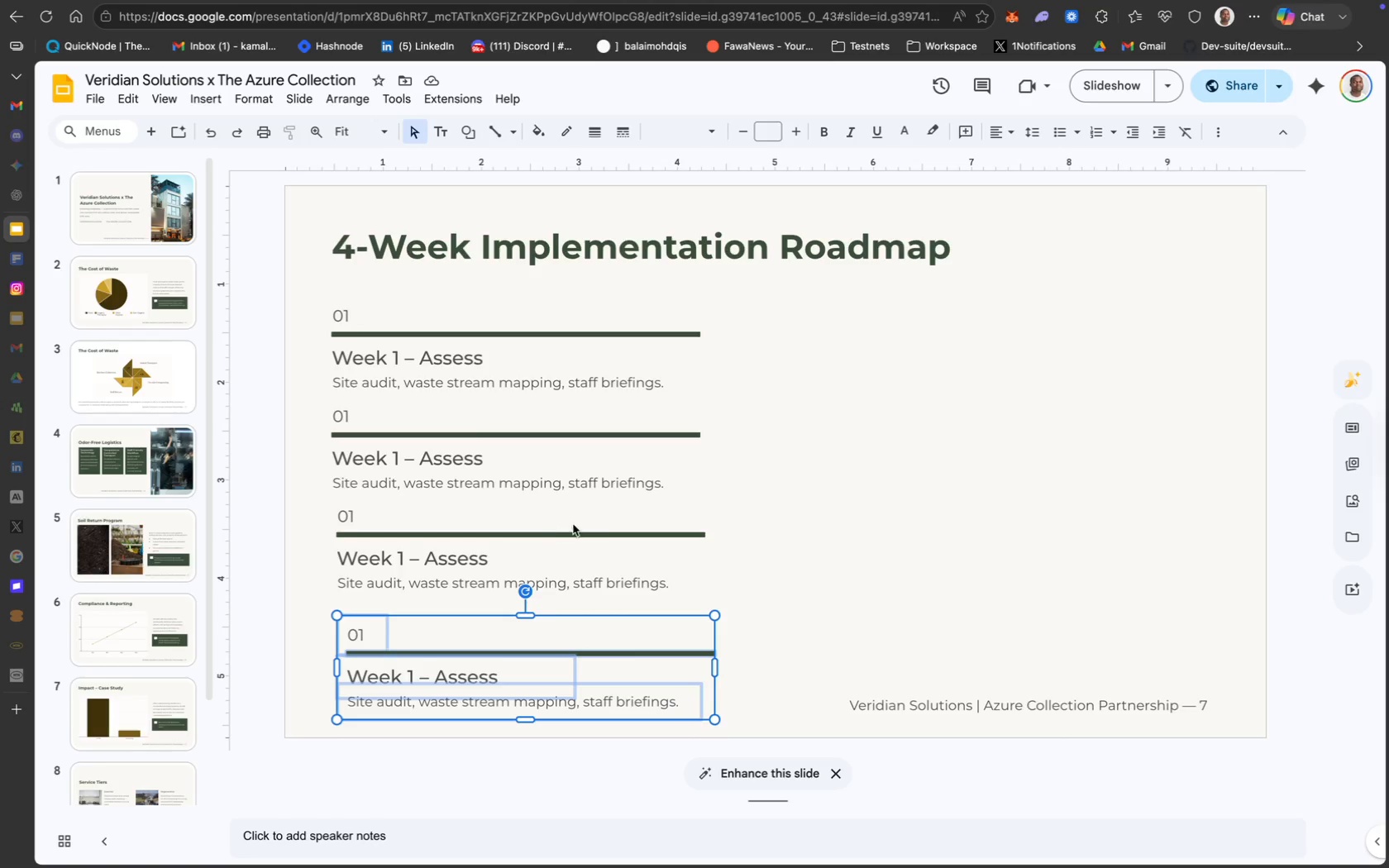 
left_click_drag(start_coordinate=[491, 656], to_coordinate=[482, 656])
 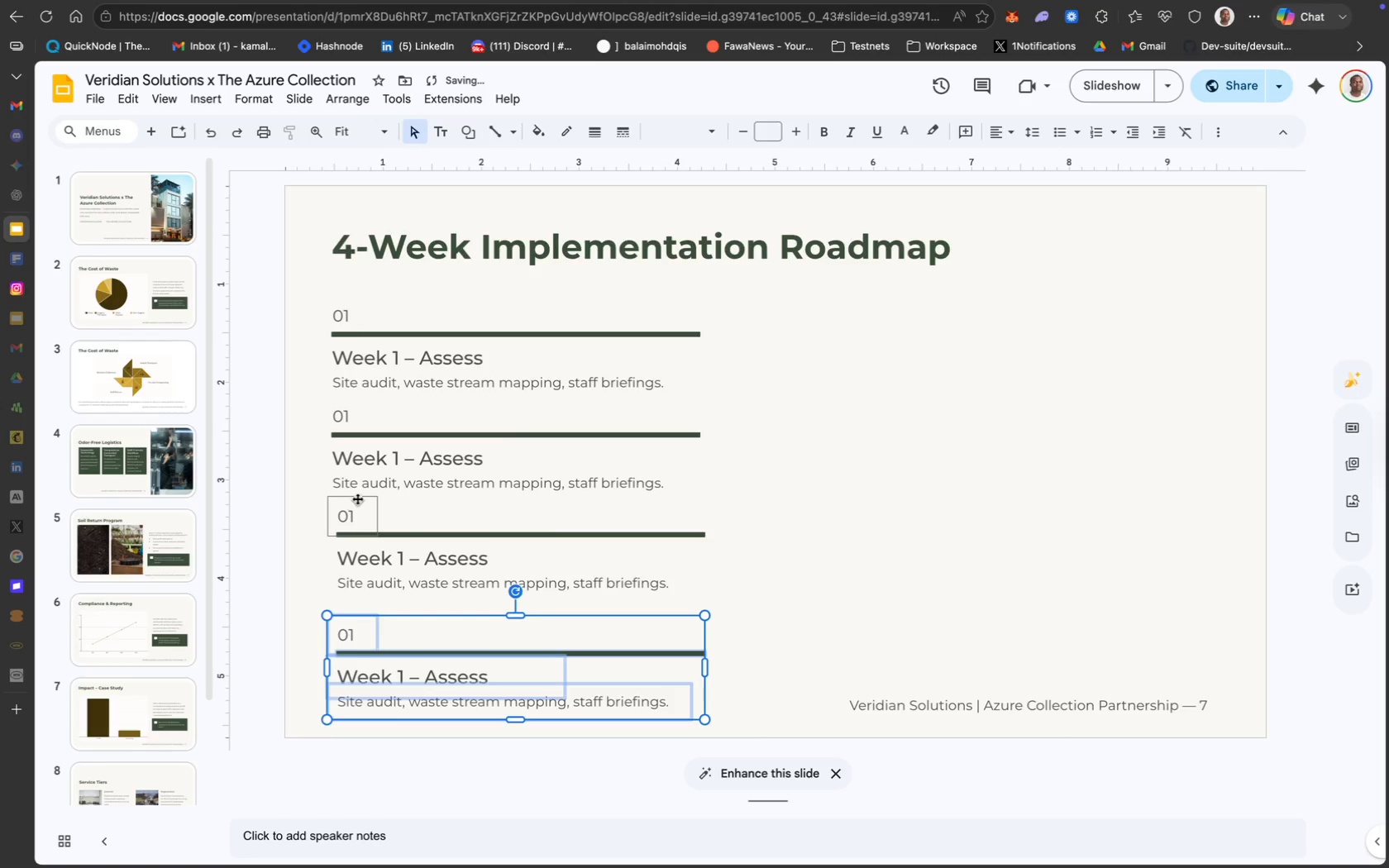 
hold_key(key=ShiftLeft, duration=4.24)
left_click([456, 550])
 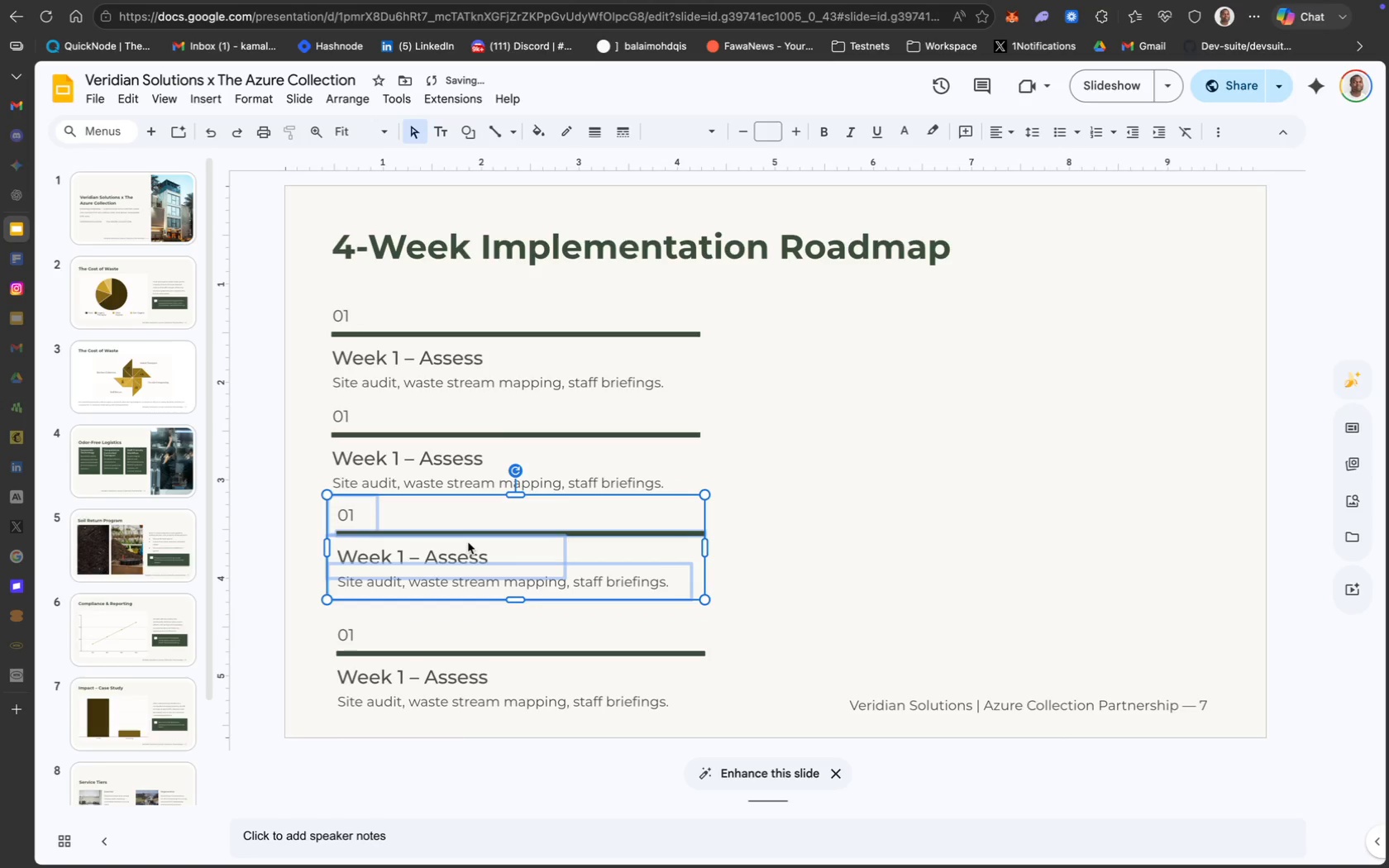 
wait(13.7)
 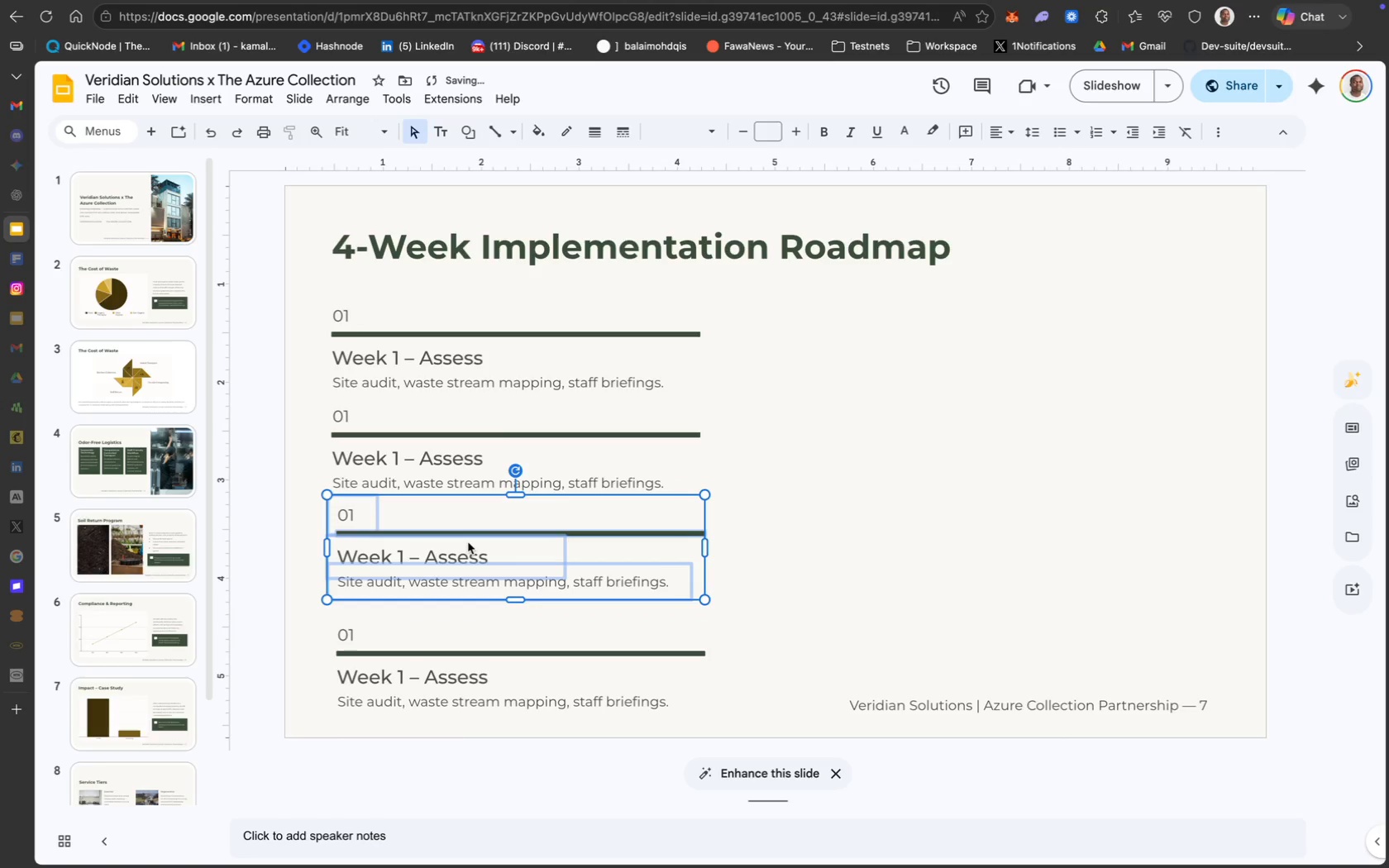 
key(ArrowLeft)
 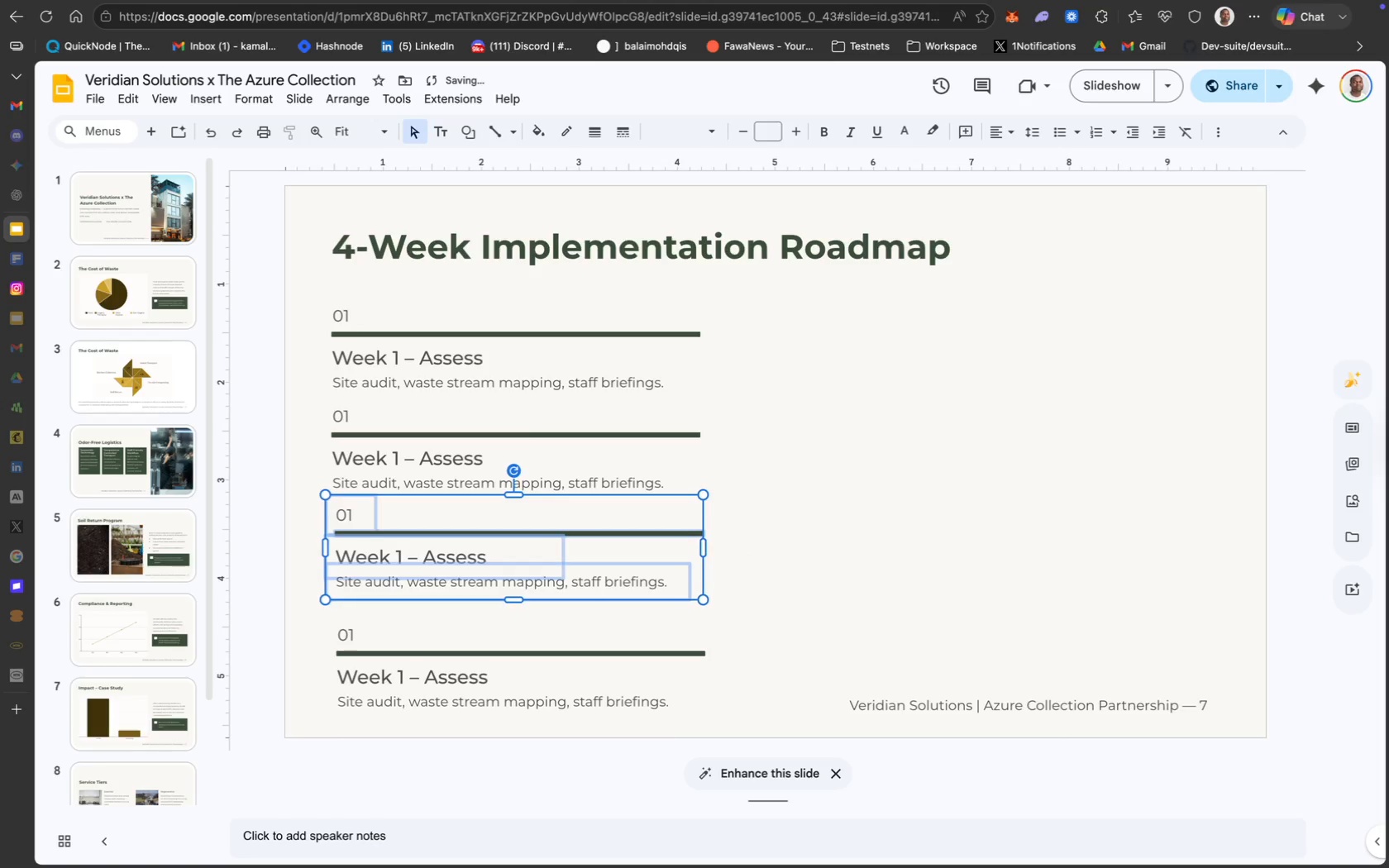 
key(ArrowLeft)
 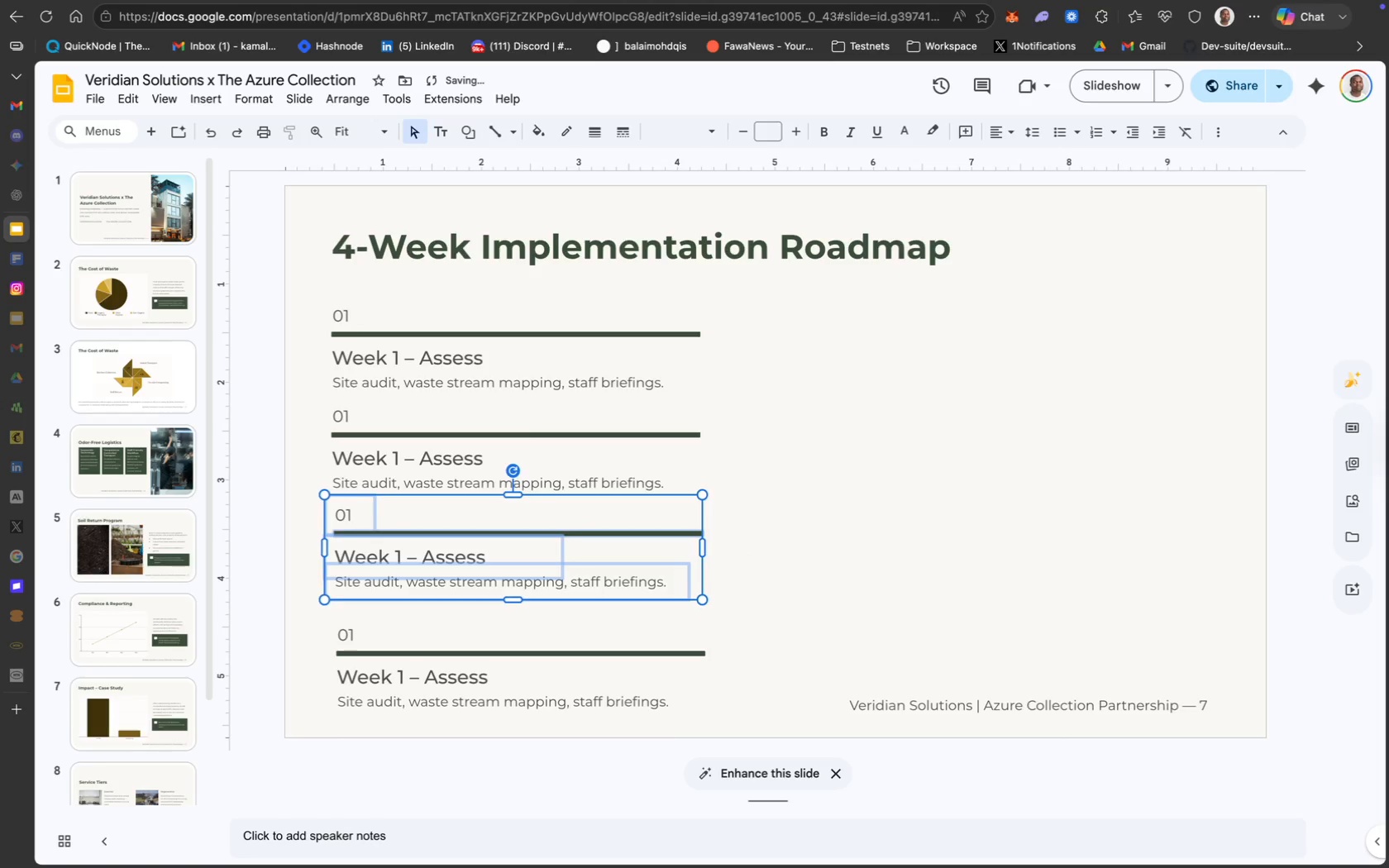 
key(ArrowLeft)
 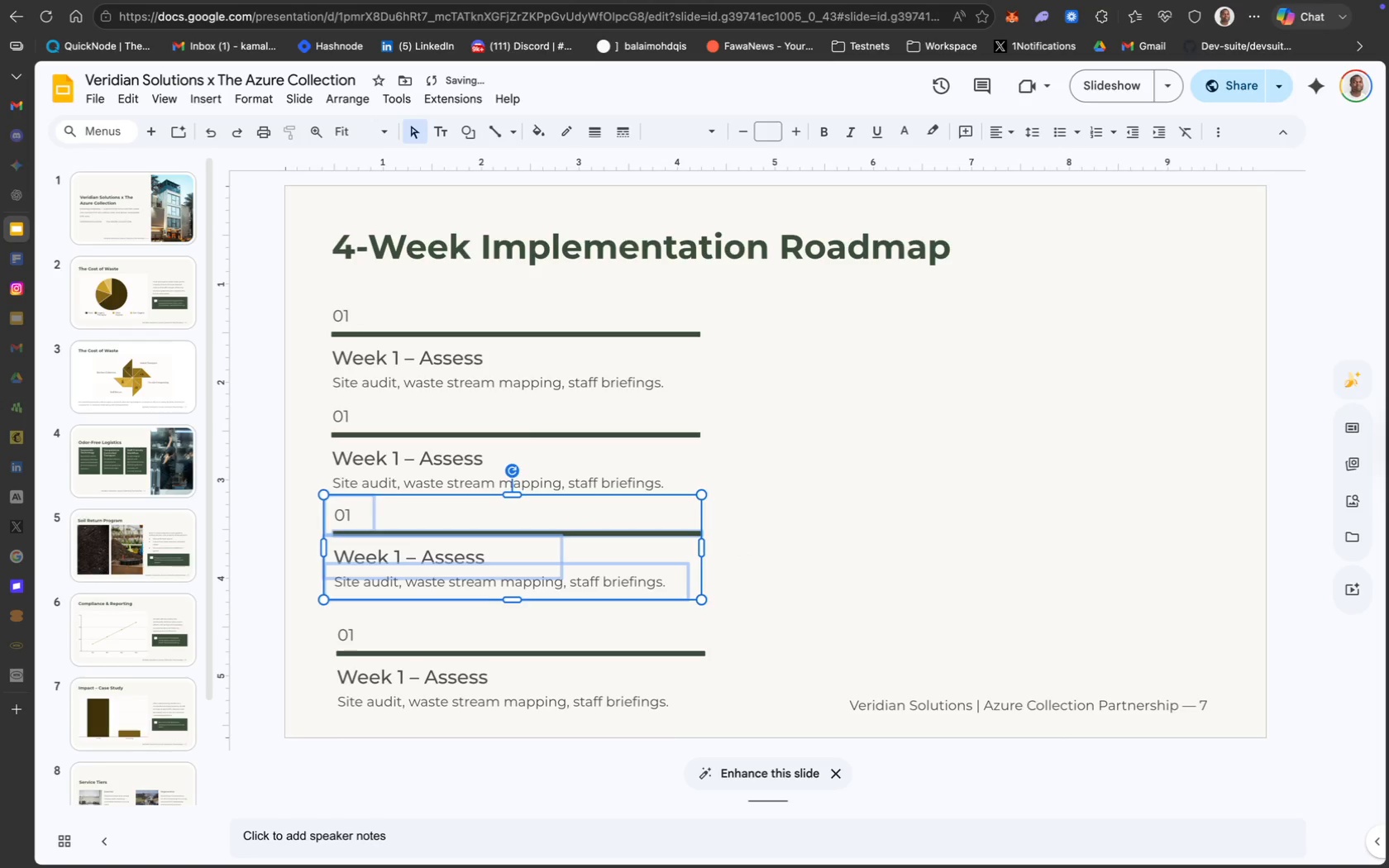 
key(ArrowLeft)
 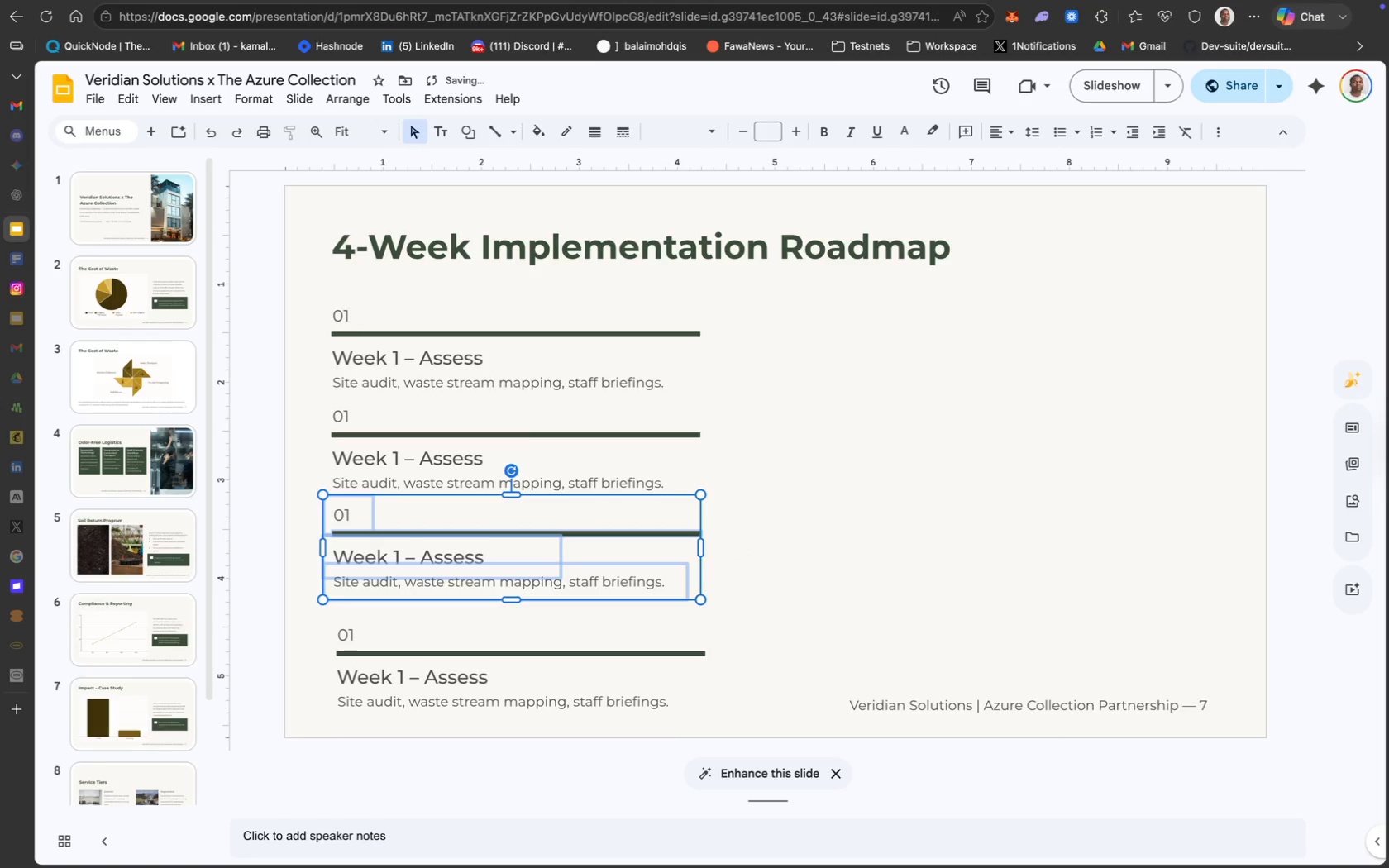 
key(ArrowLeft)
 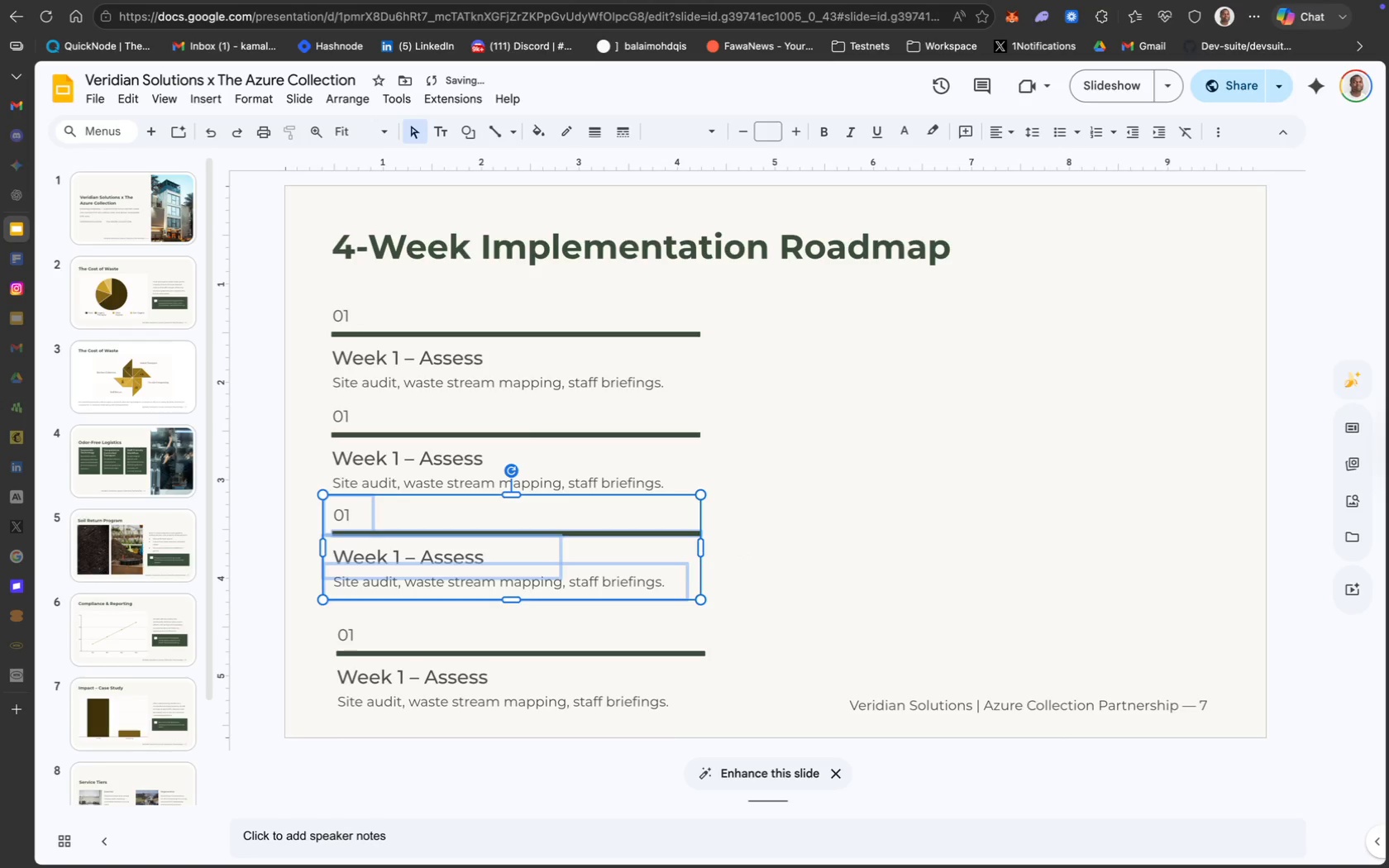 
key(ArrowLeft)
 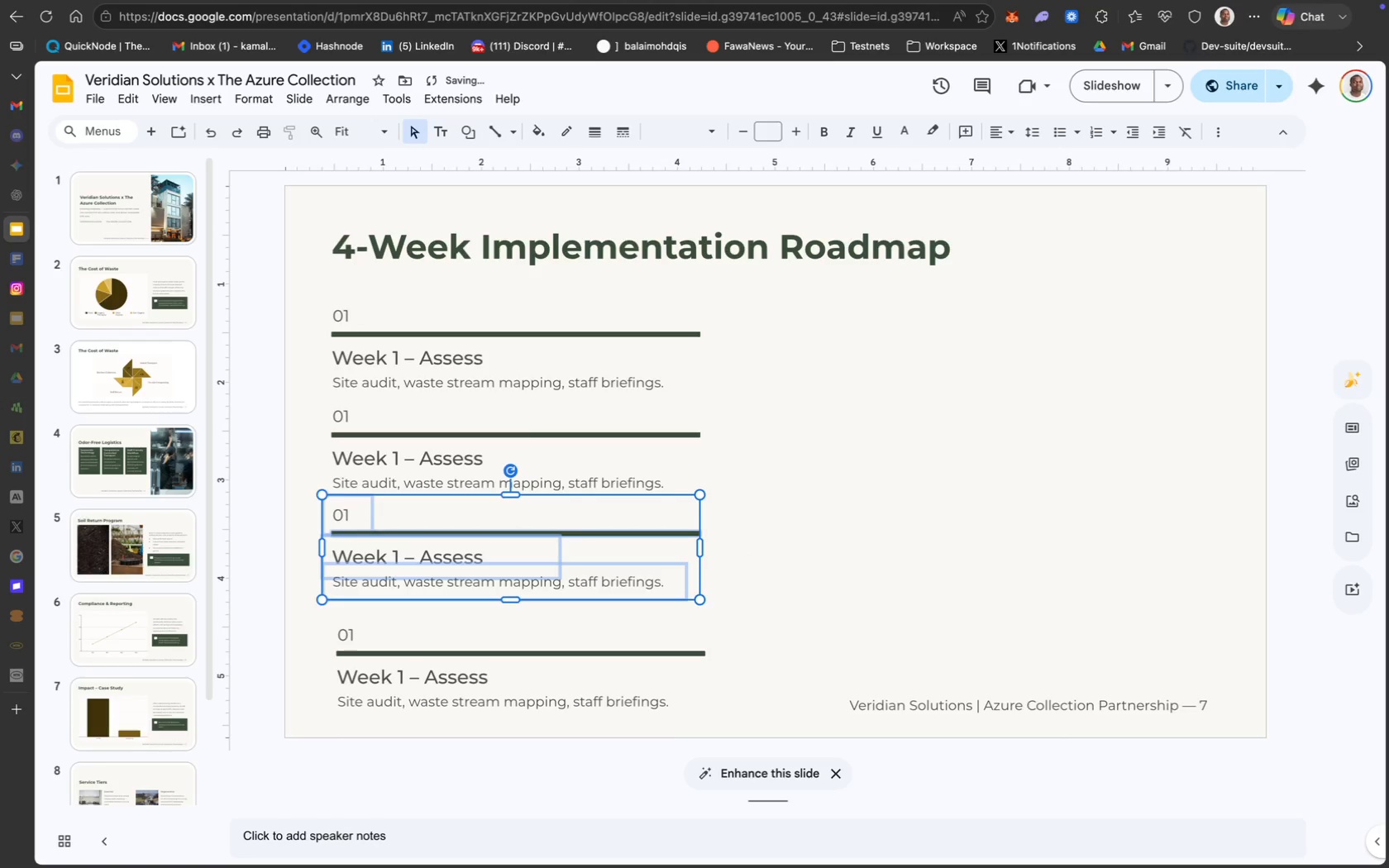 
key(ArrowLeft)
 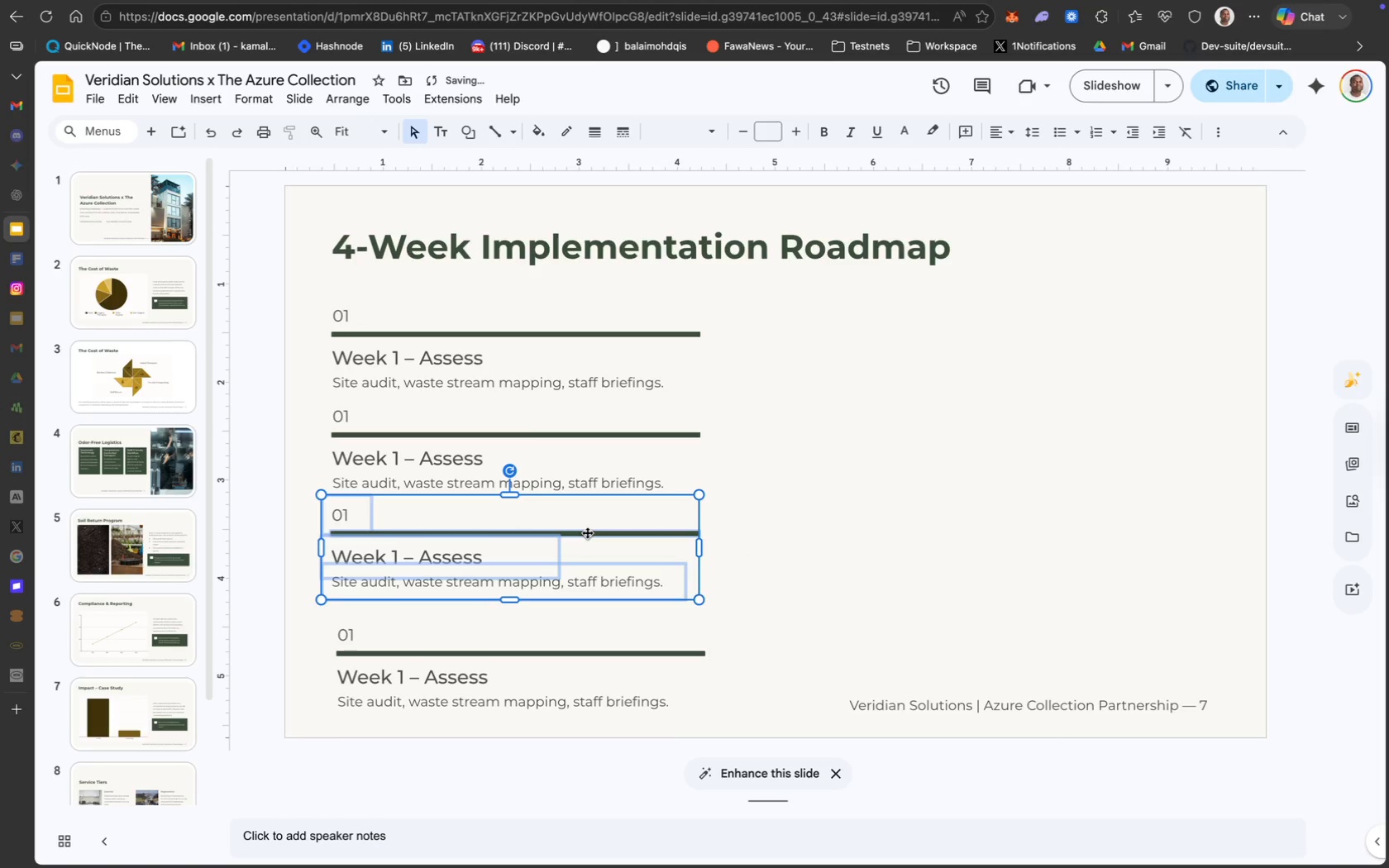 
left_click([580, 538])
 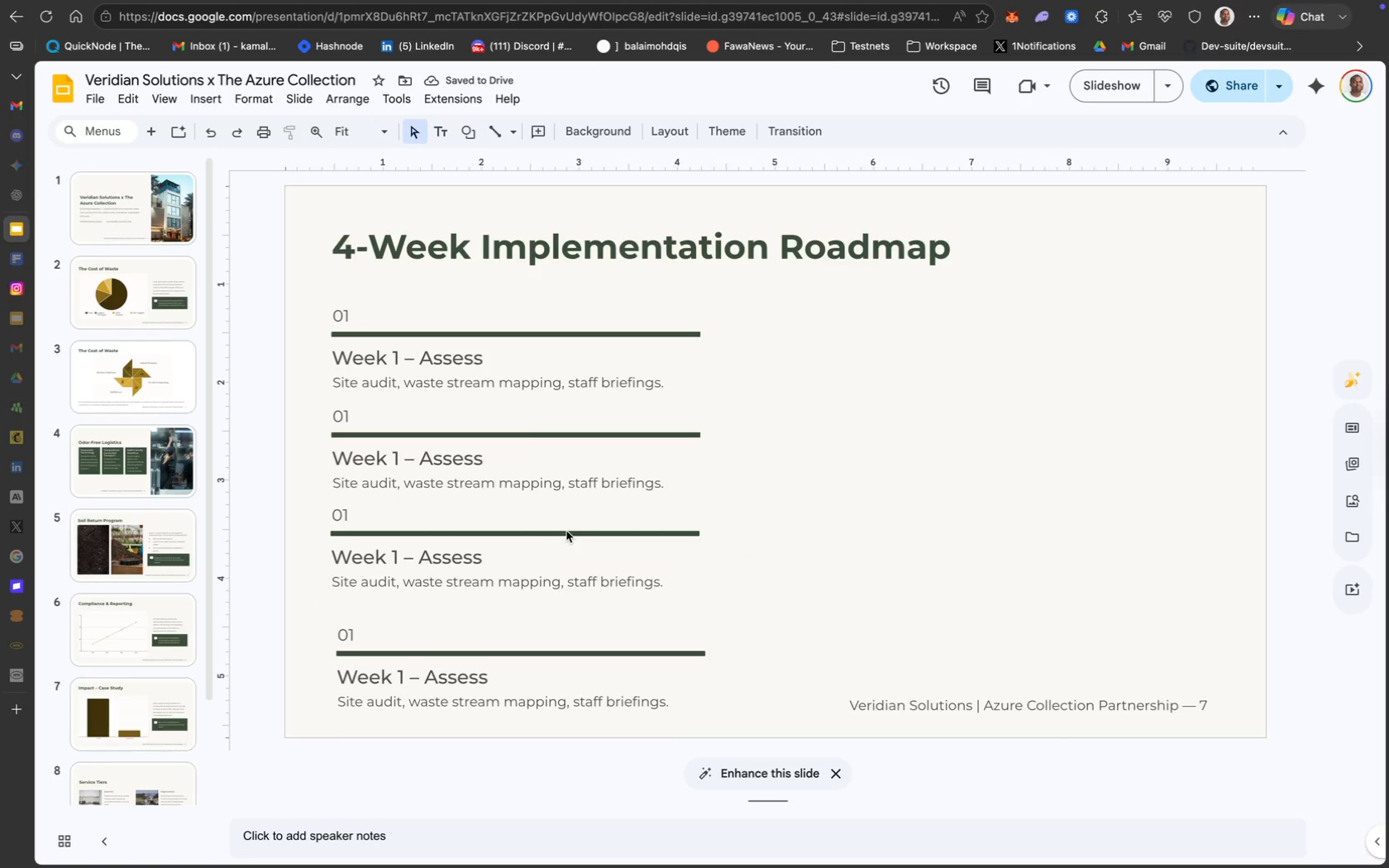 
key(Meta+Z)
 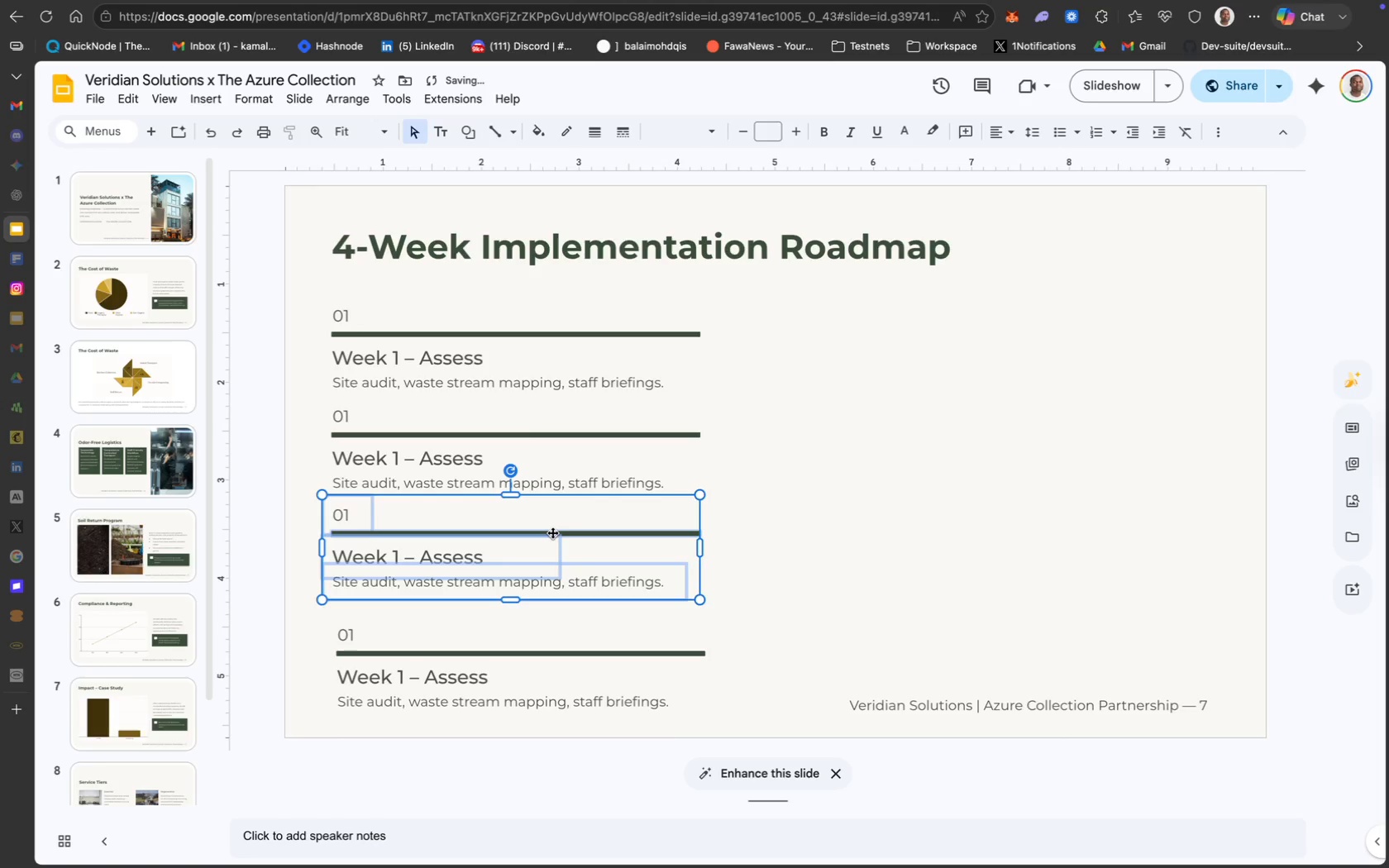 
left_click_drag(start_coordinate=[552, 532], to_coordinate=[544, 533])
 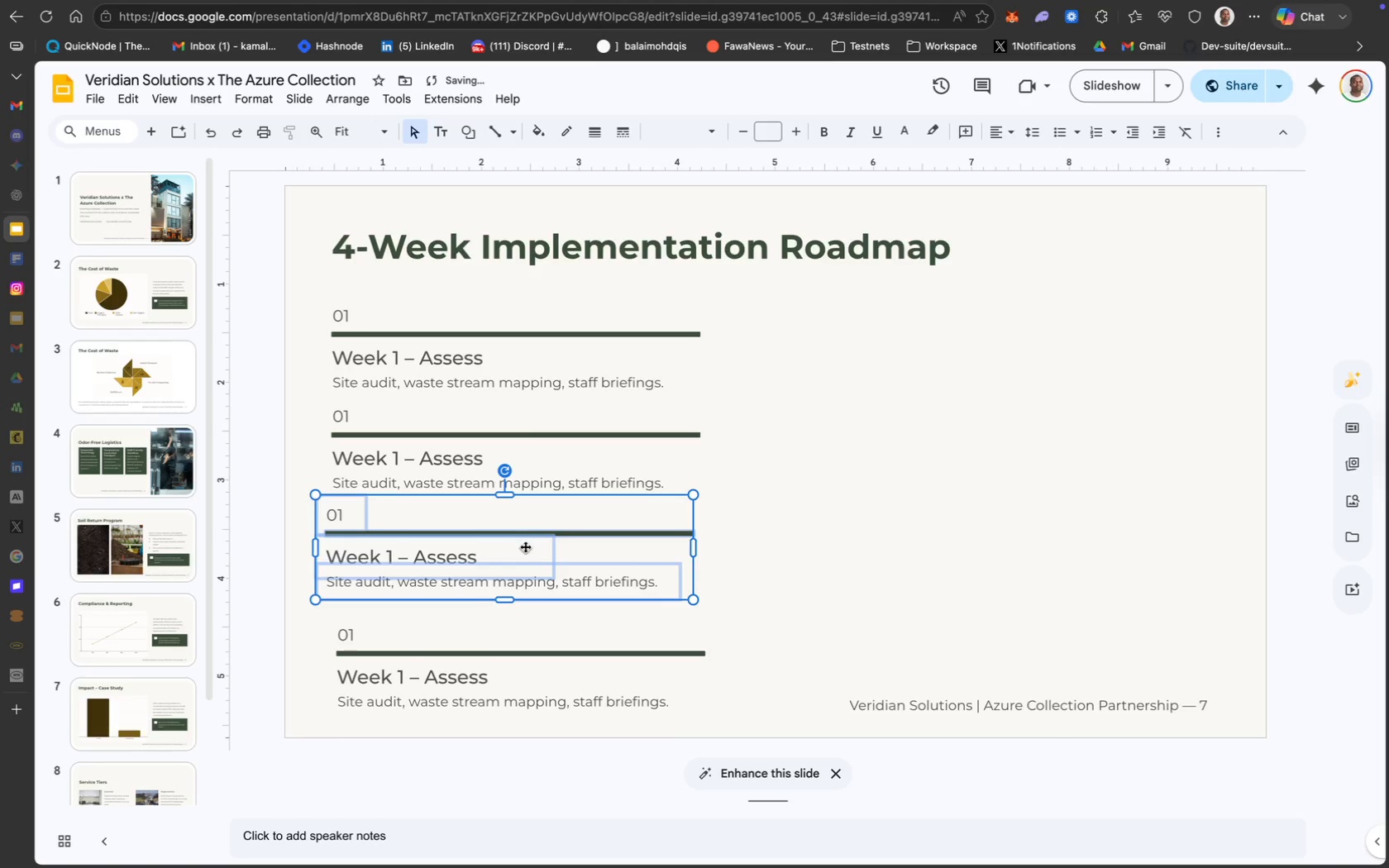 
left_click_drag(start_coordinate=[523, 544], to_coordinate=[532, 542])
 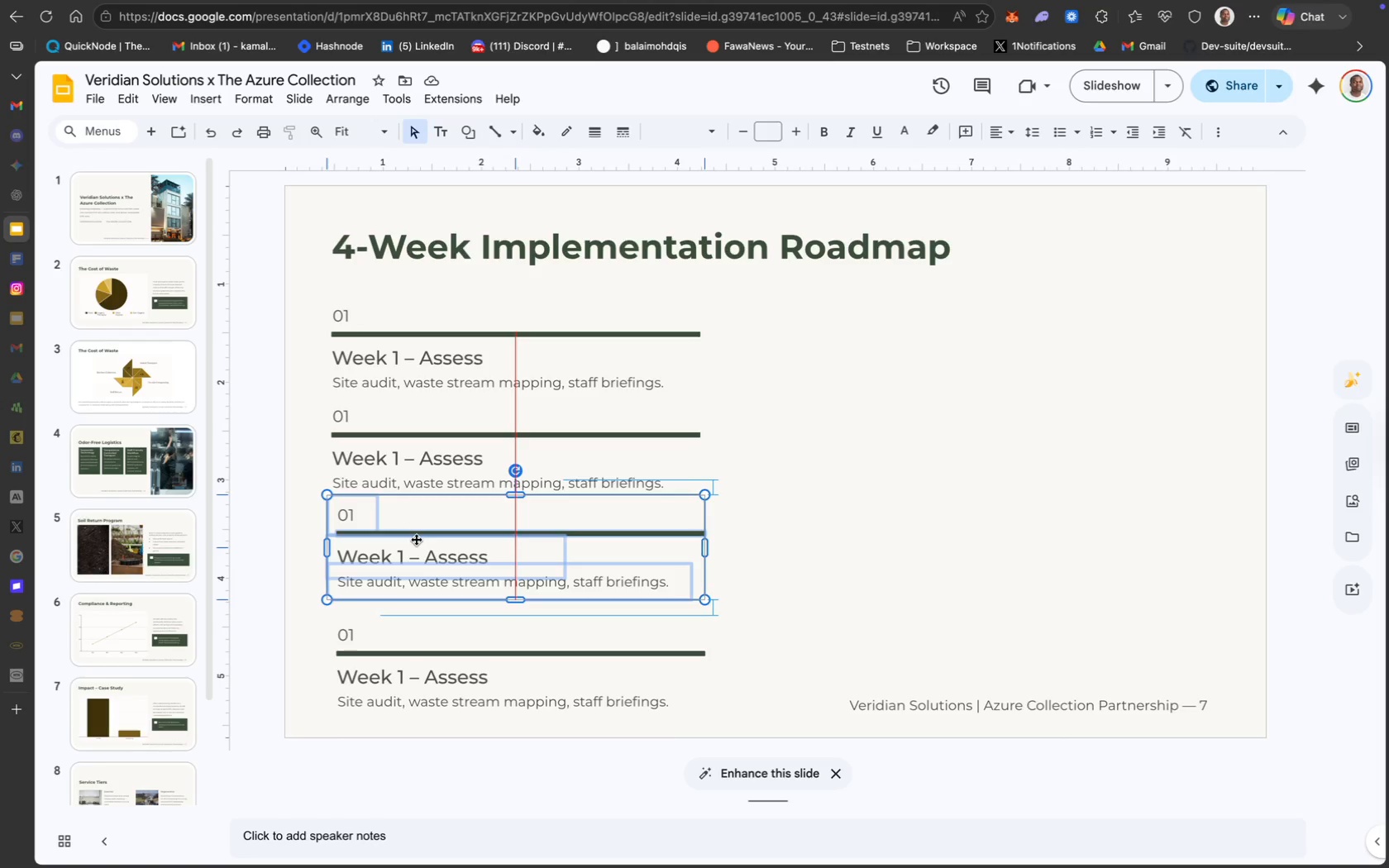 
wait(10.24)
 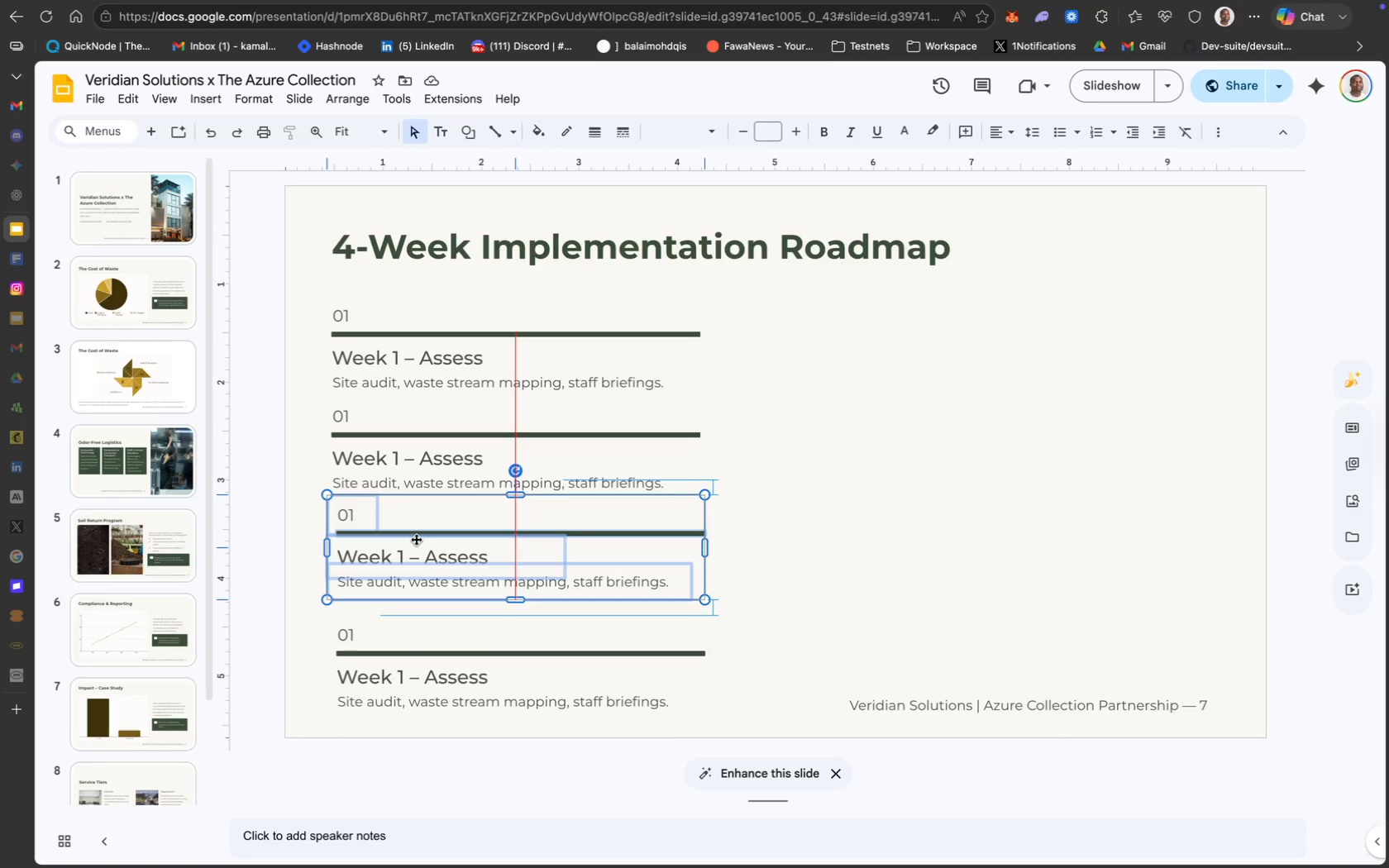 
left_click([650, 434])
 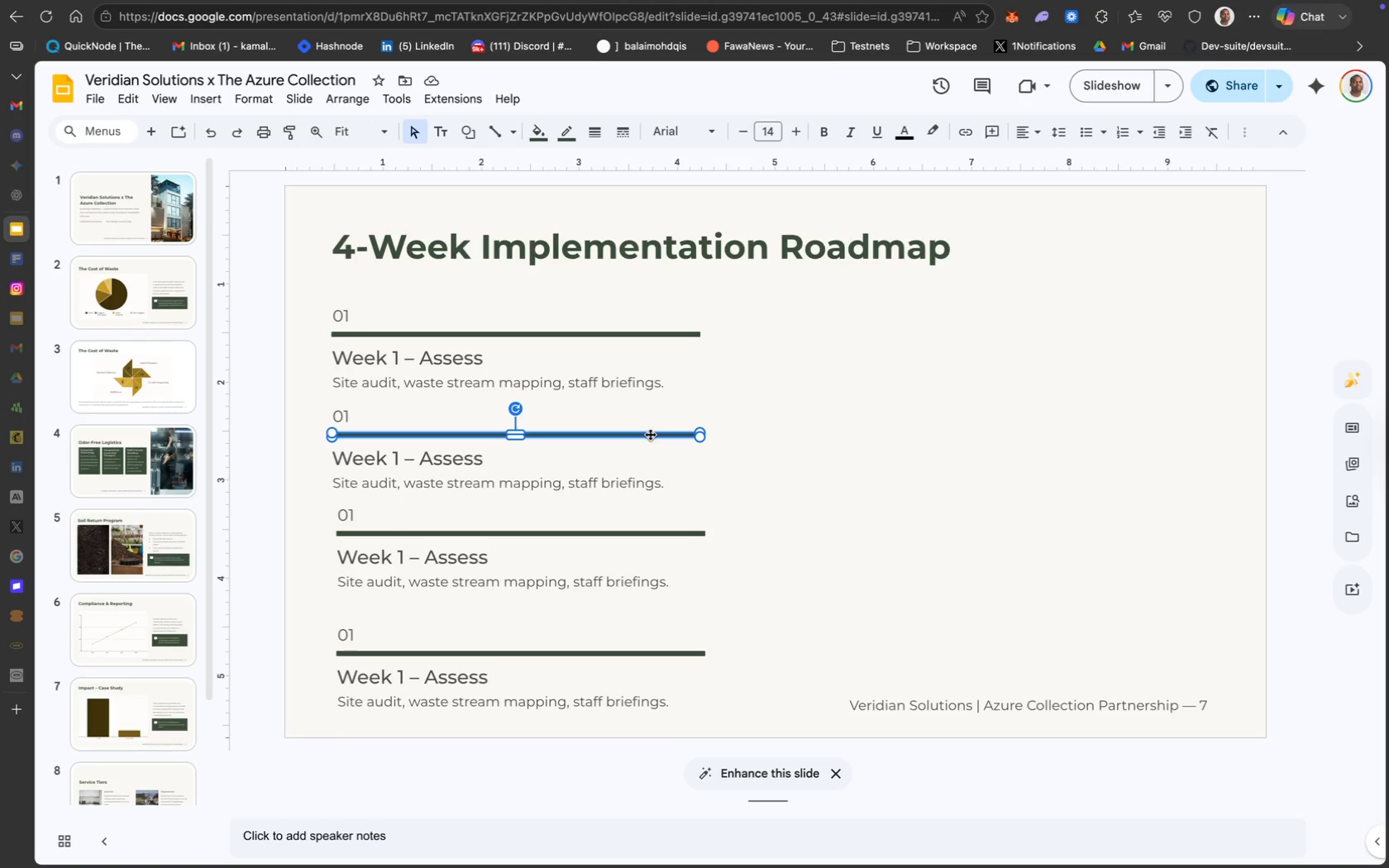 
hold_key(key=ControlLeft, duration=1.8)
left_click([677, 527])
 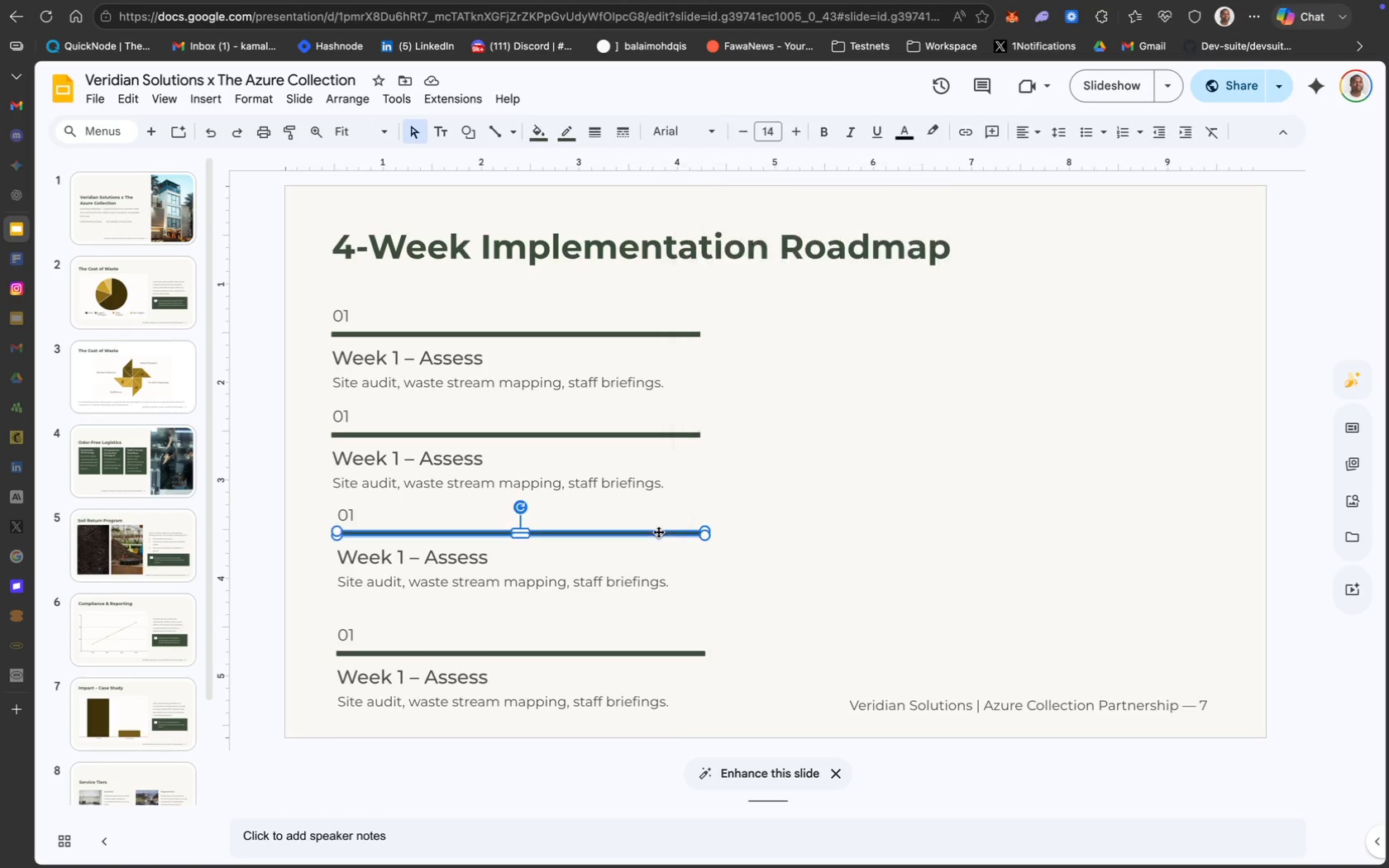 
hold_key(key=ShiftLeft, duration=2.16)
hold_key(key=ControlLeft, duration=2.16)
left_click([681, 432])
 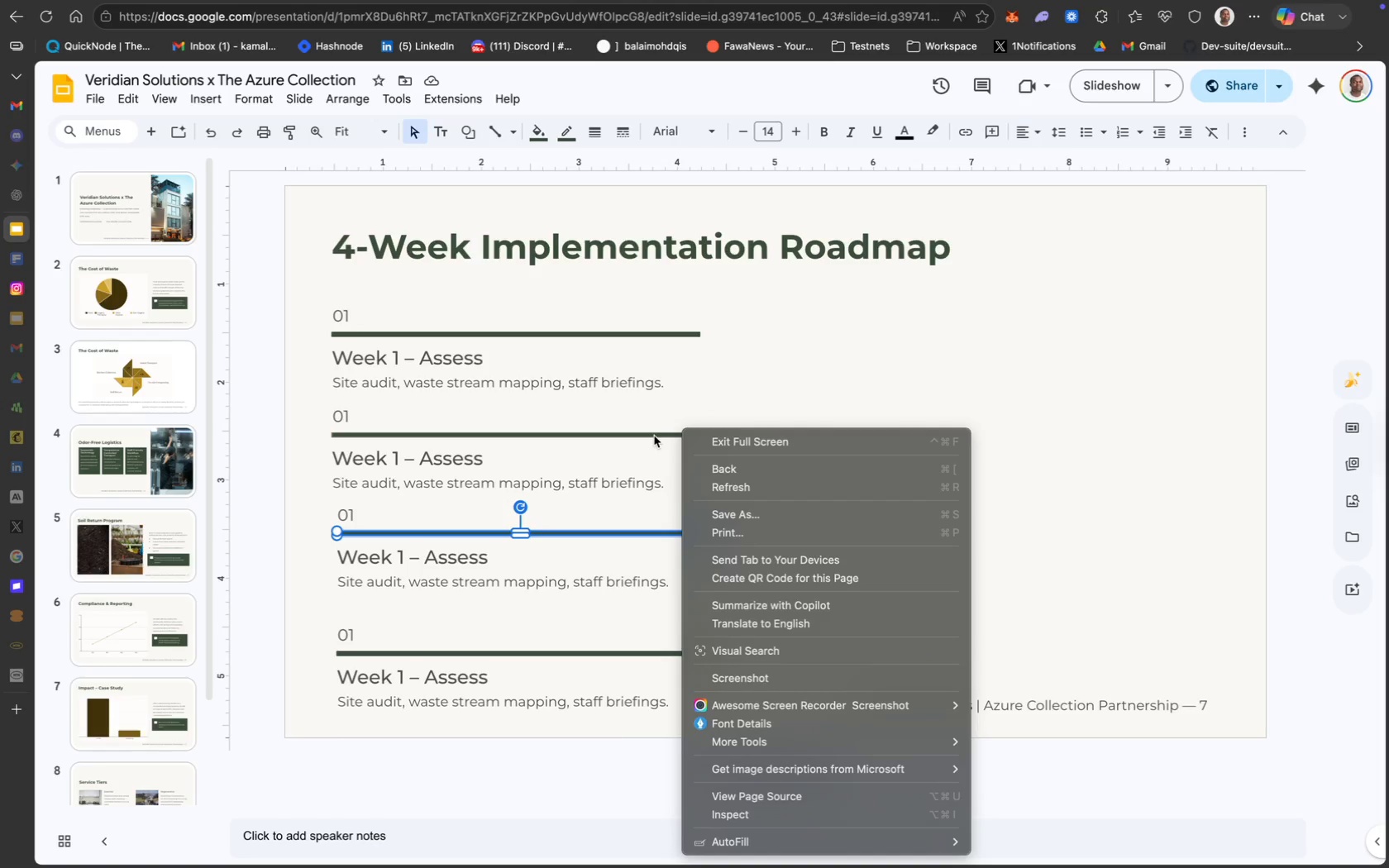 
left_click([654, 436])
 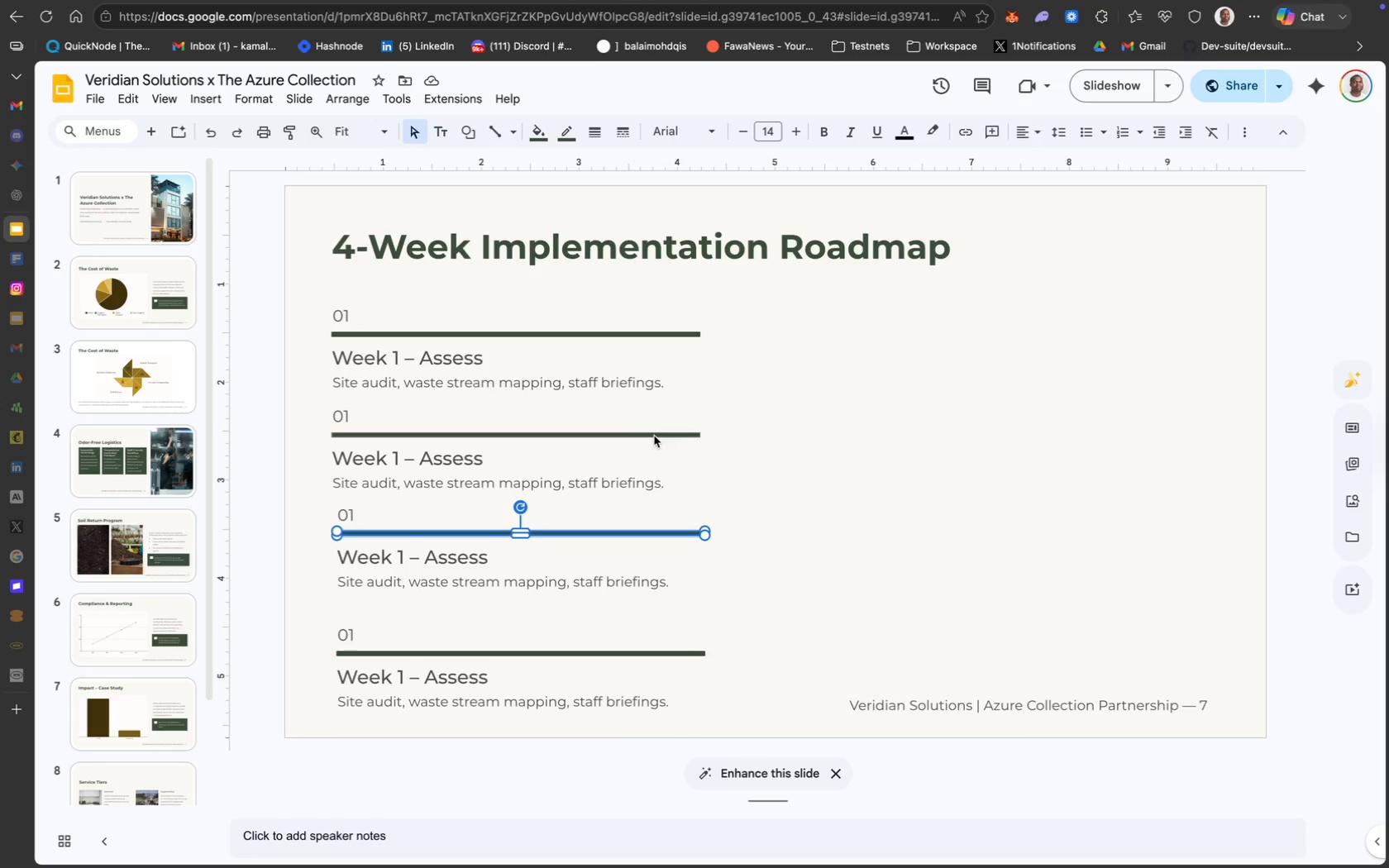 
hold_key(key=ShiftLeft, duration=0.88)
left_click([650, 431])
 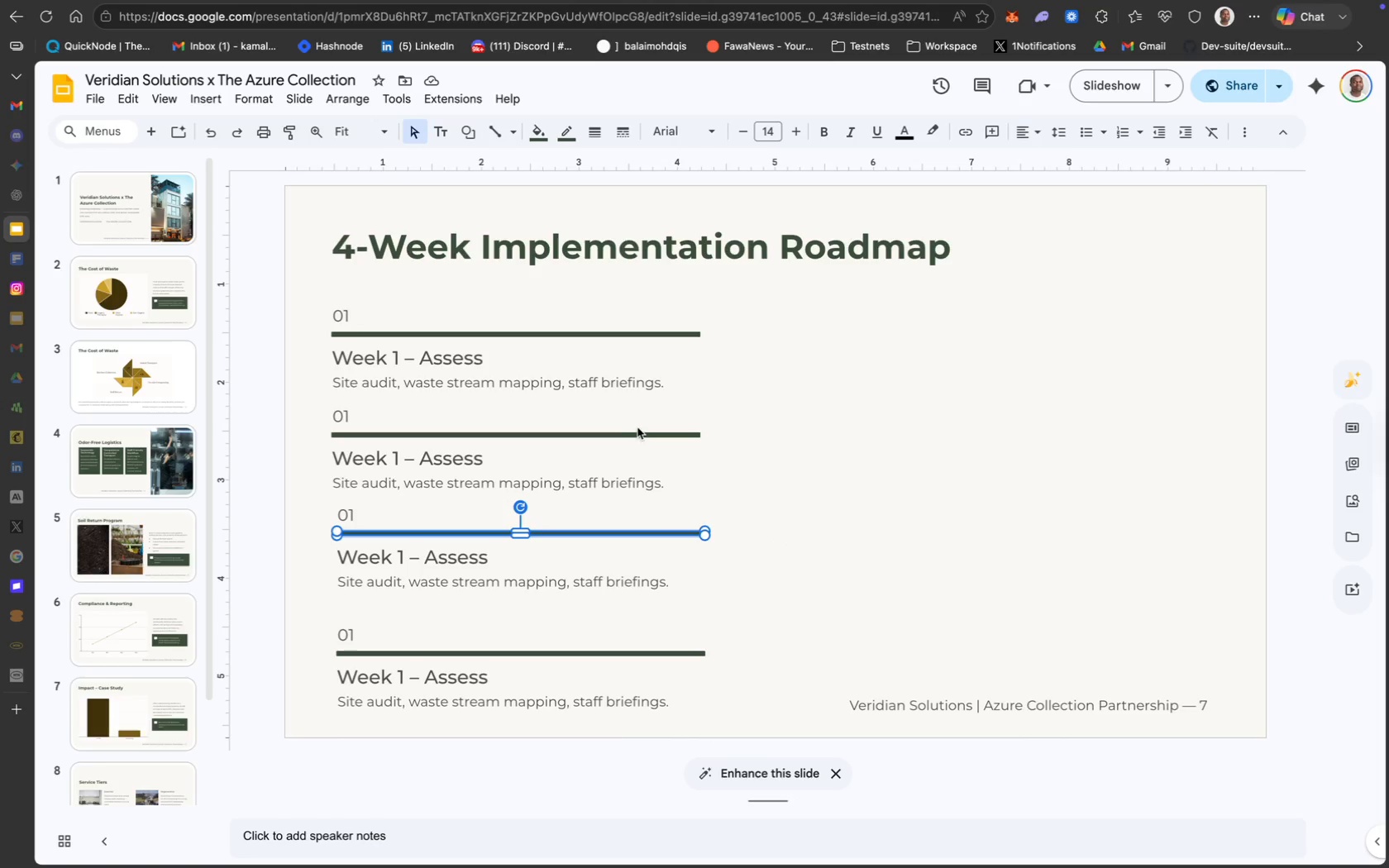 
hold_key(key=ShiftLeft, duration=0.64)
 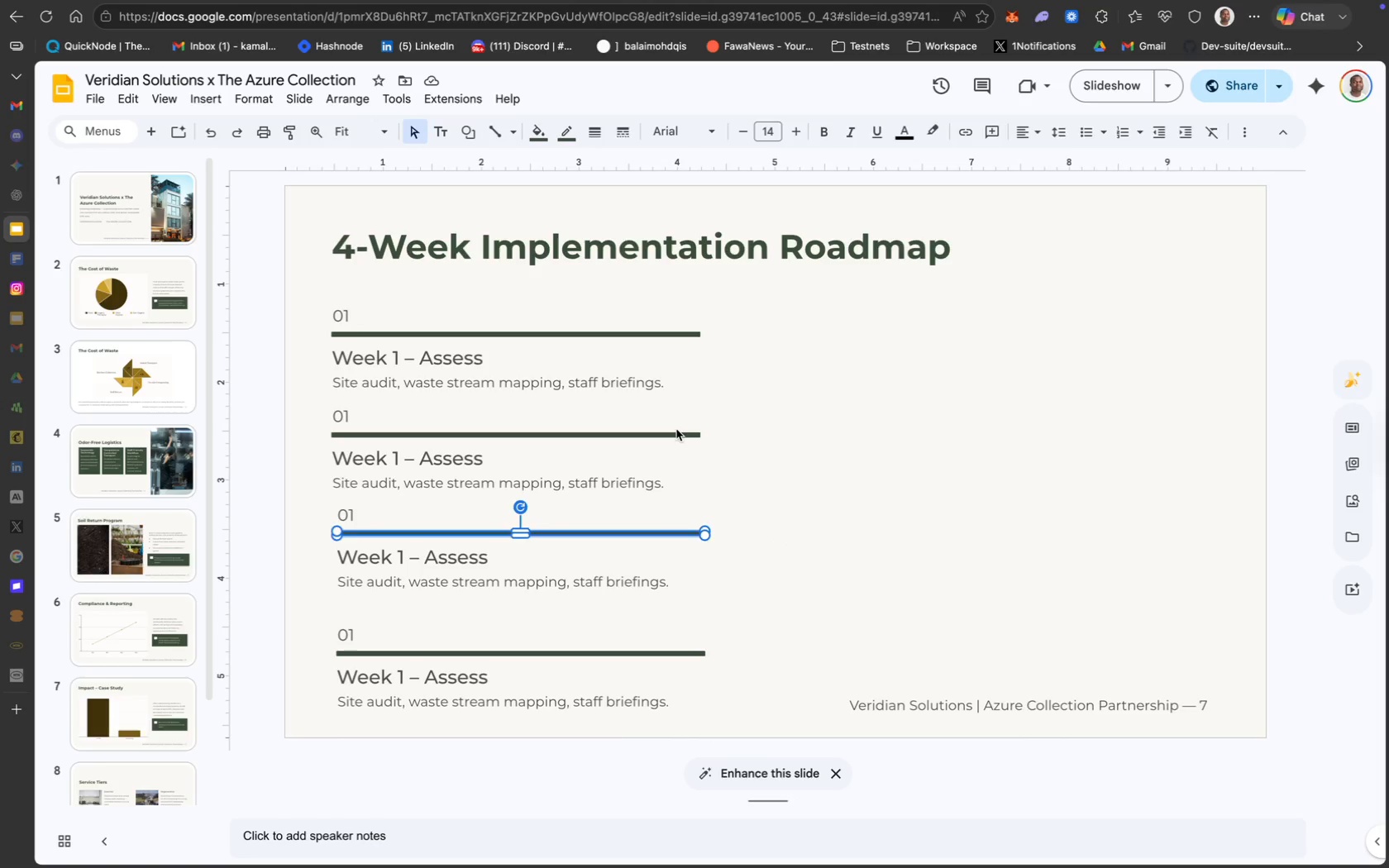 
left_click([676, 428])
 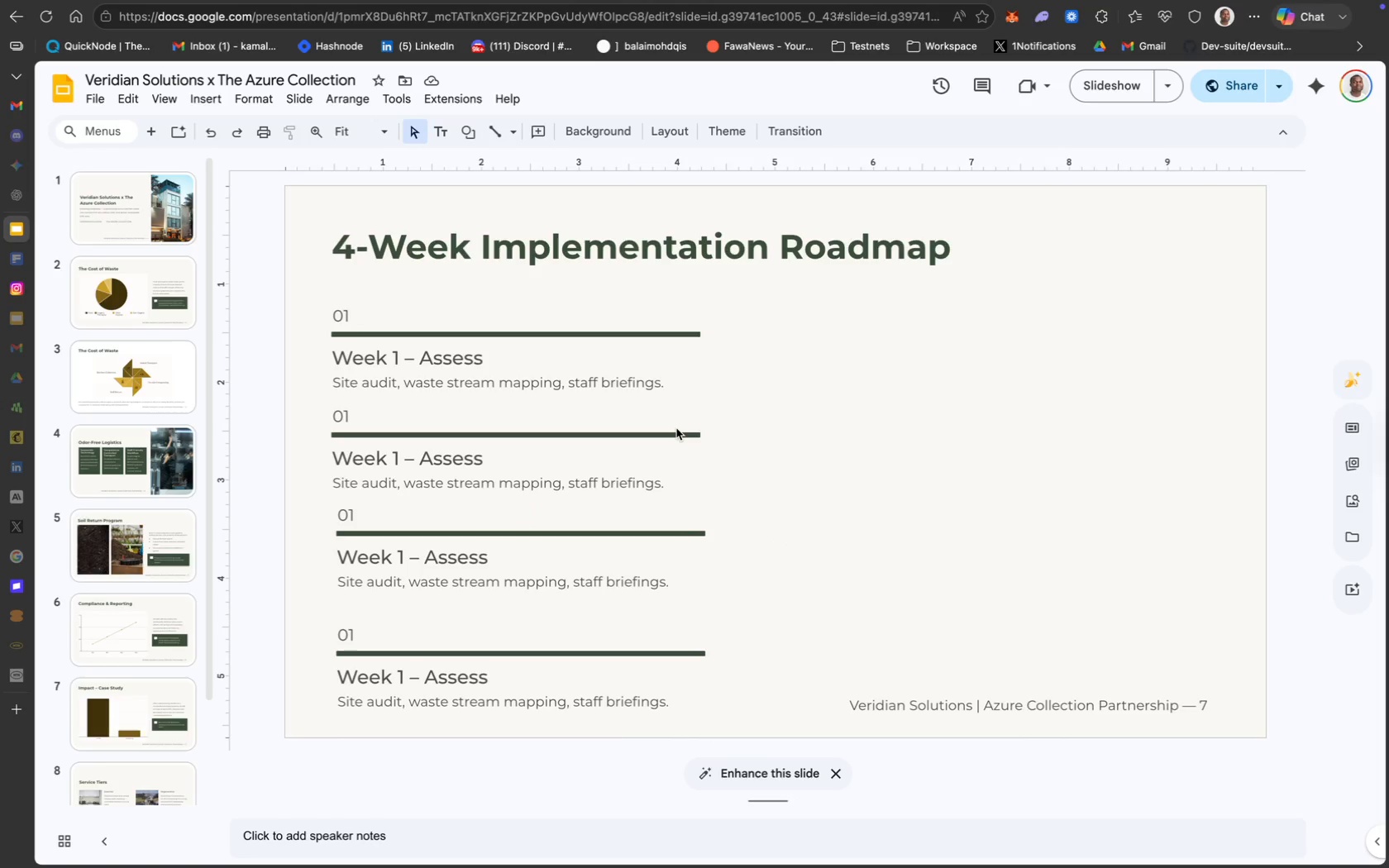 
hold_key(key=ShiftLeft, duration=0.7)
left_click([678, 432])
 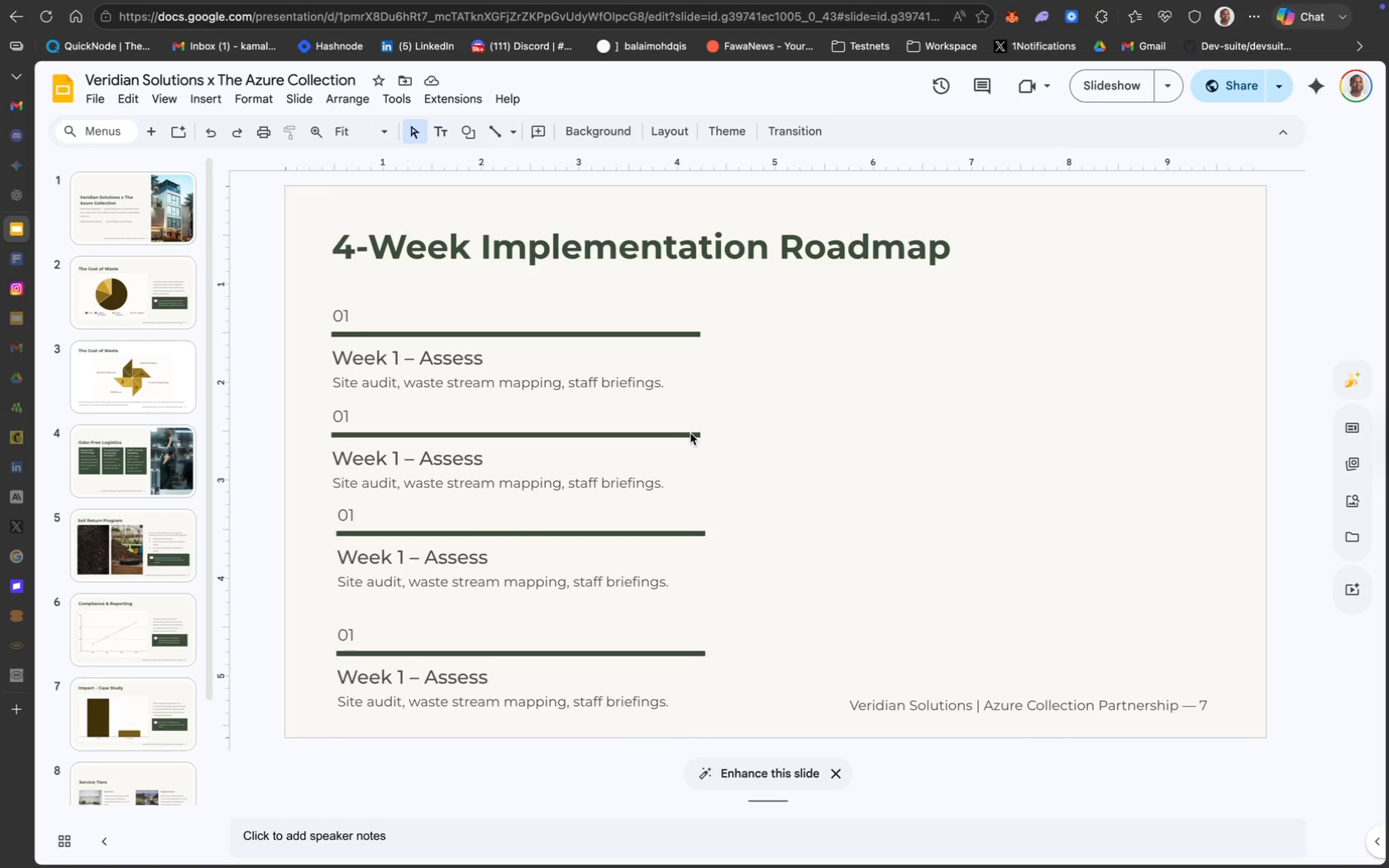 
left_click([690, 433])
 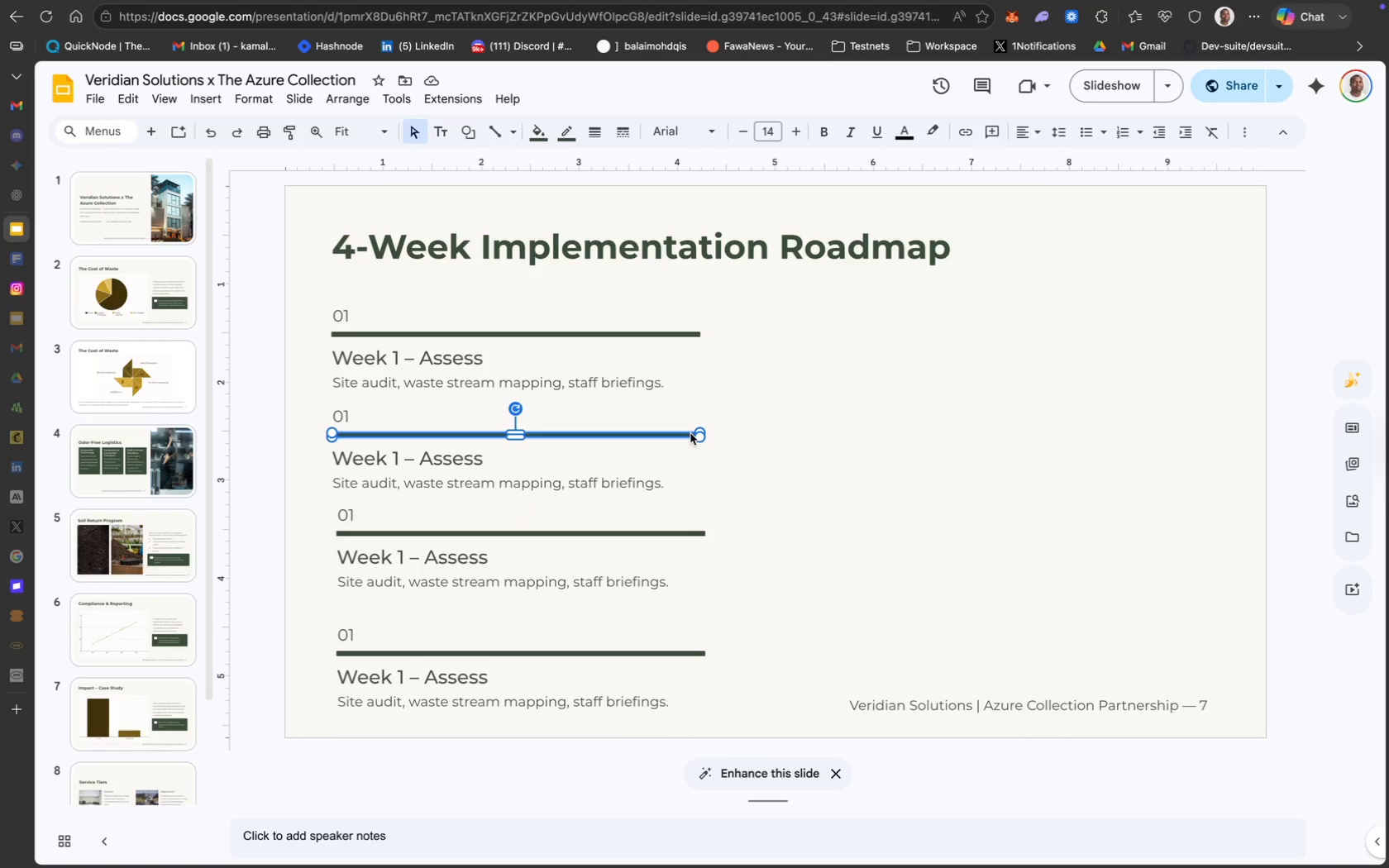 
hold_key(key=ShiftLeft, duration=1.82)
left_click([685, 534])
 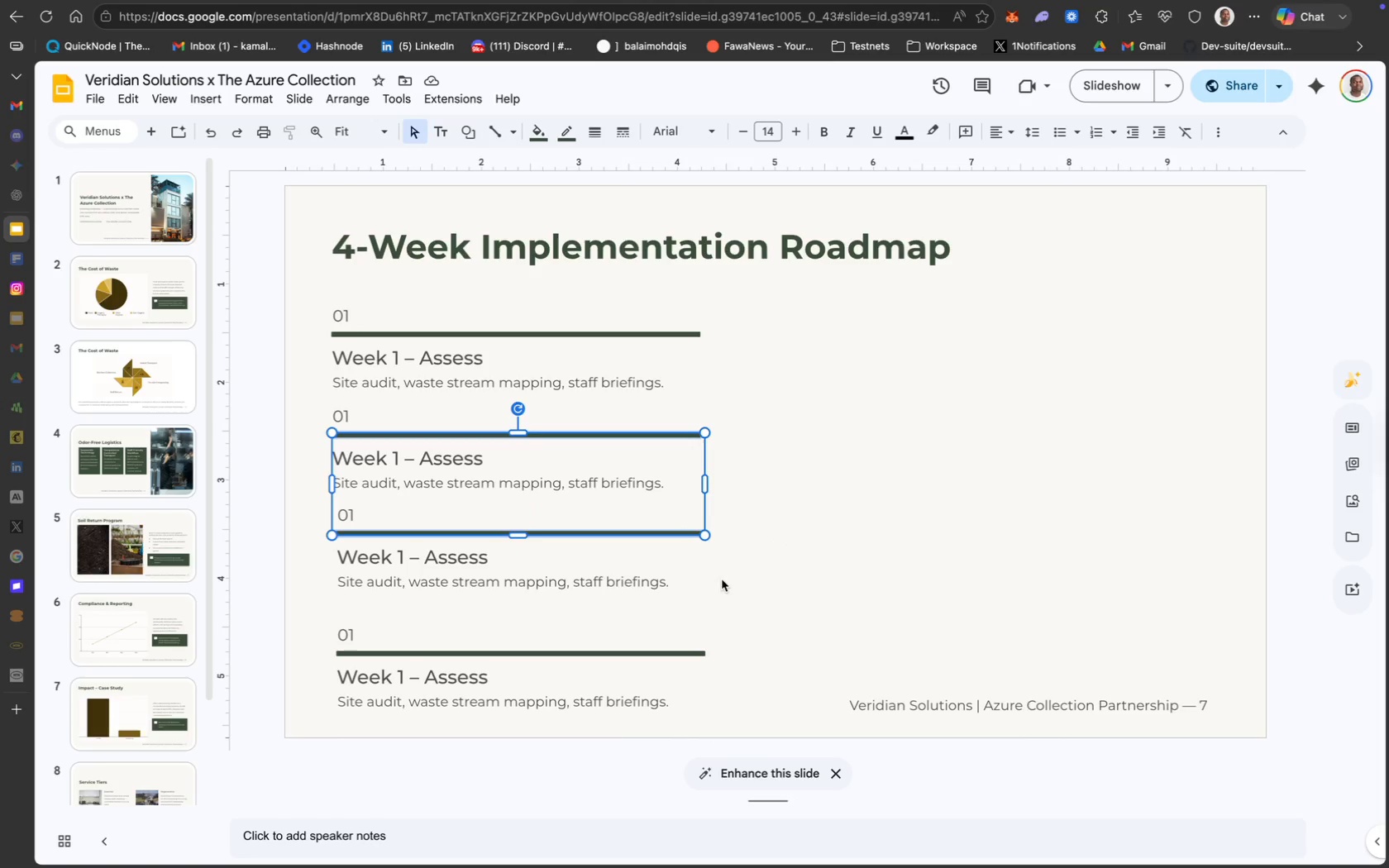 
left_click([759, 567])
 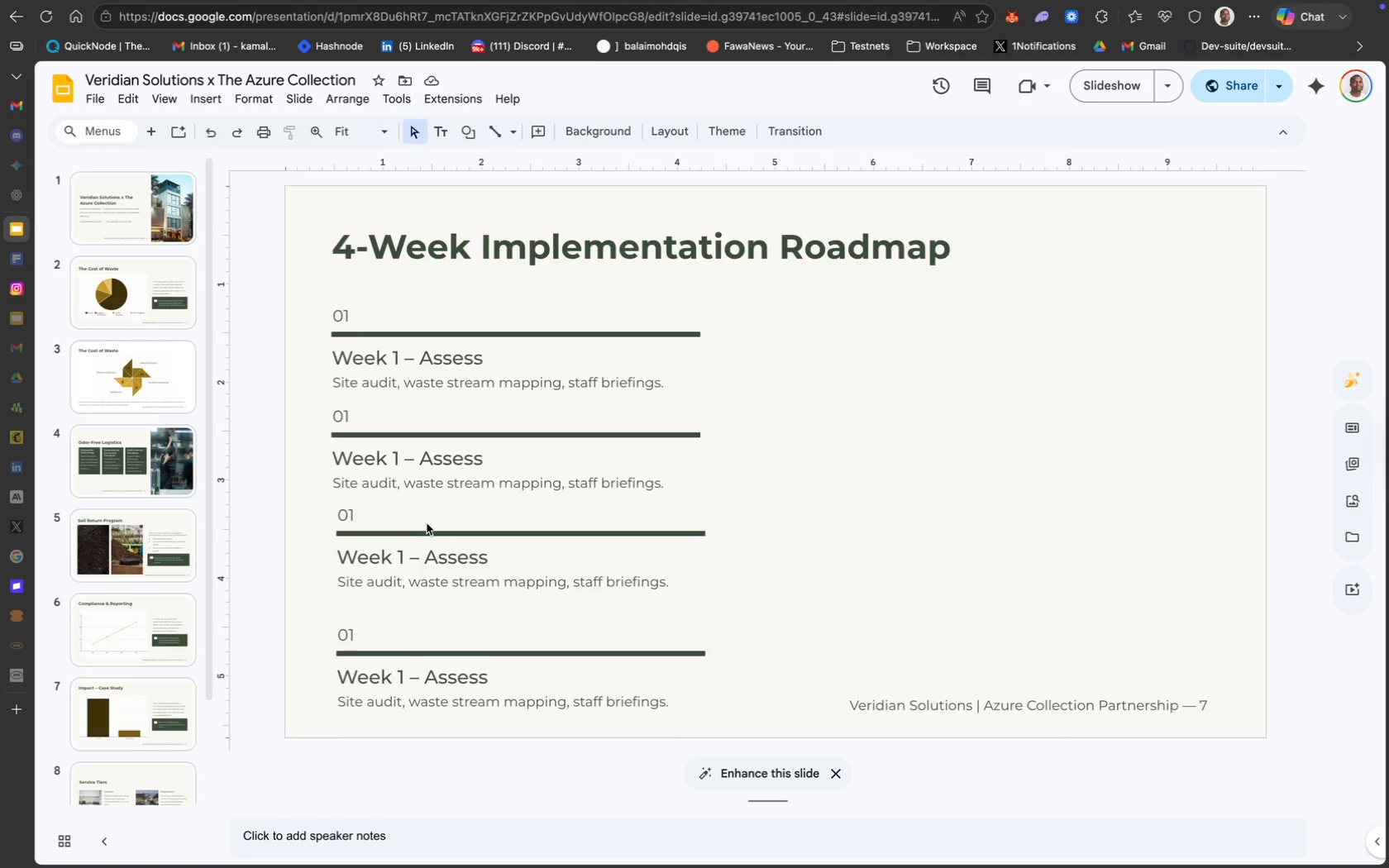 
left_click([370, 506])
 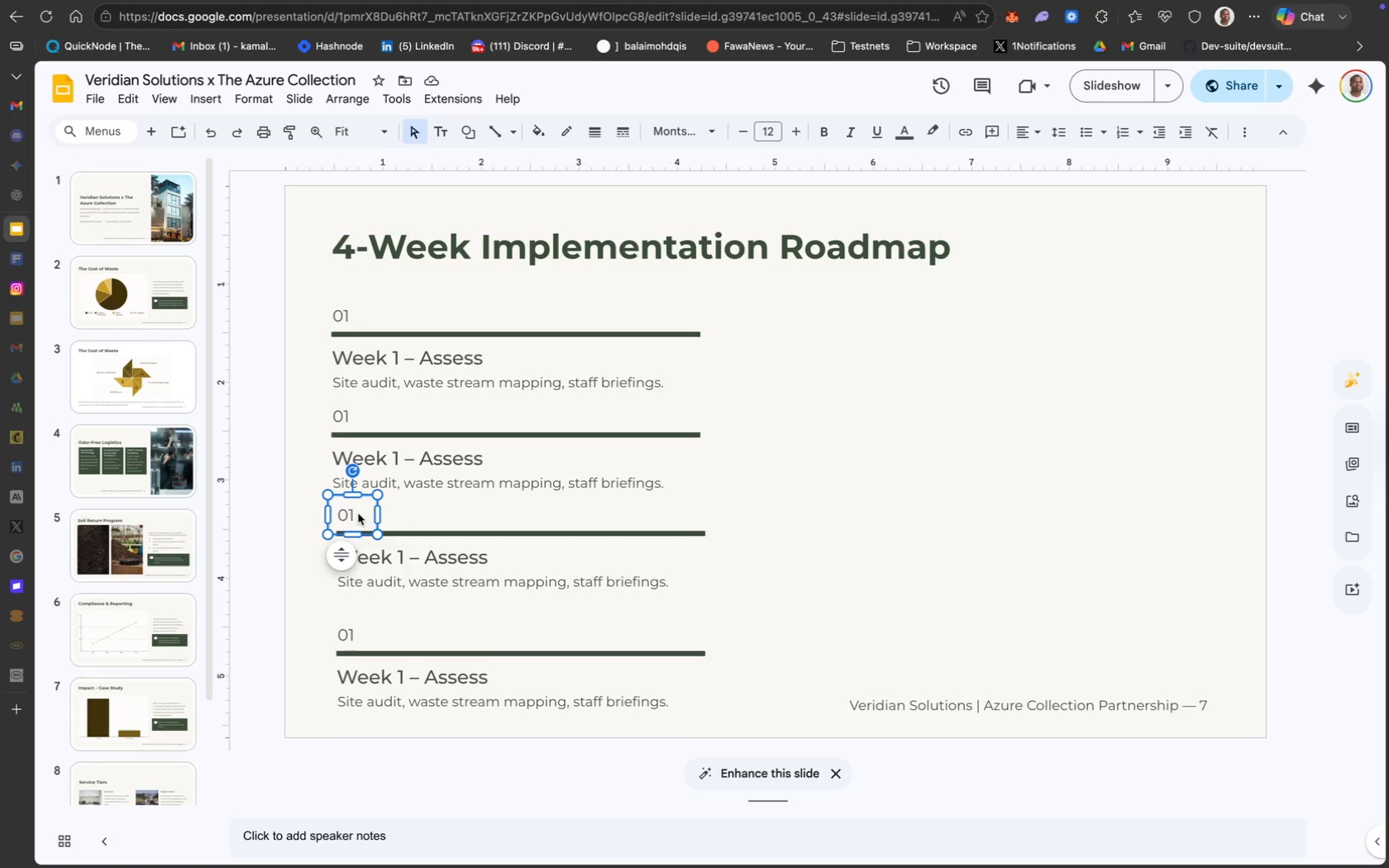 
double_click([358, 513])
 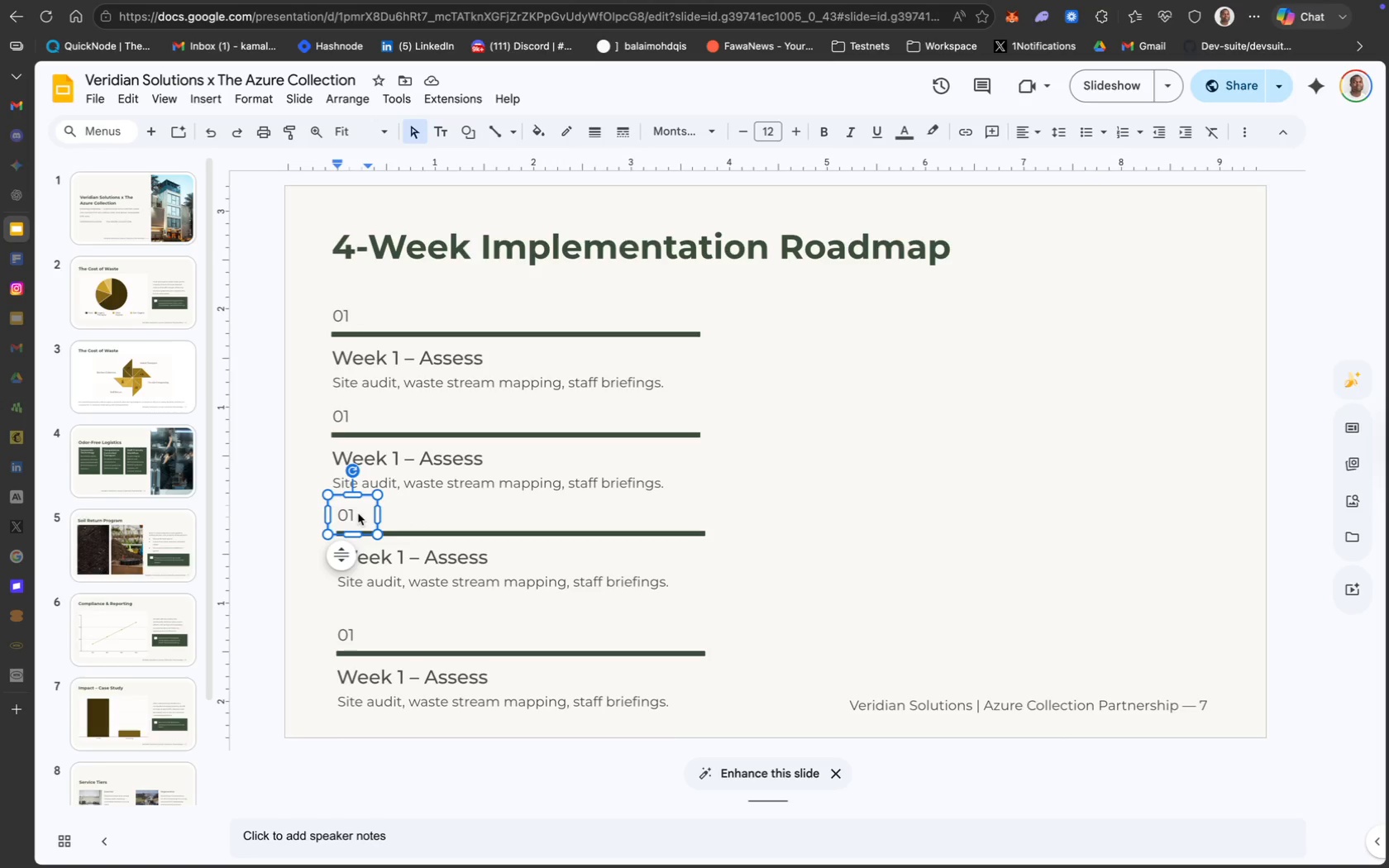 
key(ArrowRight)
 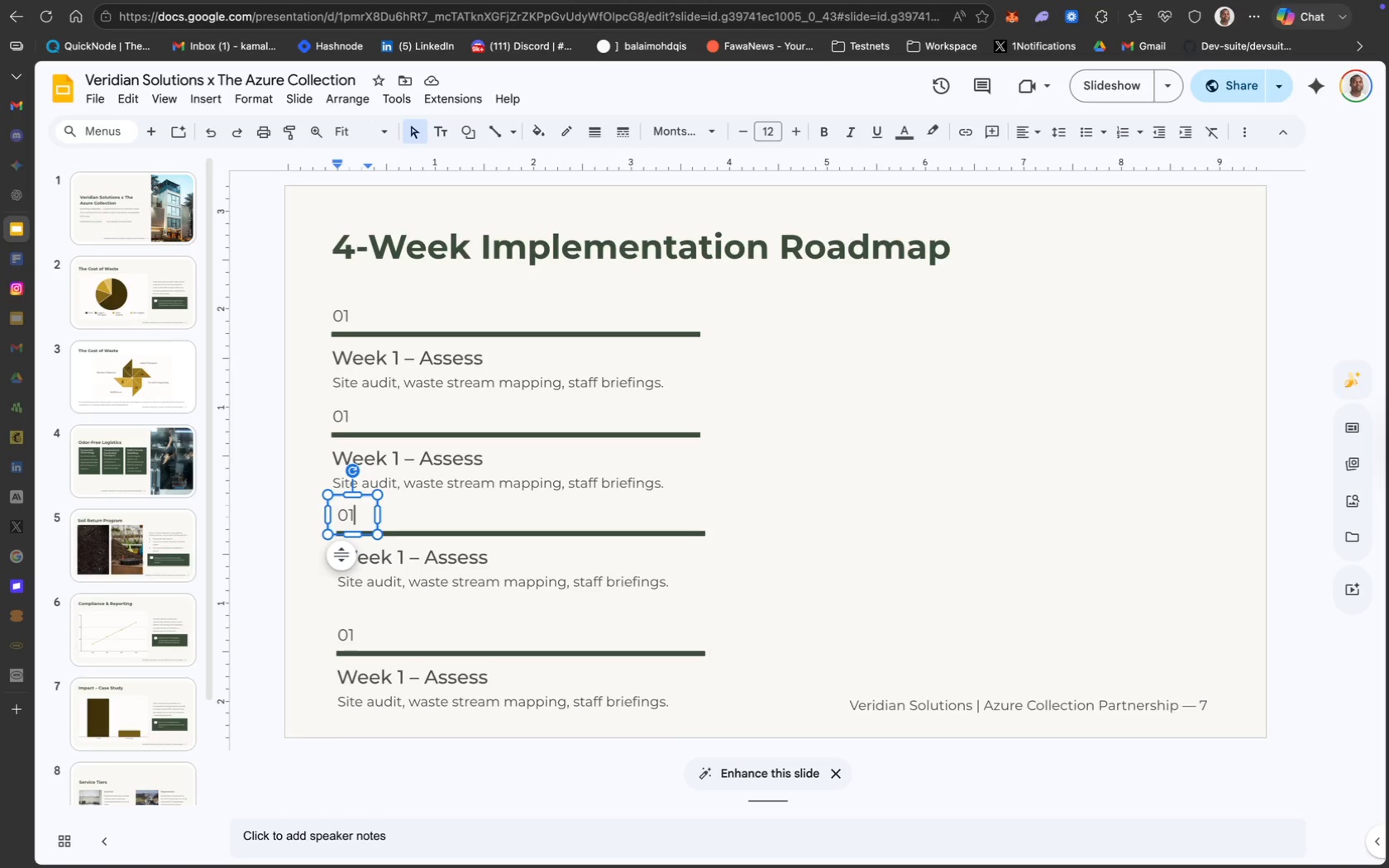 
key(ArrowRight)
 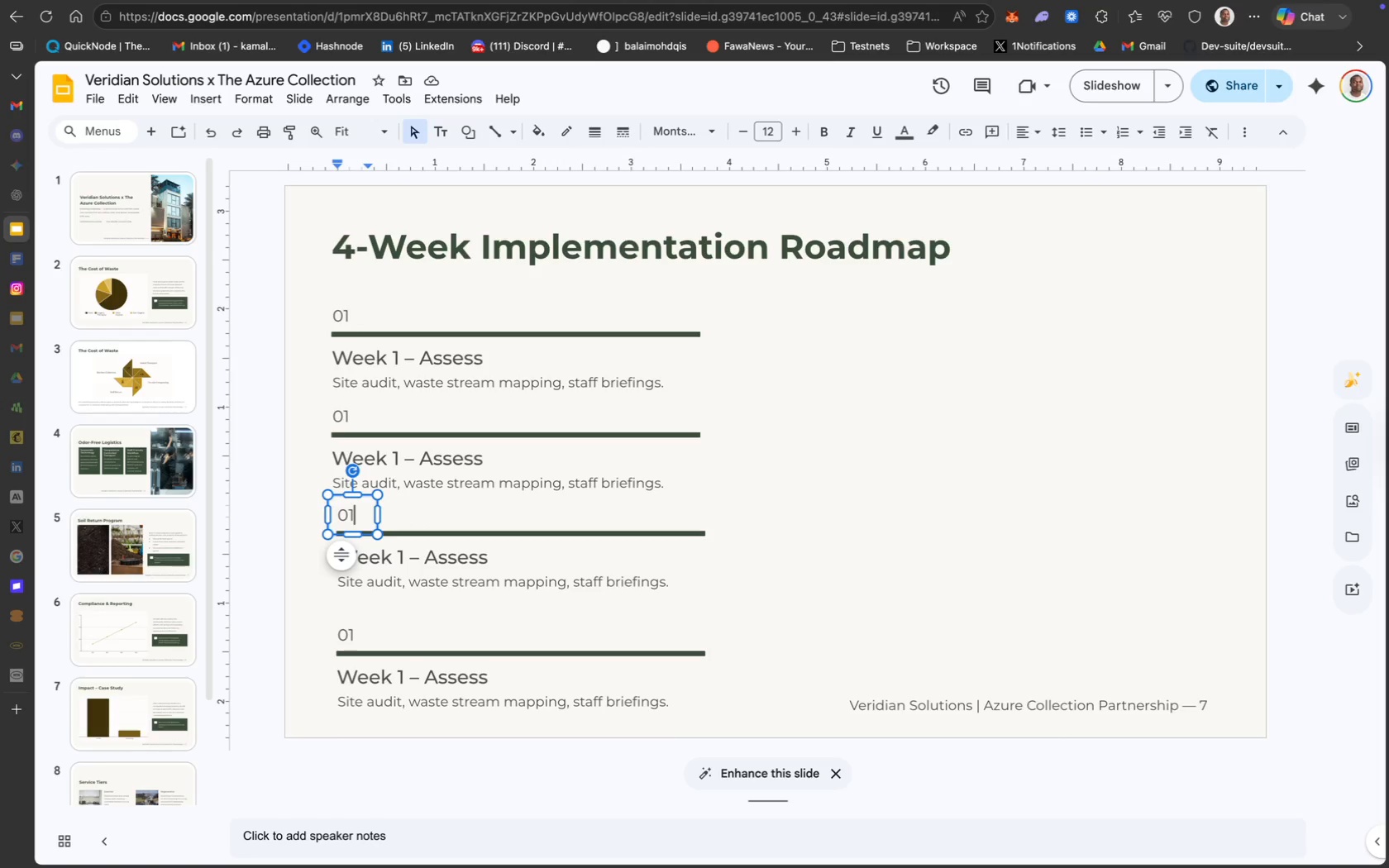 
key(ArrowRight)
 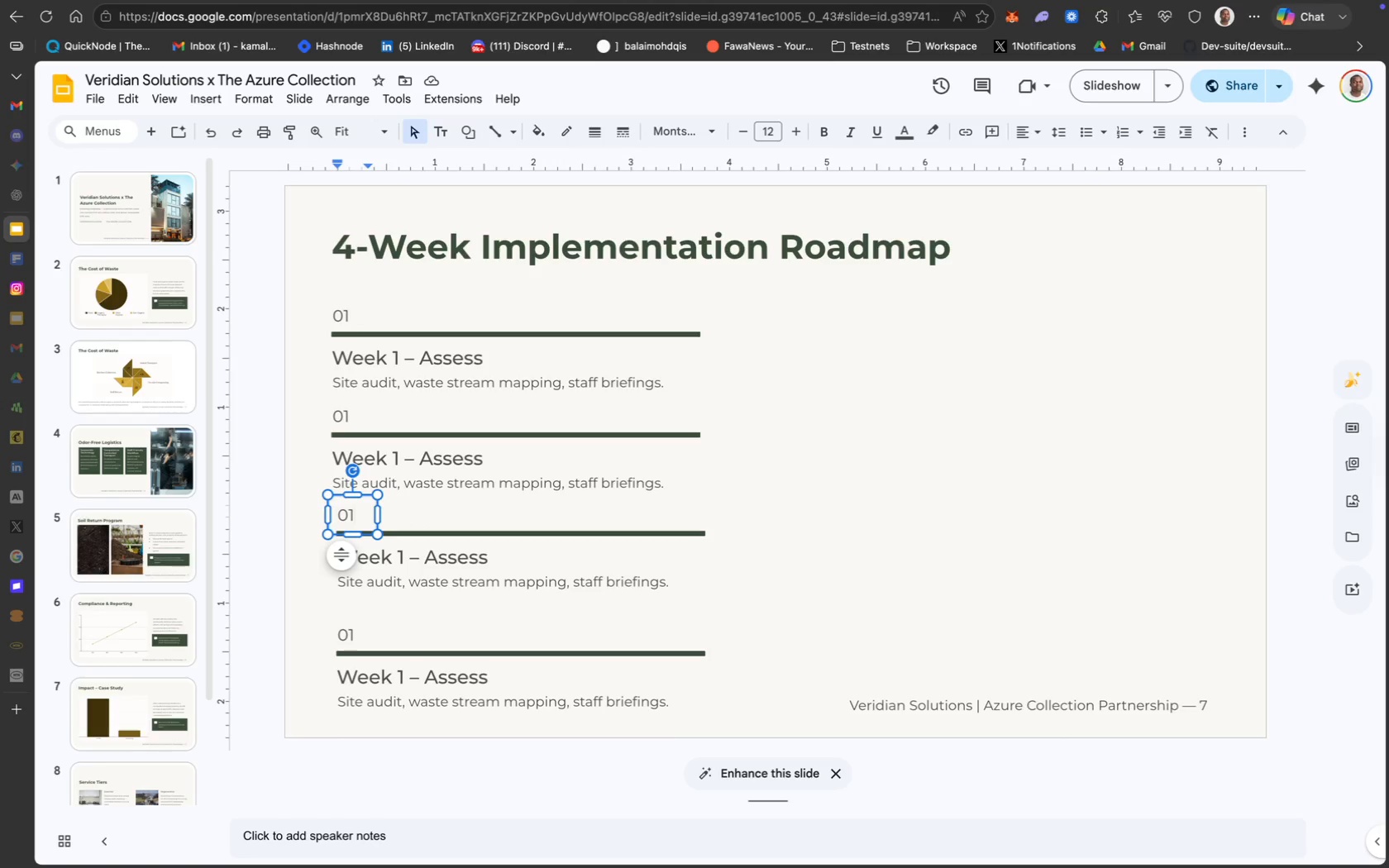 
key(Backspace)
 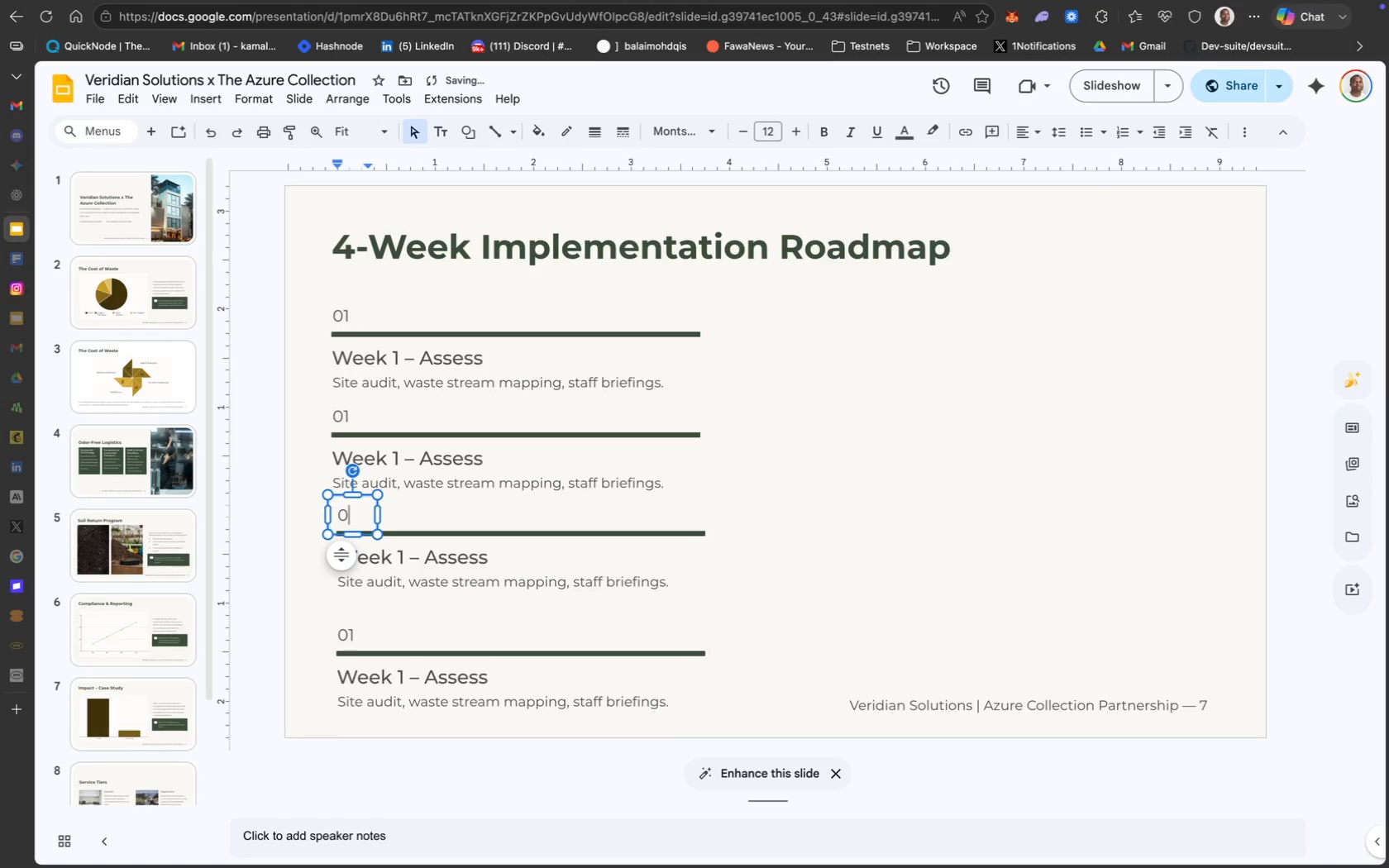 
key(3)
 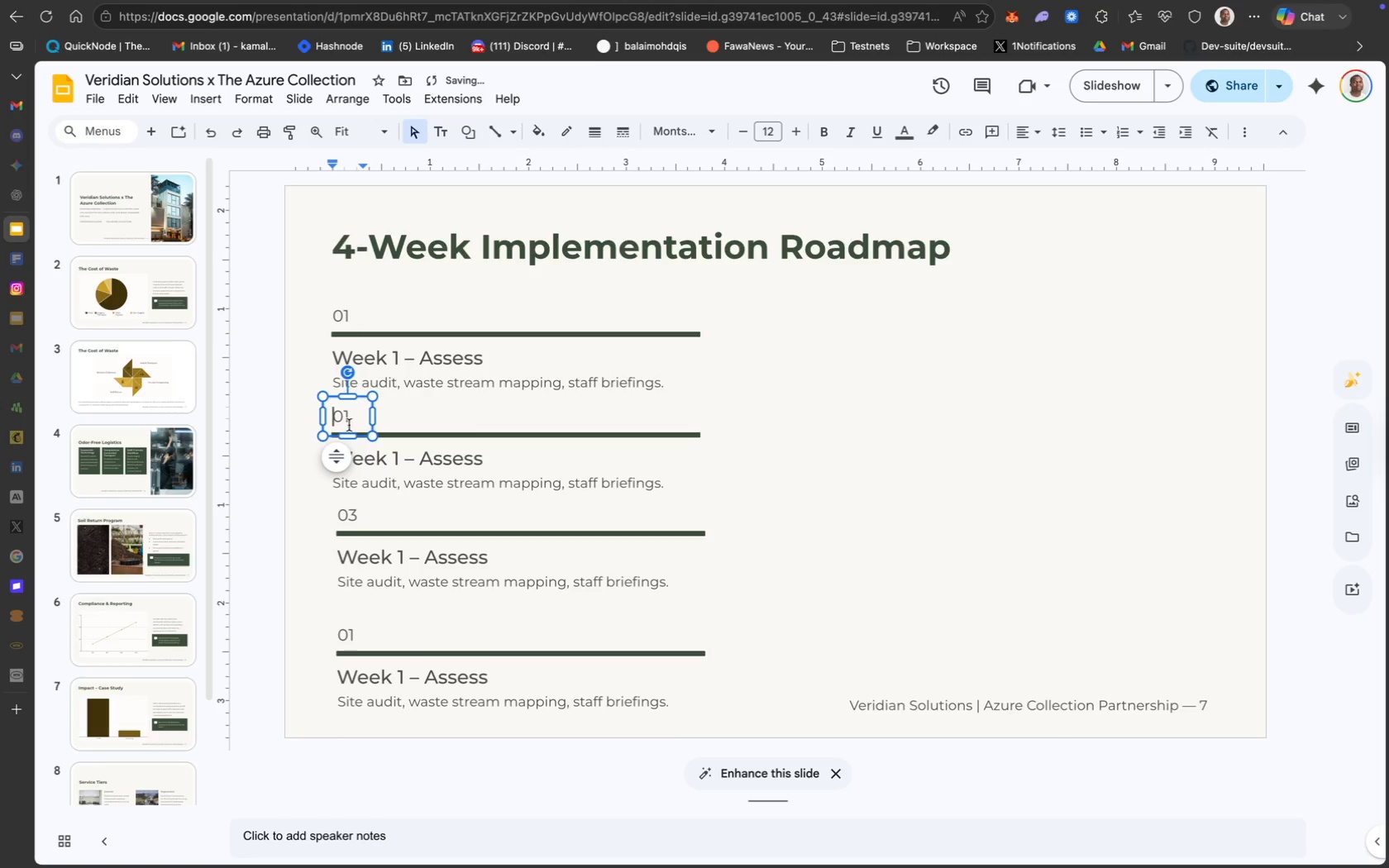 
key(ArrowRight)
 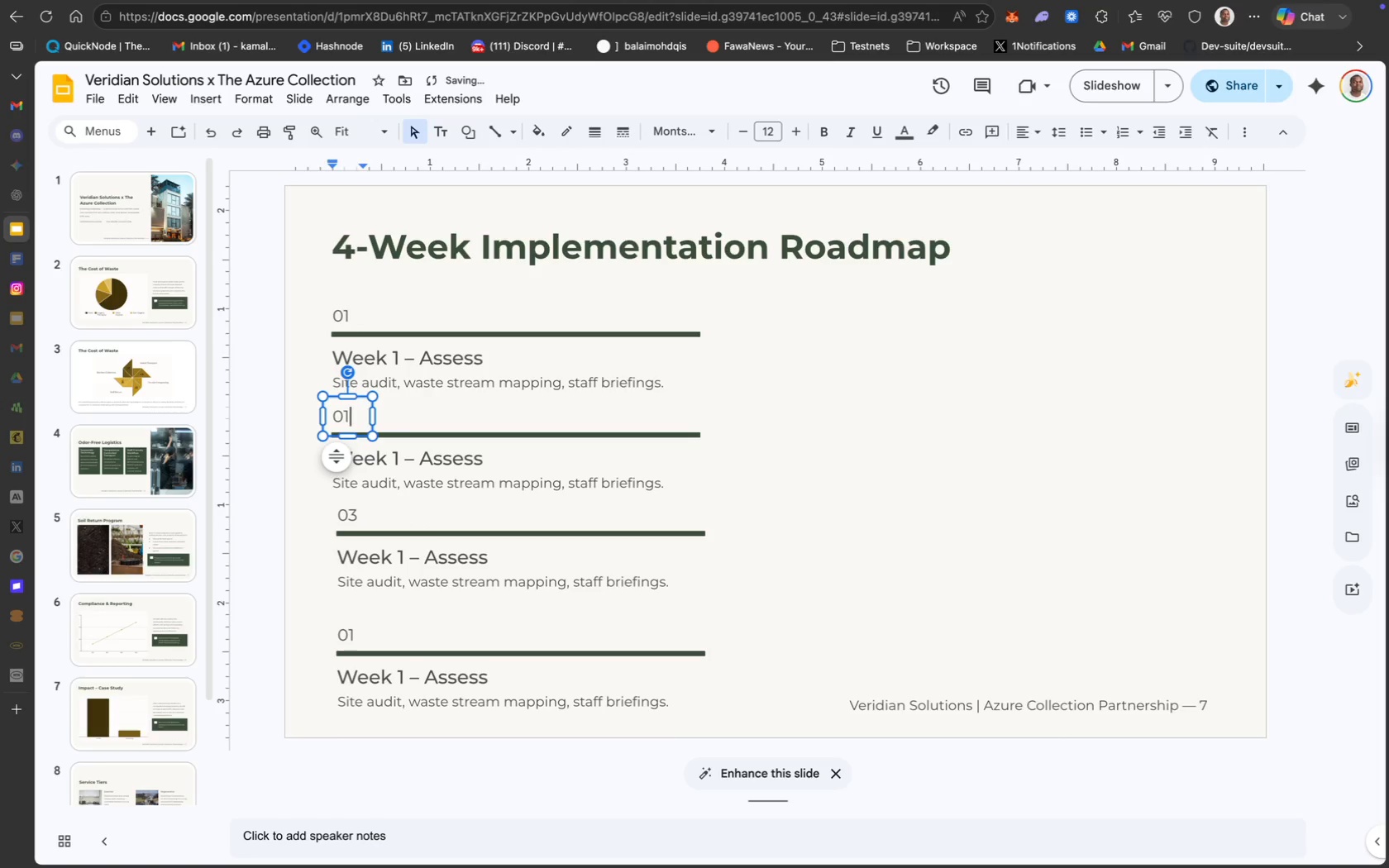 
key(ArrowRight)
 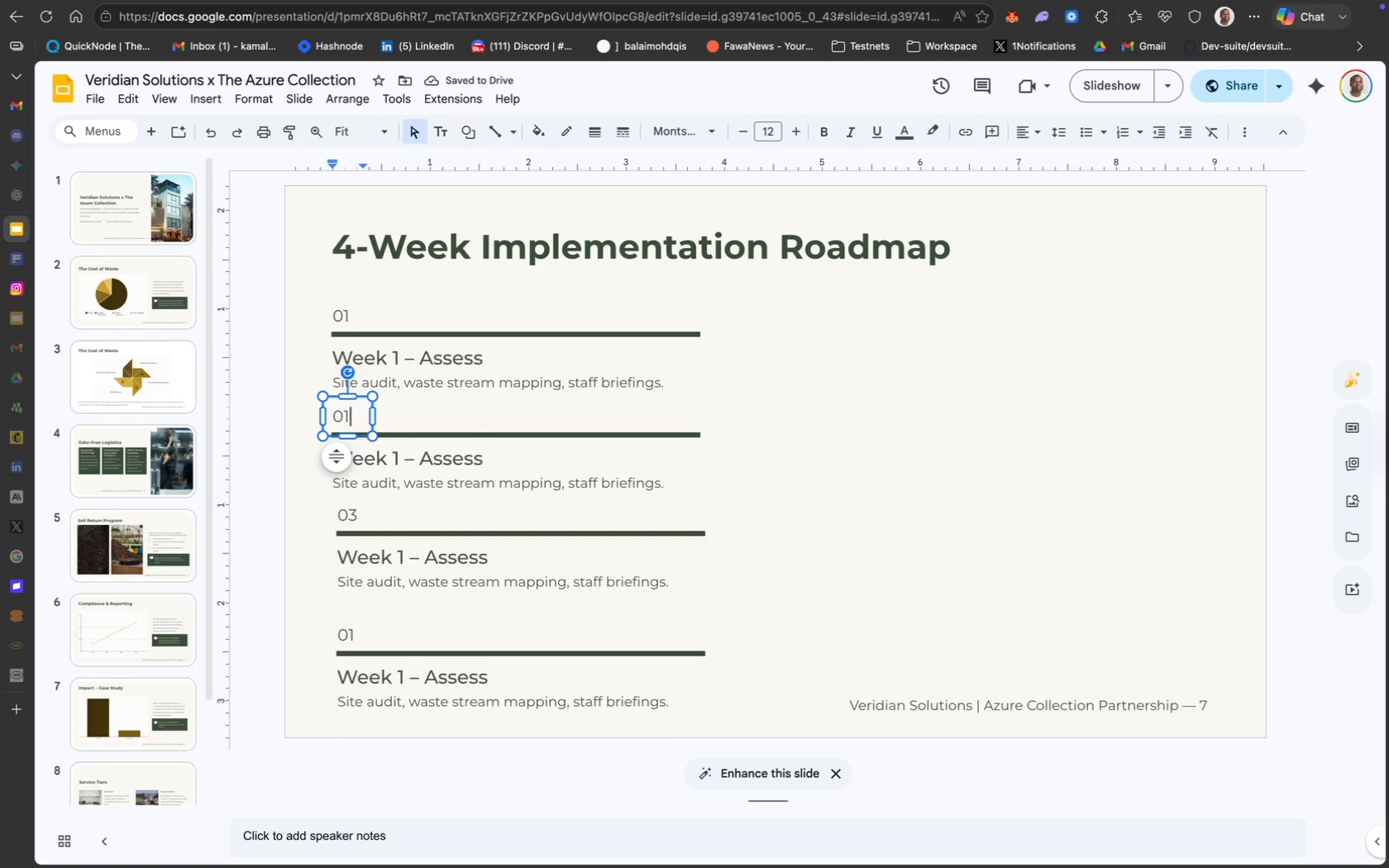 
key(Backspace)
 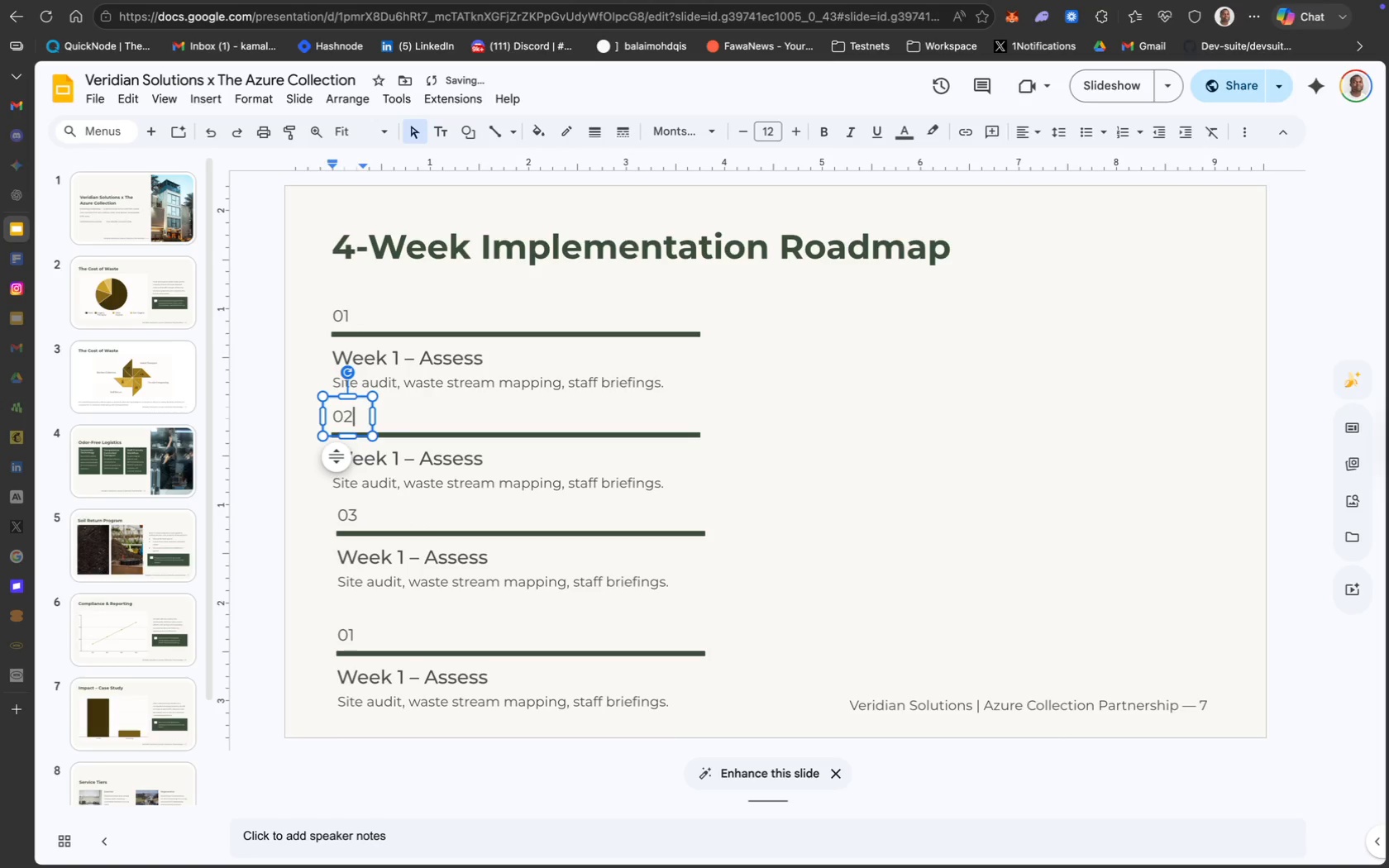 
key(2)
 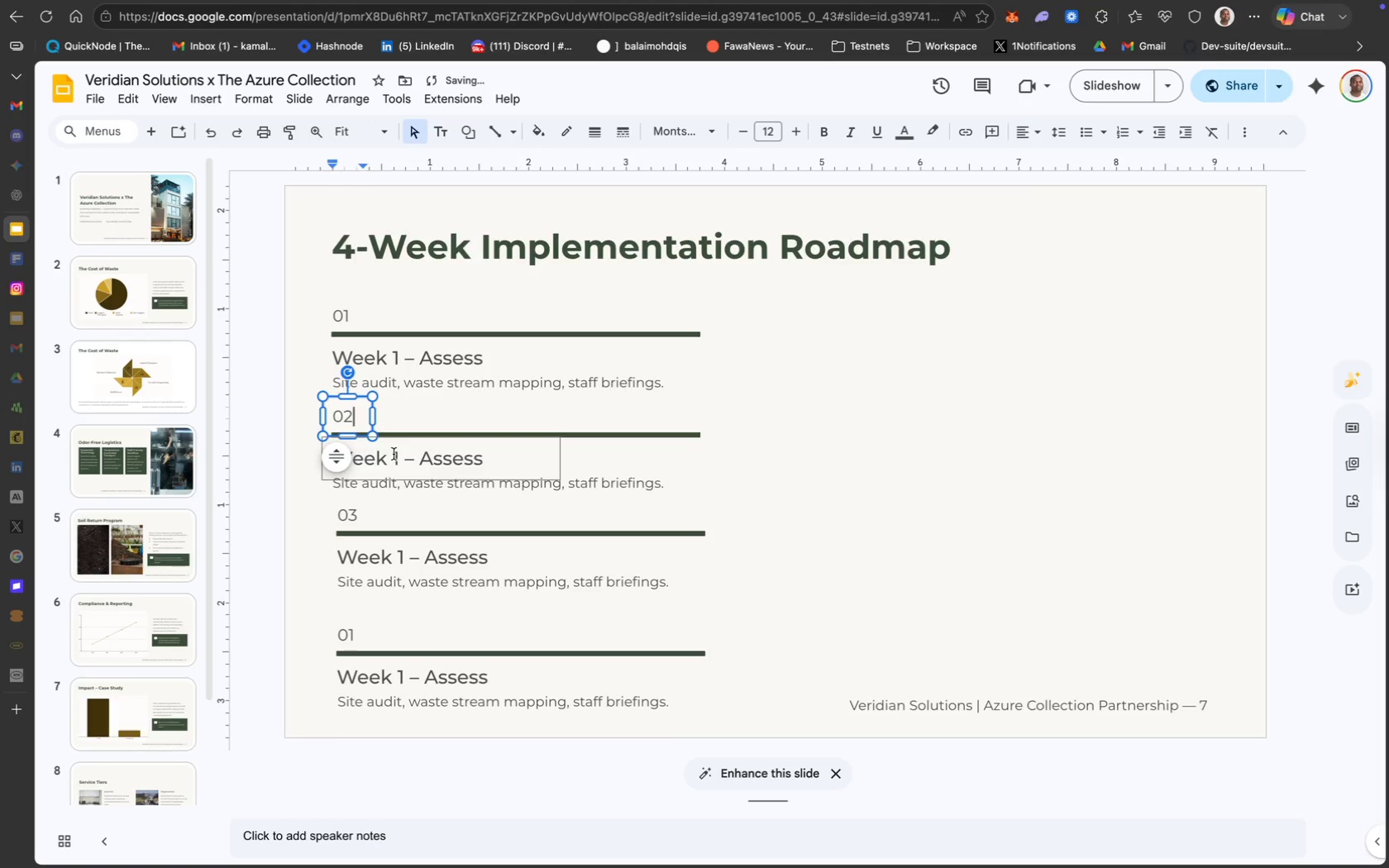 
left_click([394, 454])
 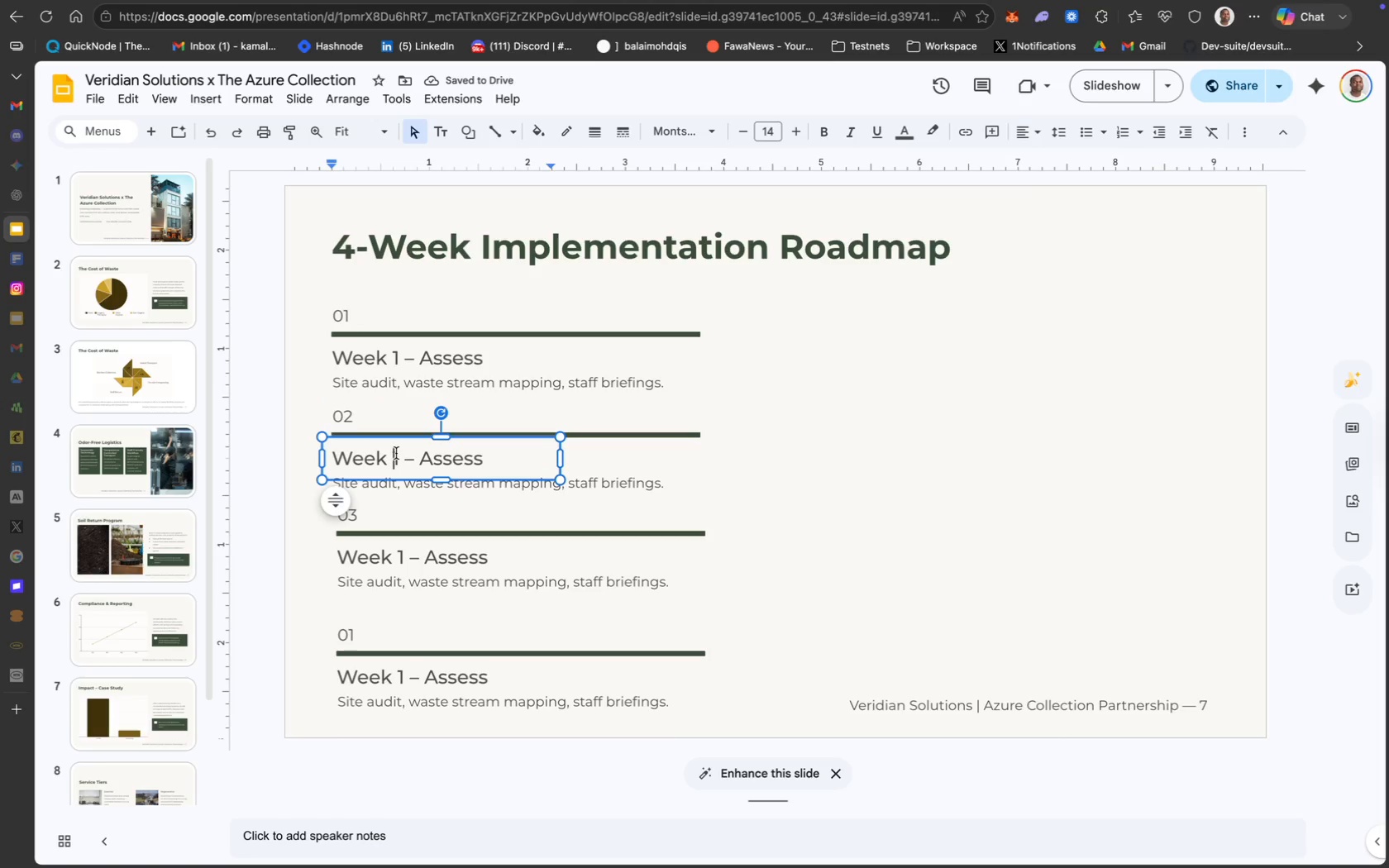 
key(ArrowRight)
 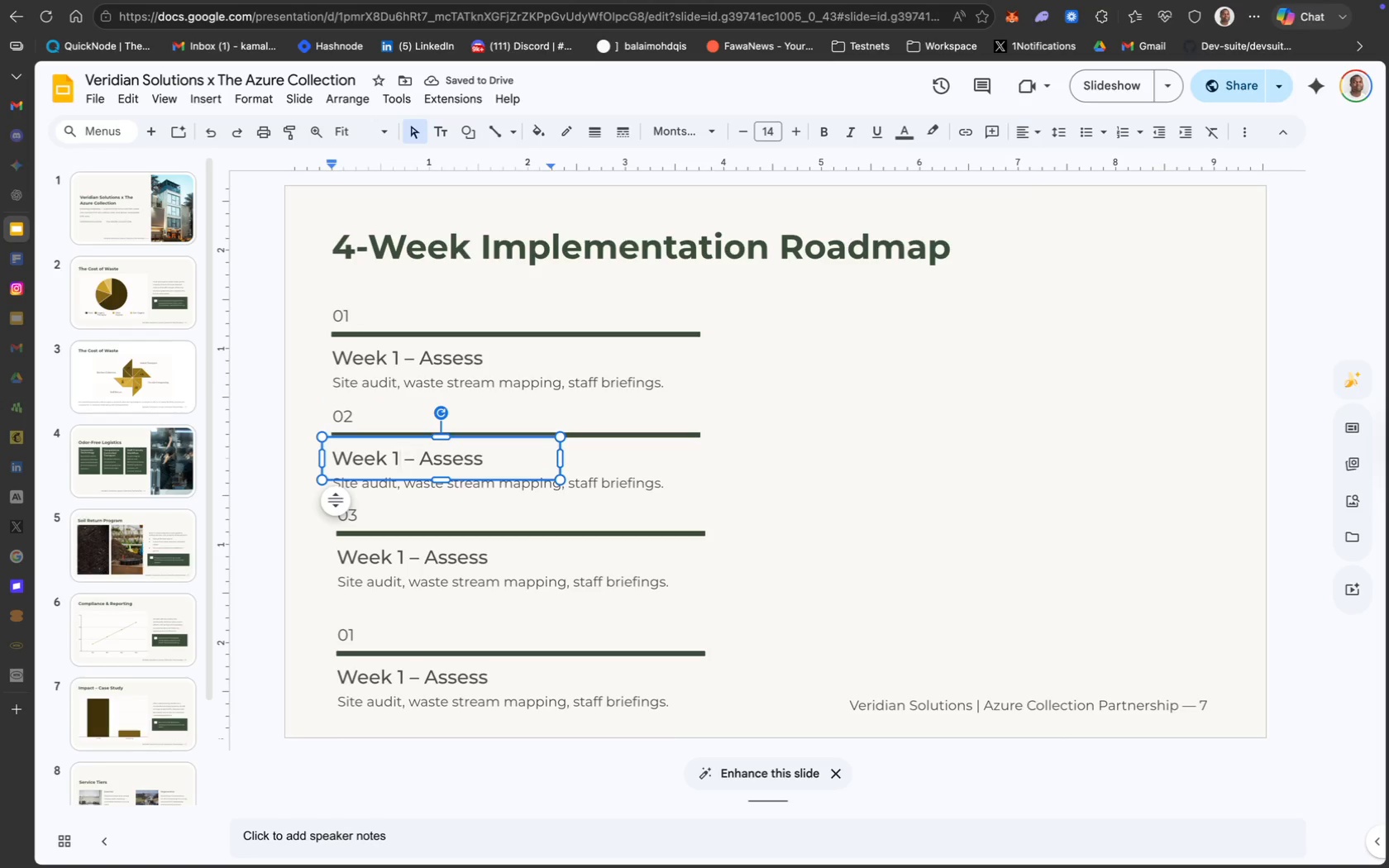 
key(Backspace)
 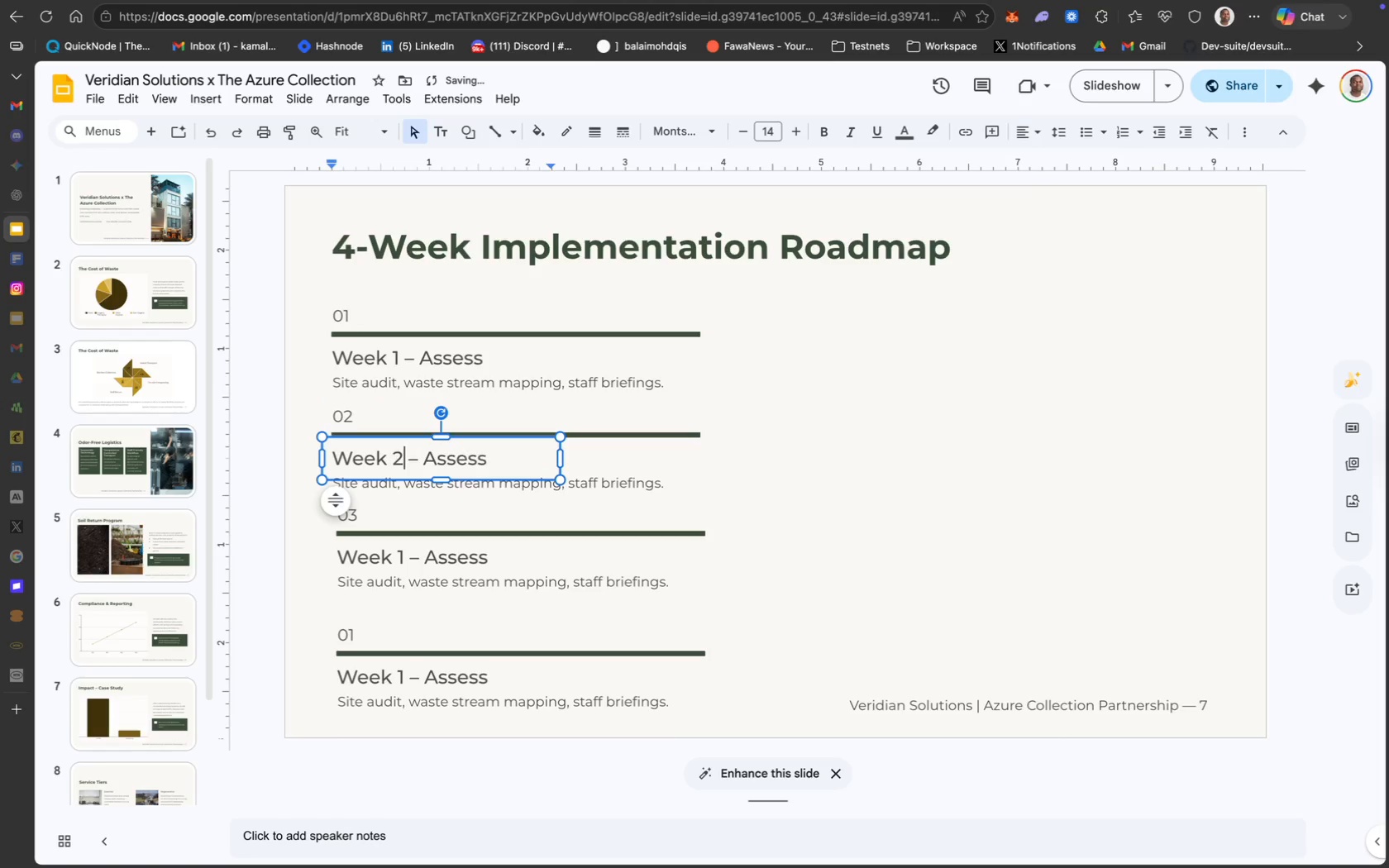 
key(2)
 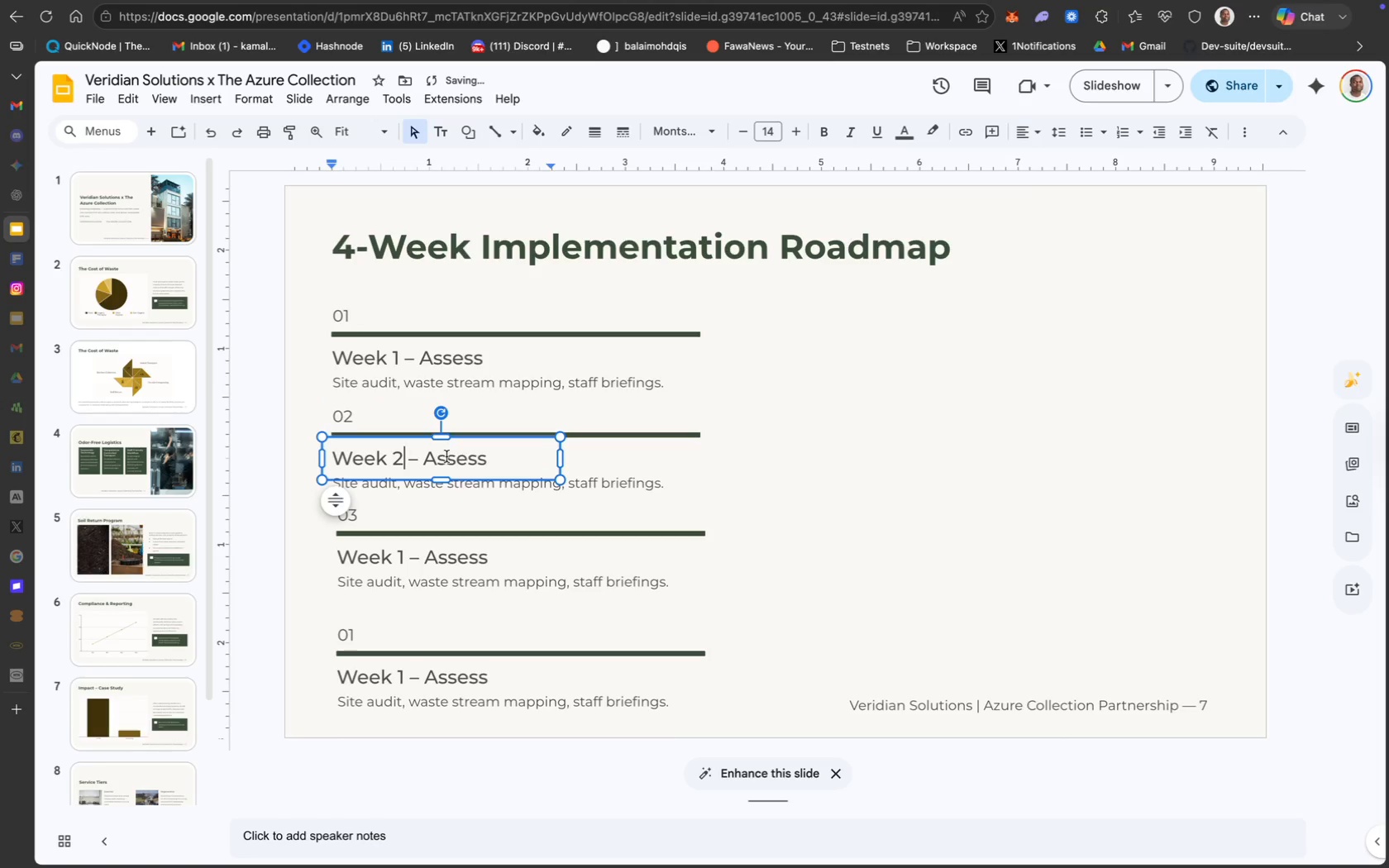 
double_click([447, 457])
 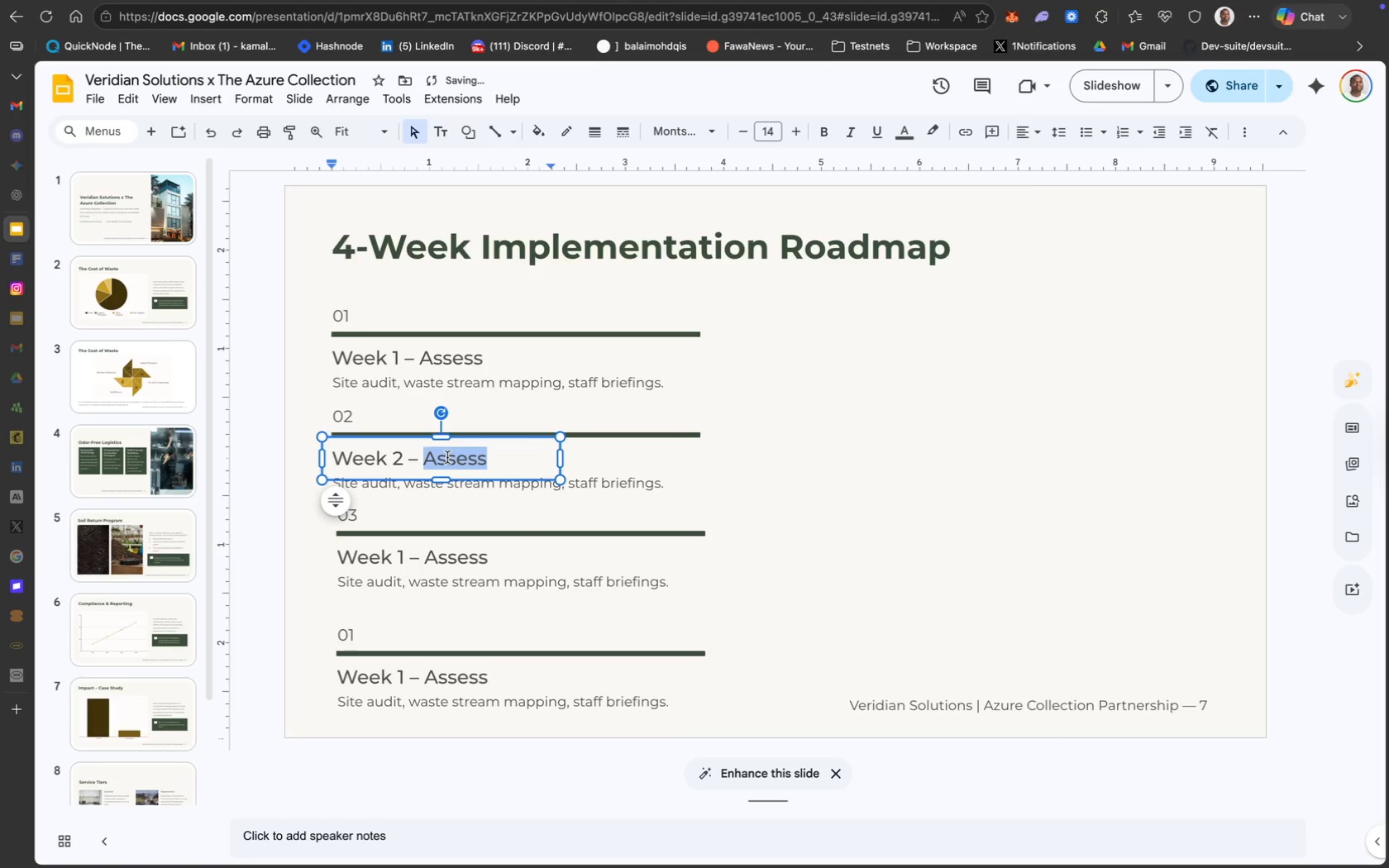 
key(Meta+A)
 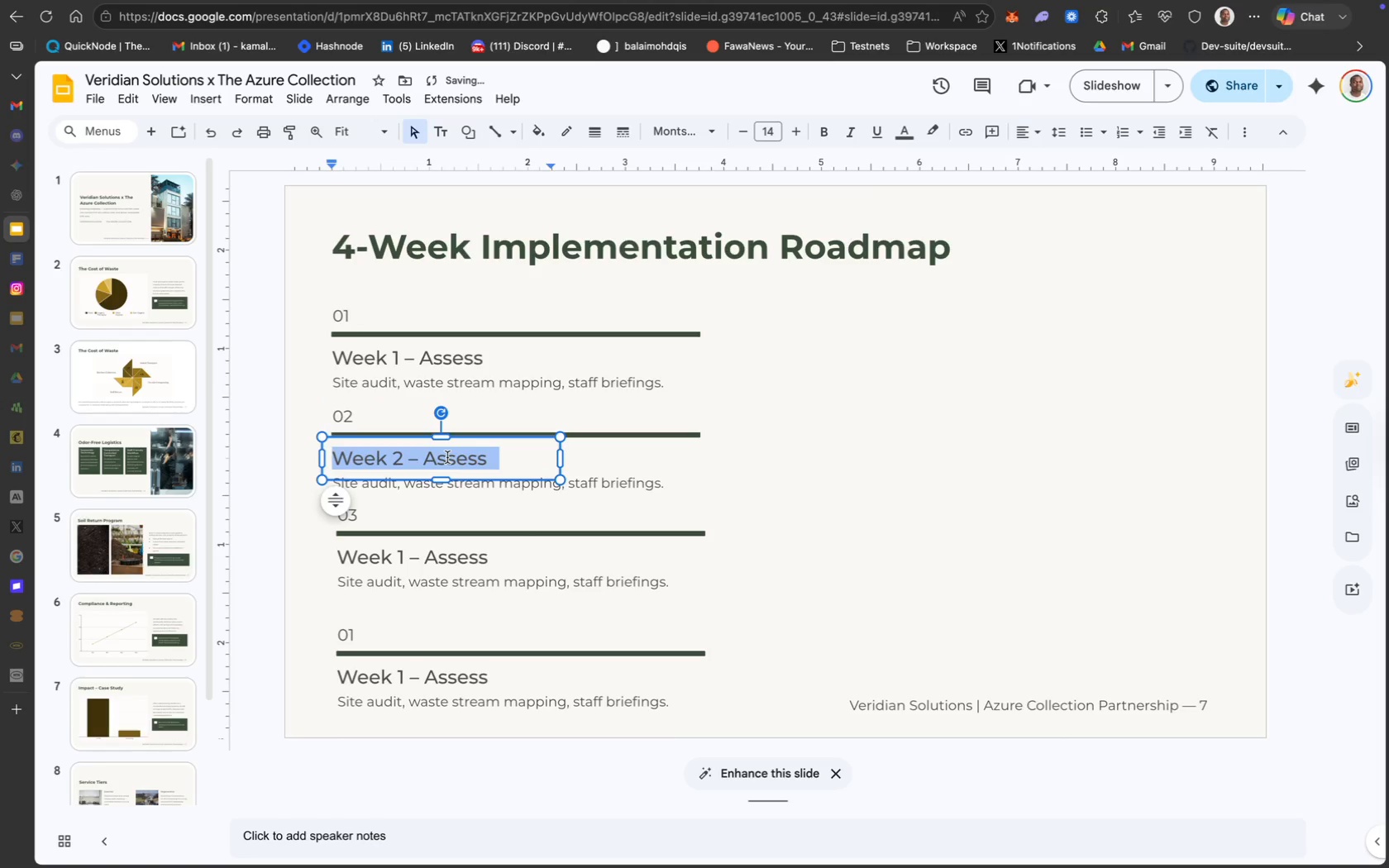 
type(Installl)
 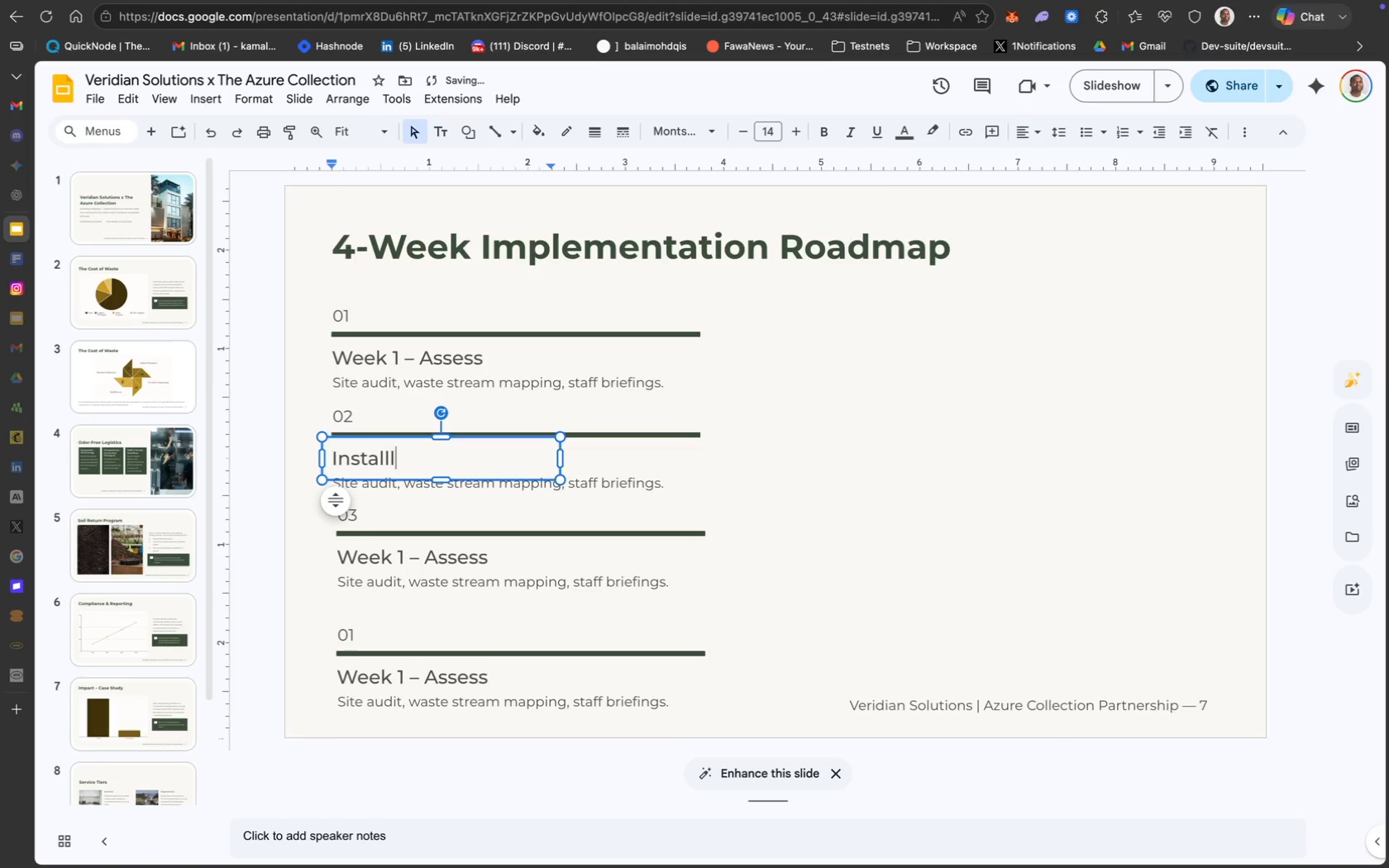 
key(Meta+Z)
 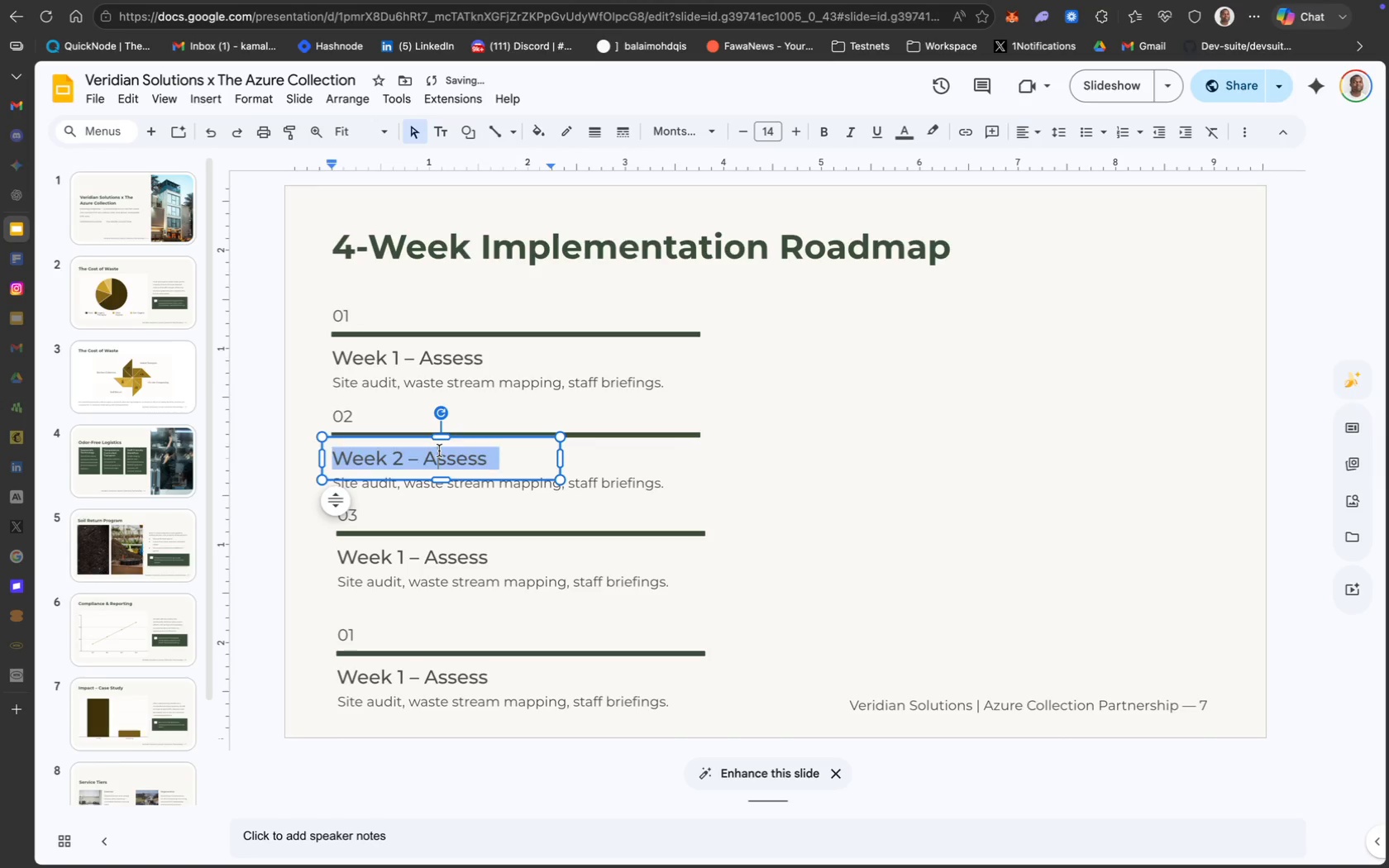 
double_click([446, 453])
 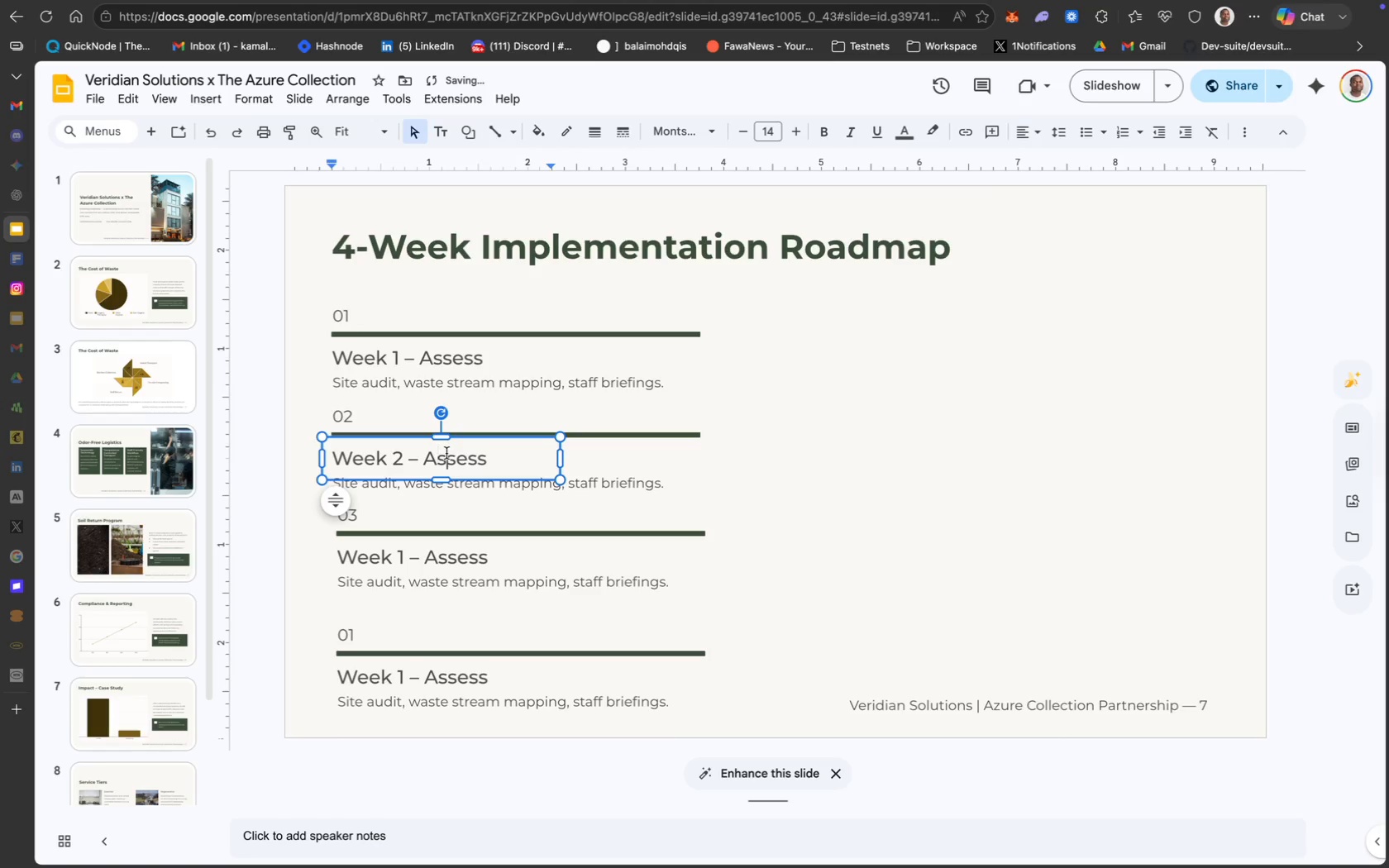 
triple_click([446, 453])
 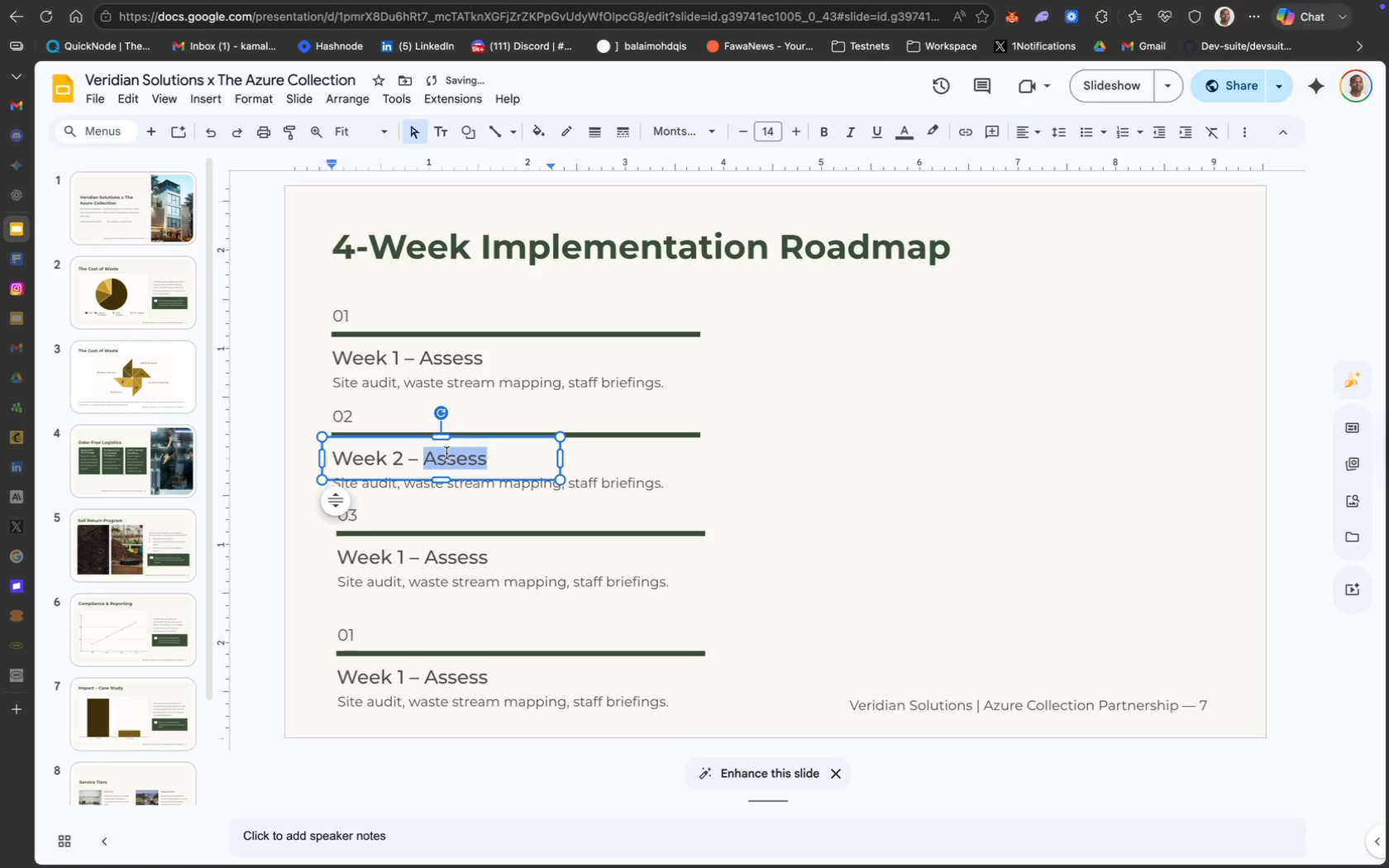 
type(Install)
 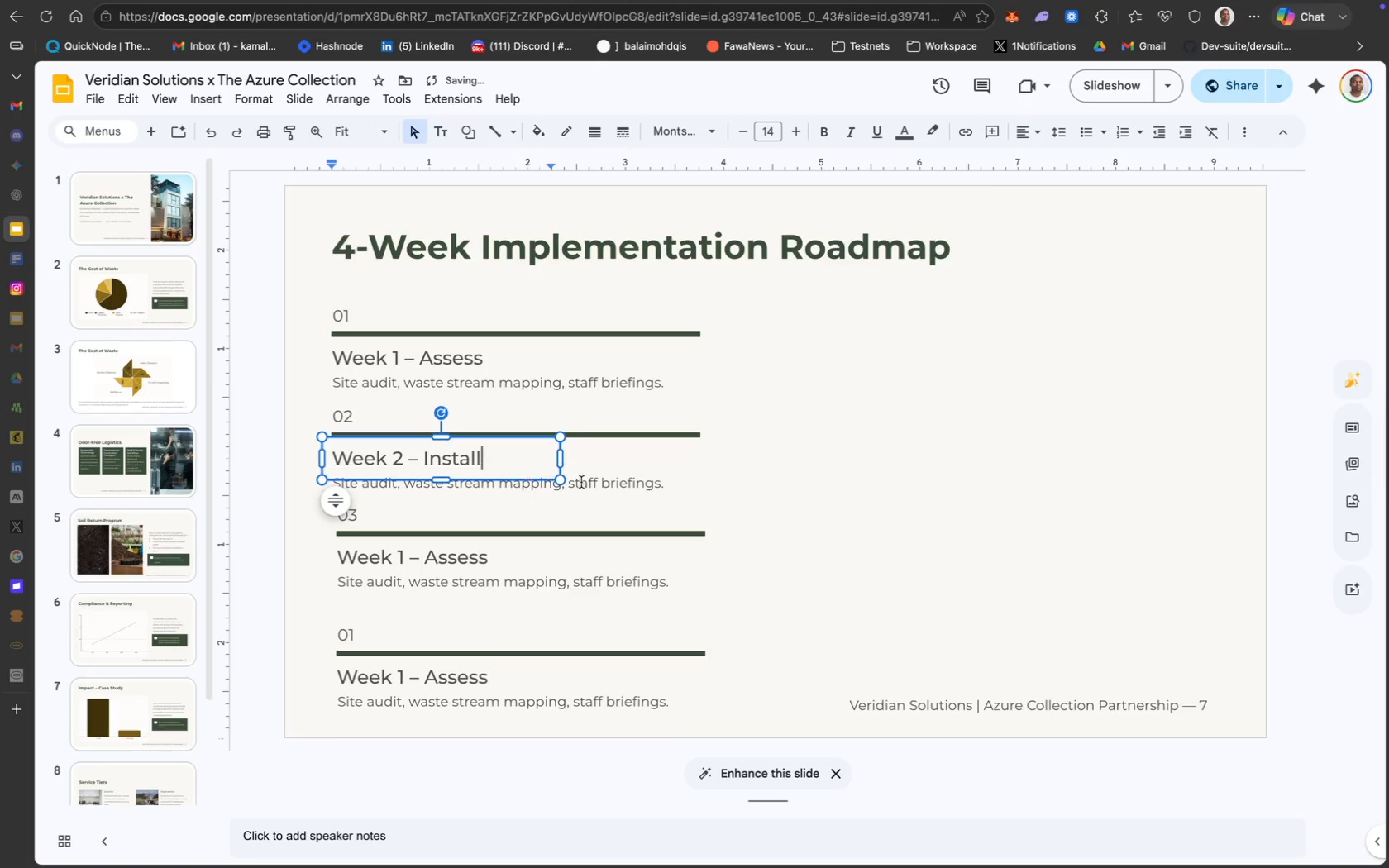 
key(Meta+A)
 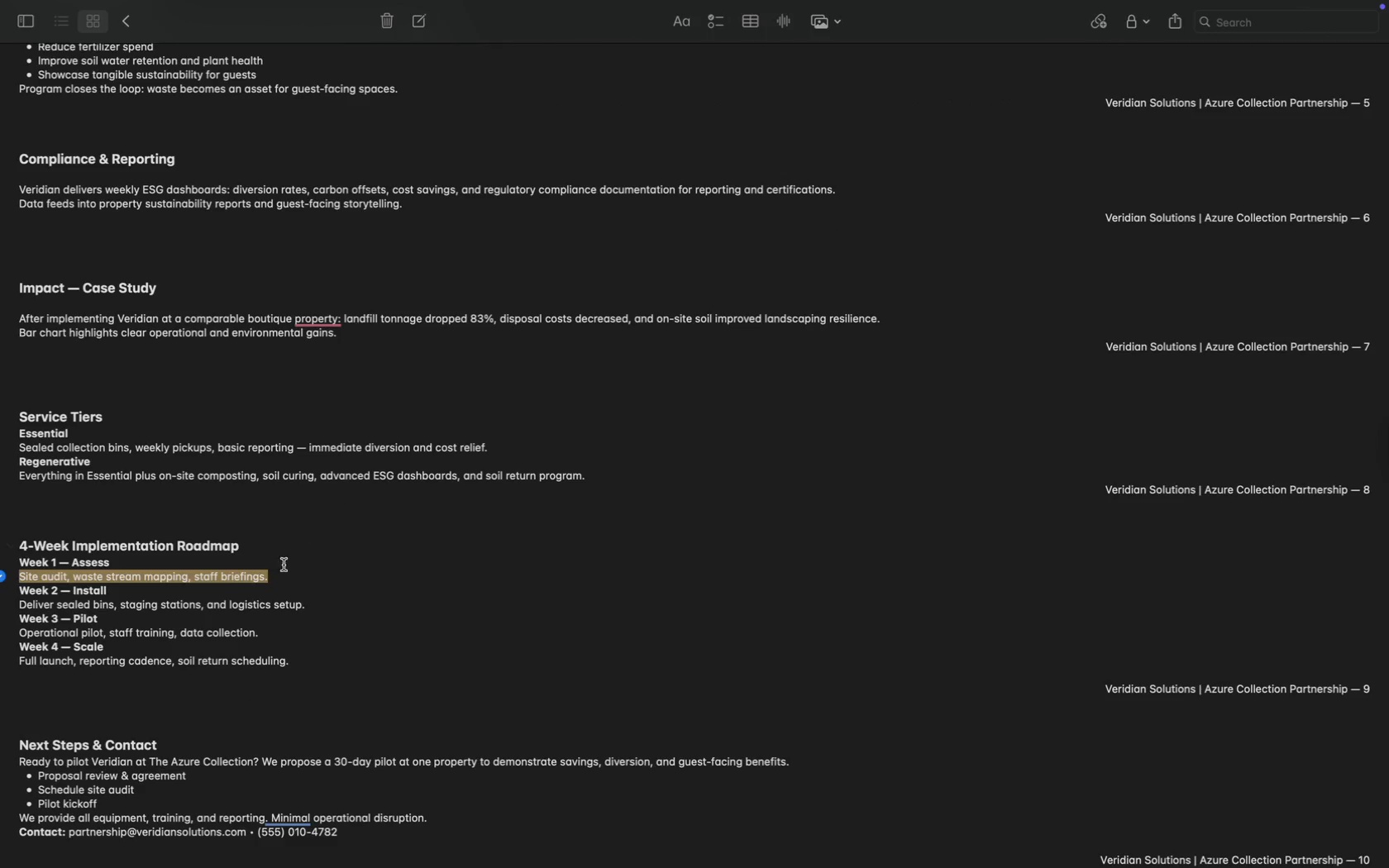 
left_click_drag(start_coordinate=[309, 604], to_coordinate=[9, 606])
 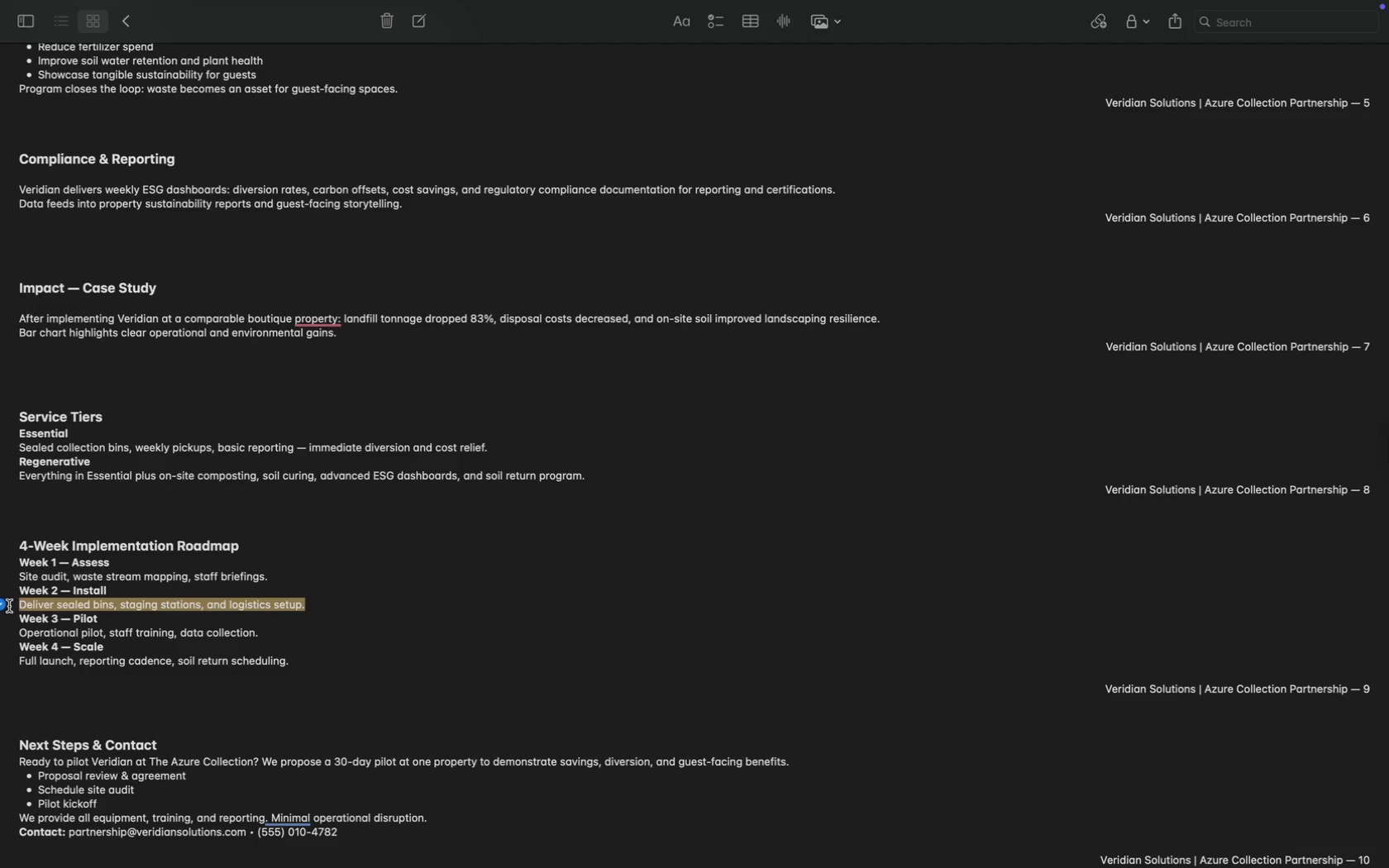 
key(Meta+C)
 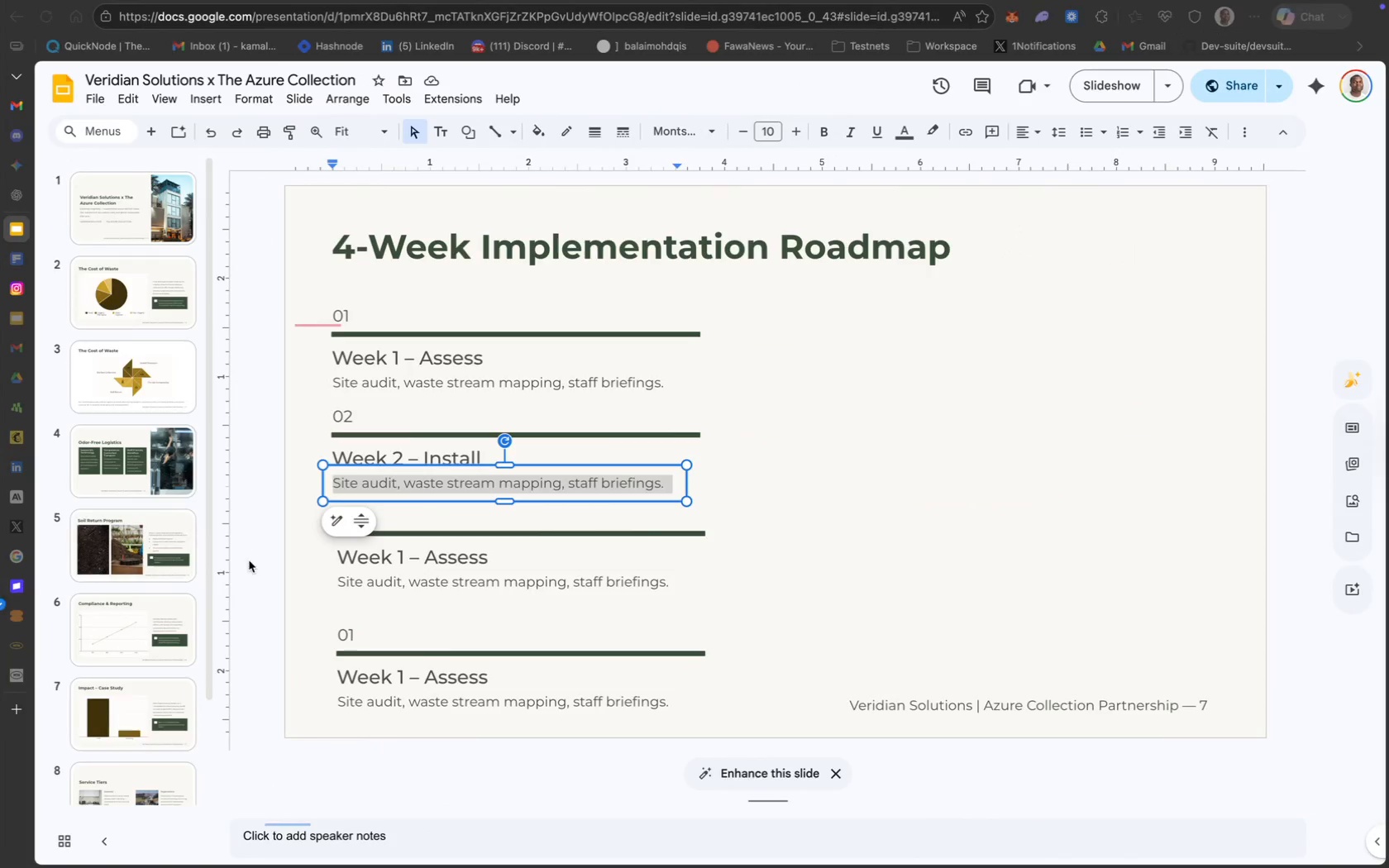 
key(Meta+V)
 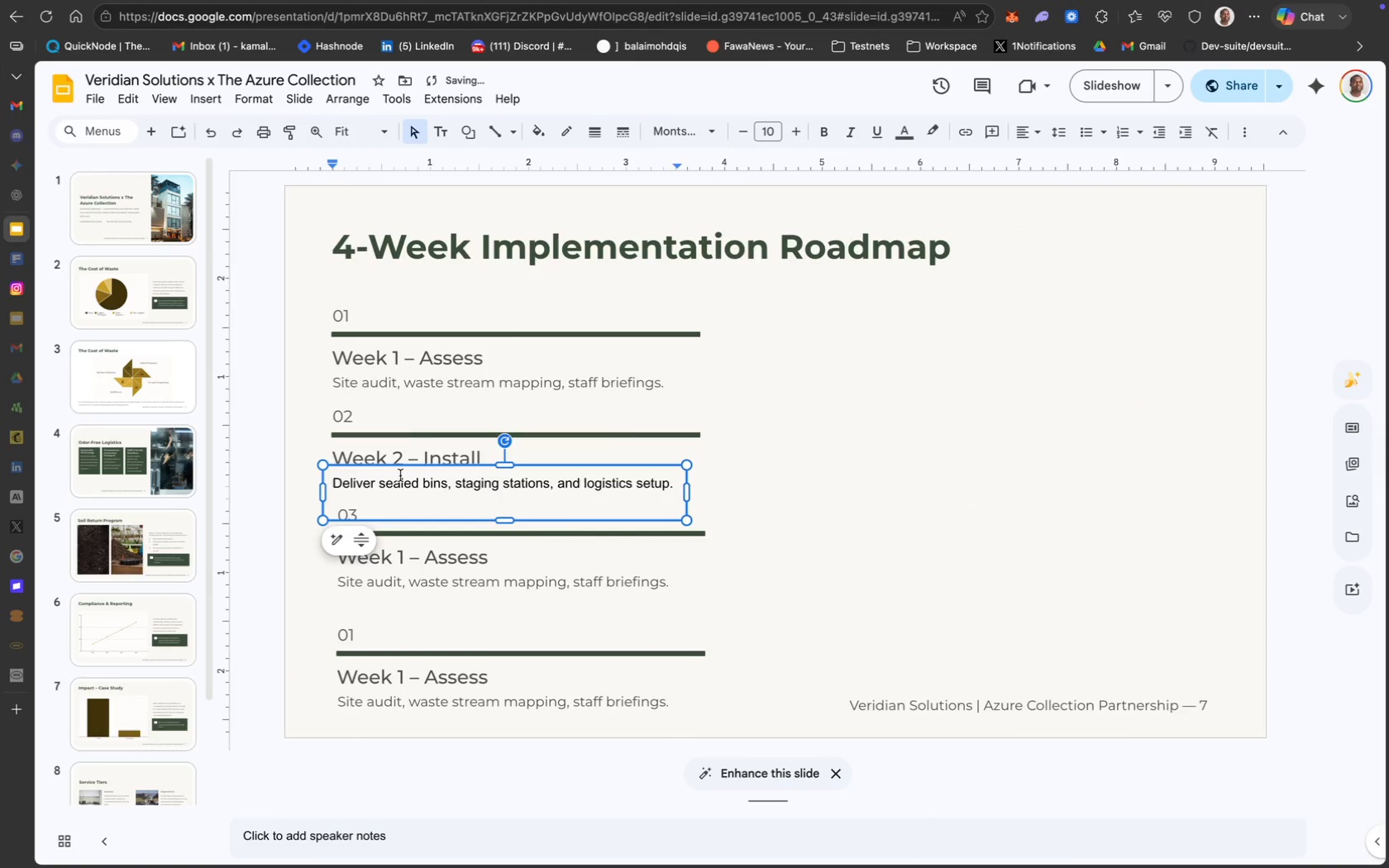 
key(Backspace)
 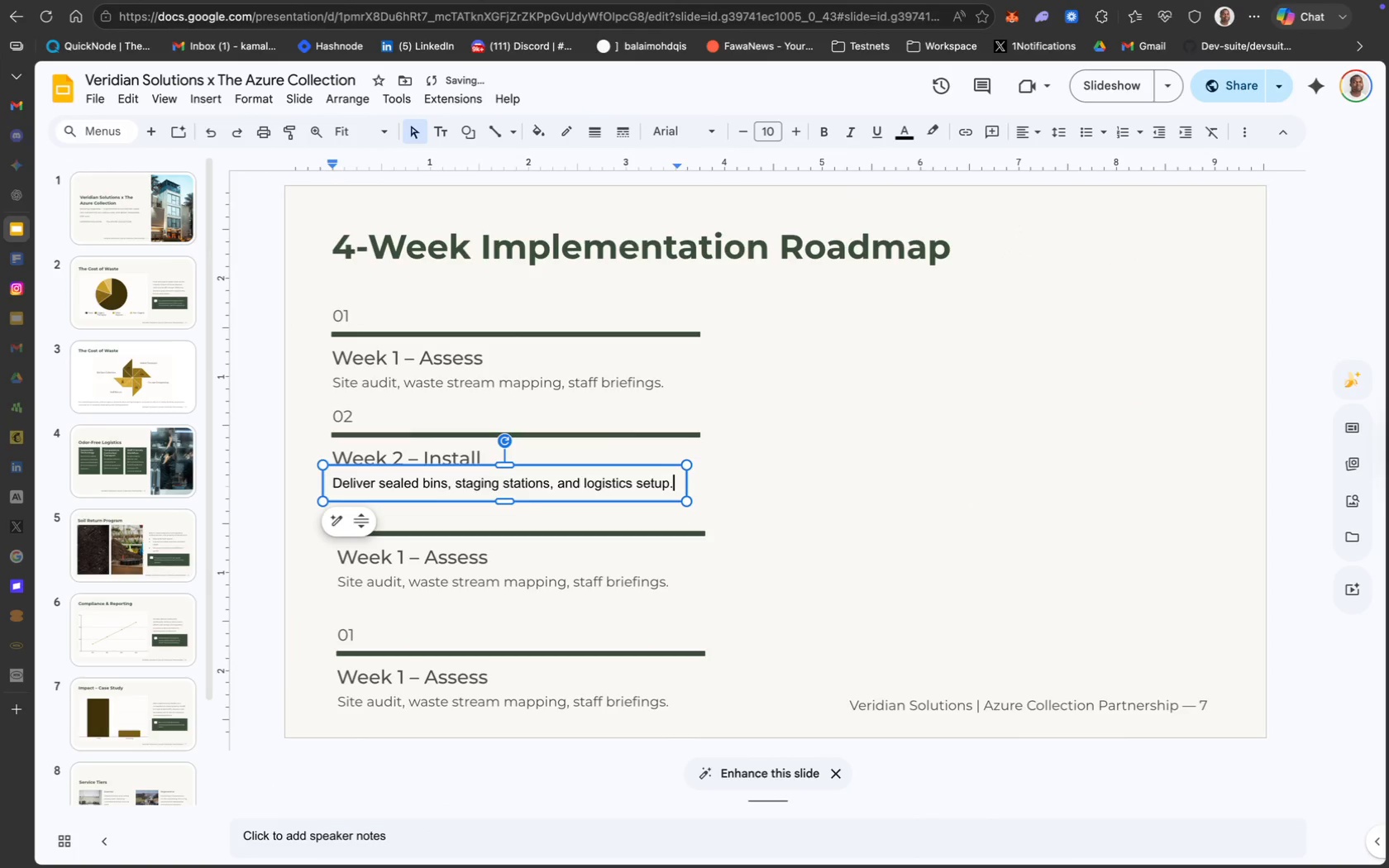 
key(Meta+CommandLeft)
 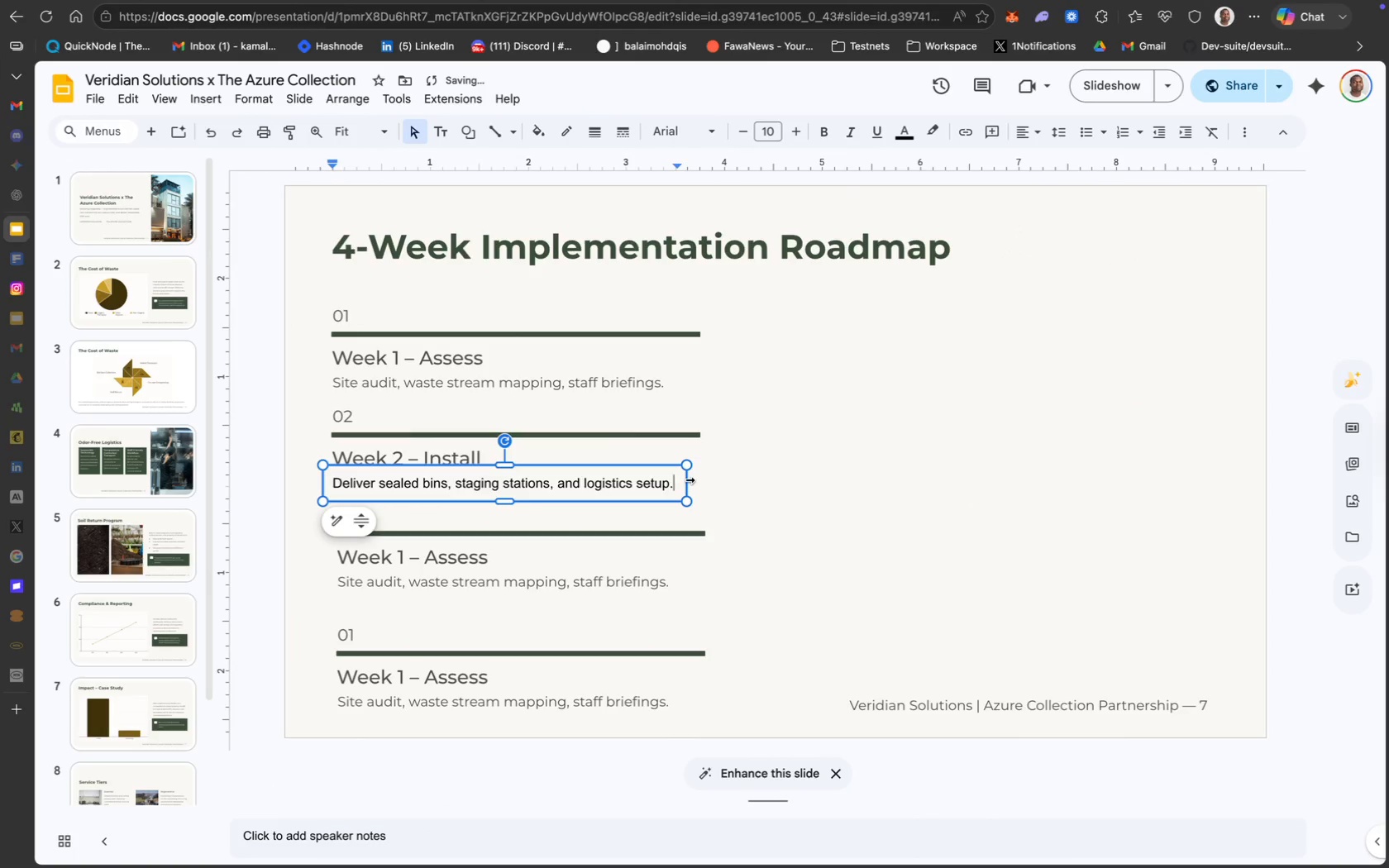 
left_click_drag(start_coordinate=[688, 479], to_coordinate=[704, 479])
 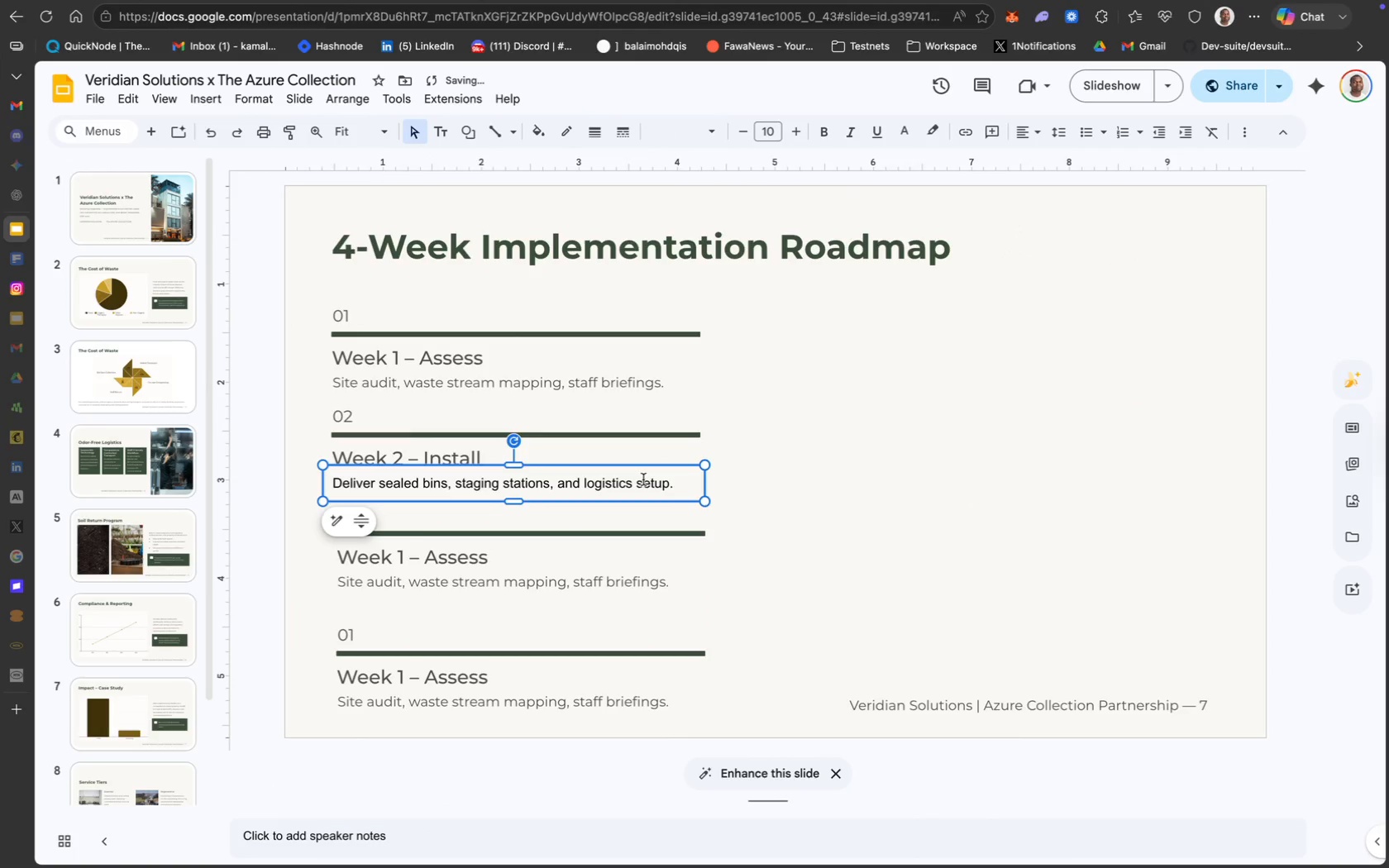 
key(Meta+A)
 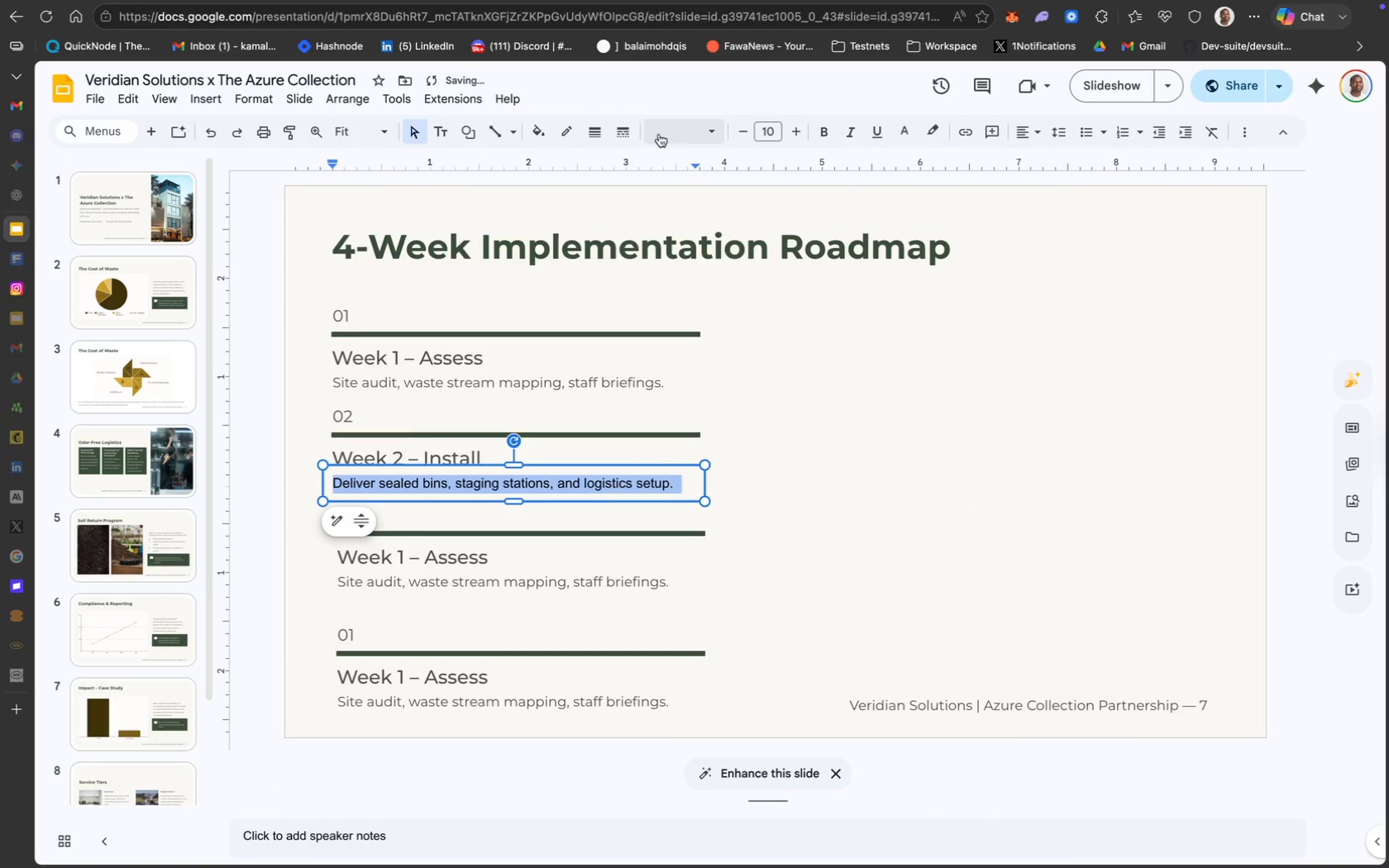 
left_click([697, 137])
 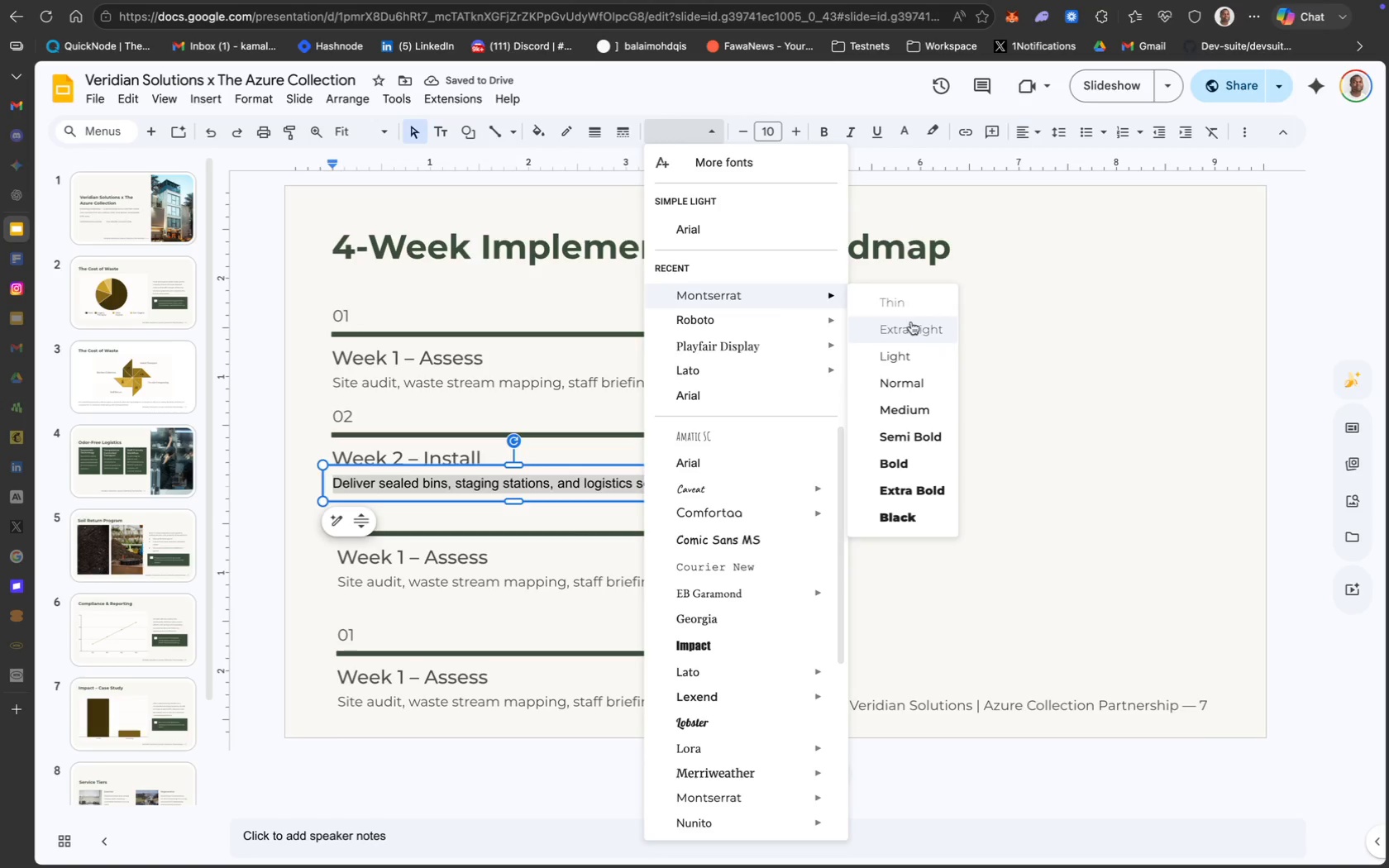 
left_click([914, 373])
 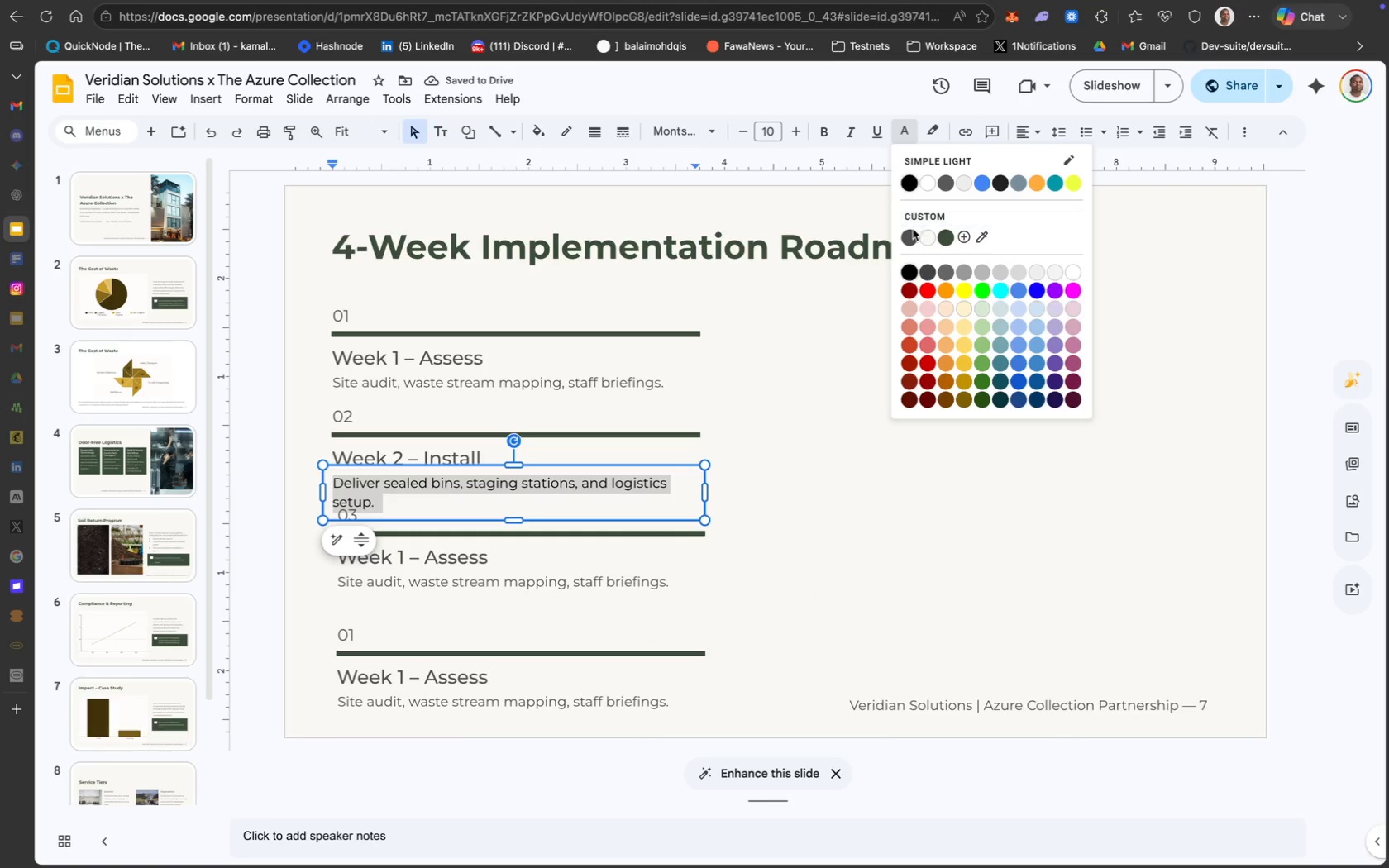 
left_click([833, 420])
 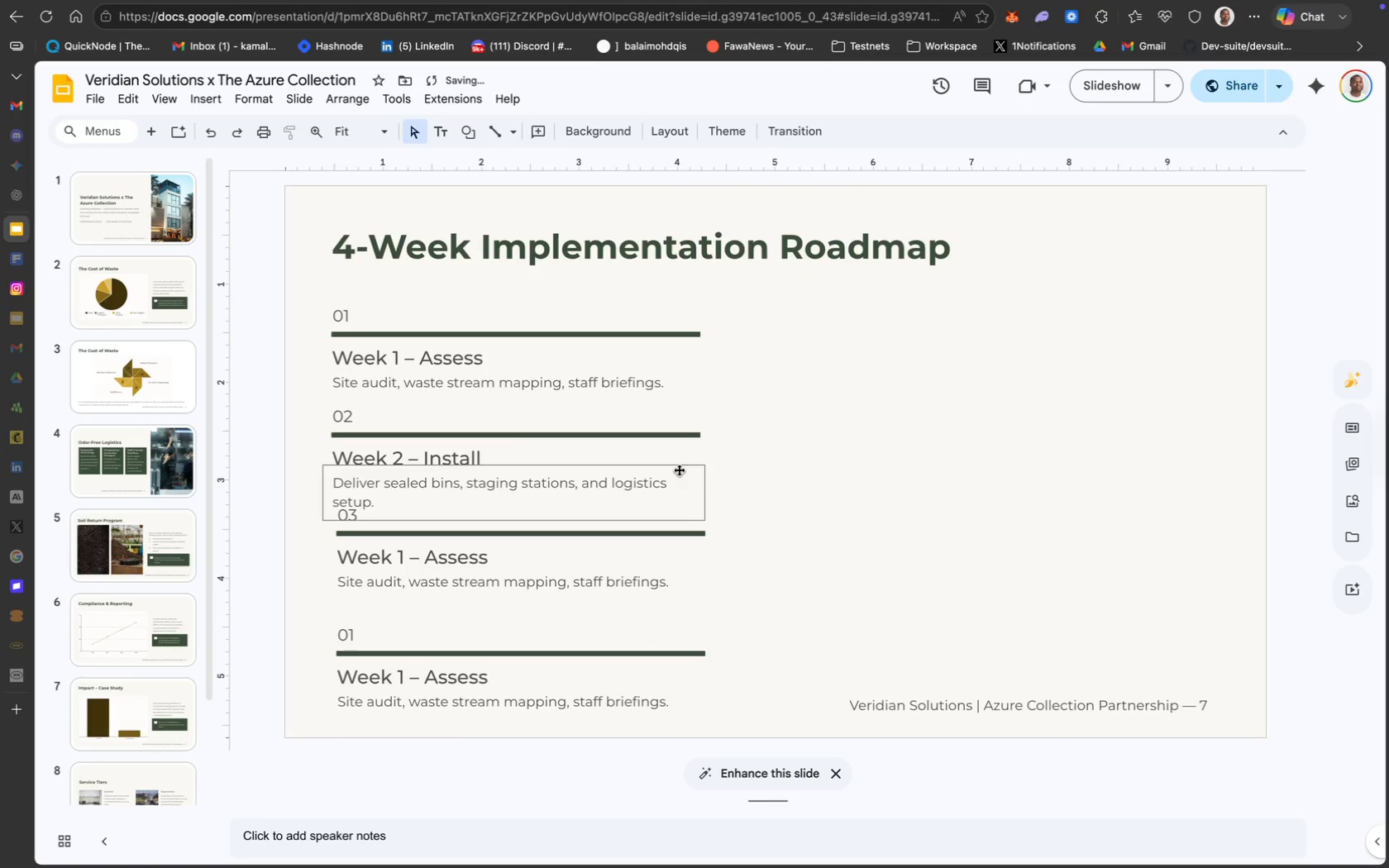 
left_click([699, 488])
 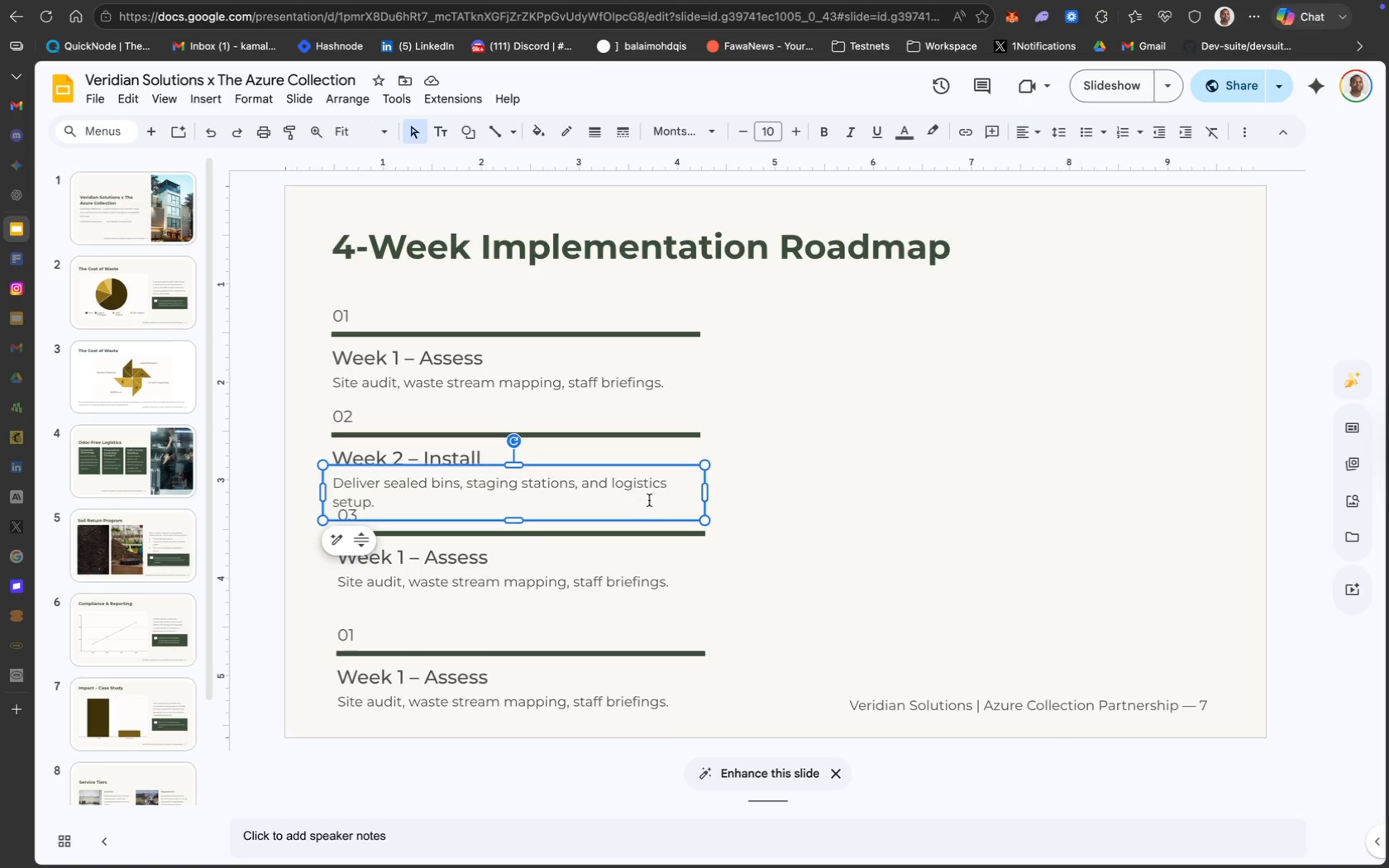 
wait(6.25)
 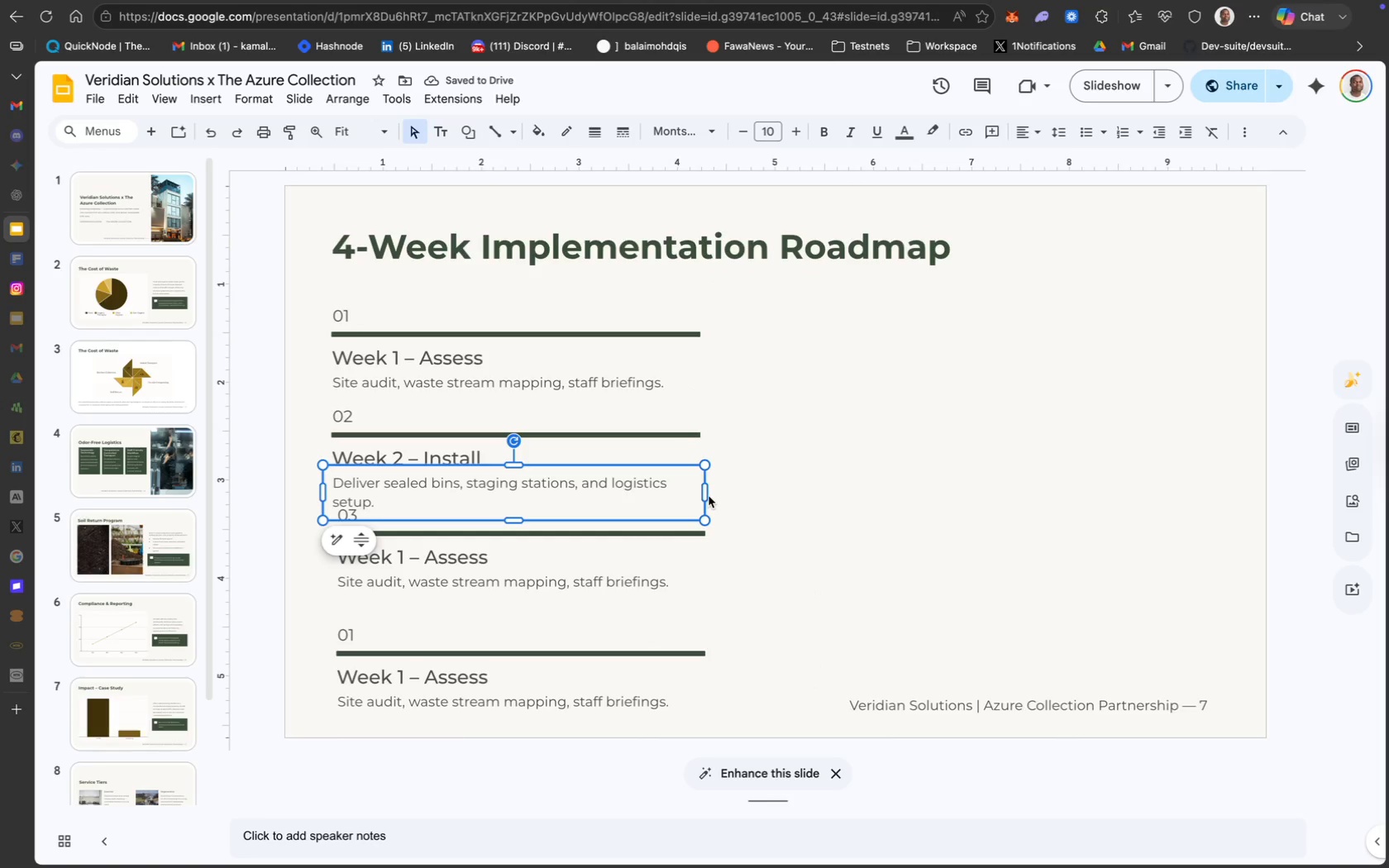 
left_click_drag(start_coordinate=[706, 491], to_coordinate=[728, 489])
 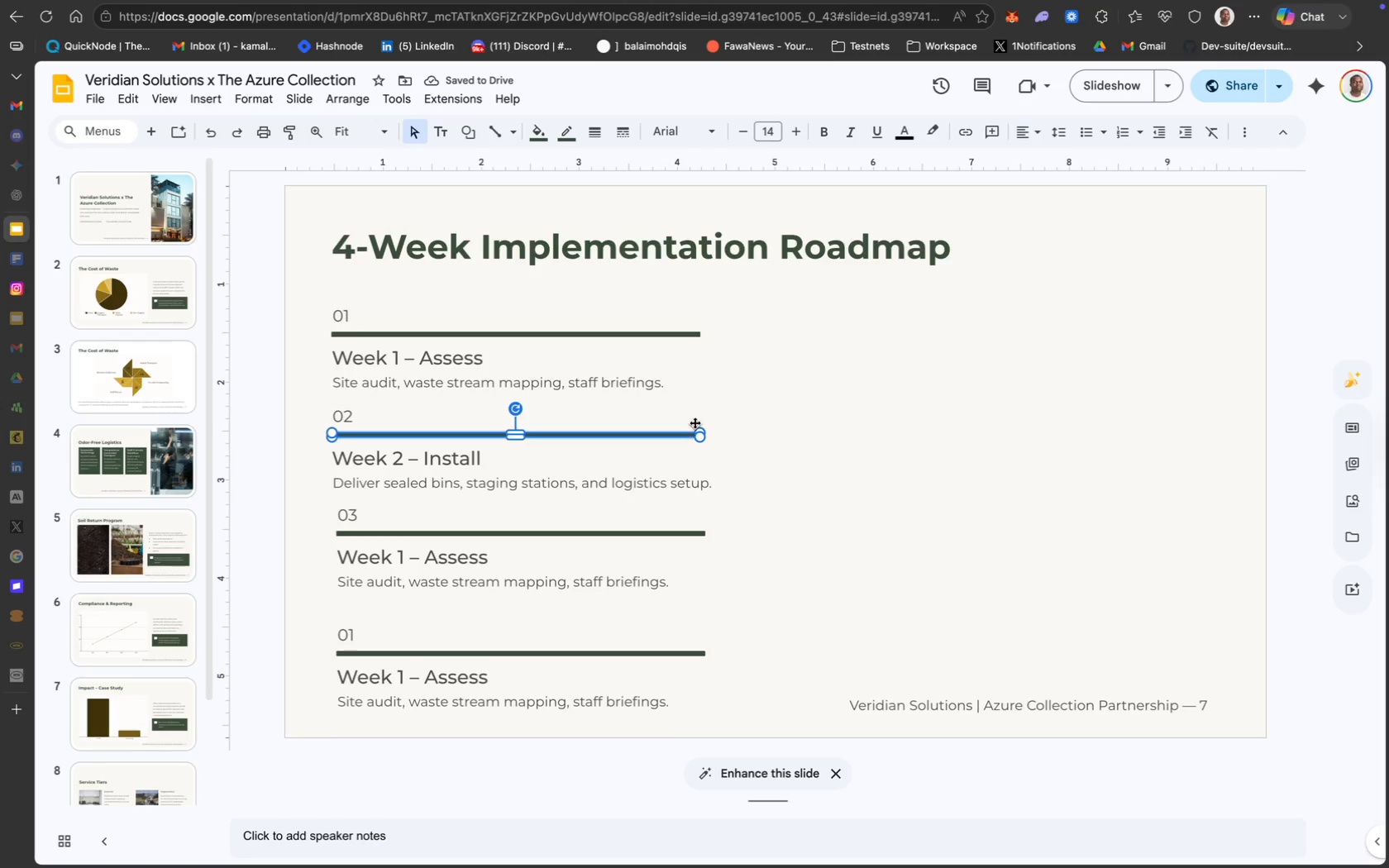 
hold_key(key=ShiftLeft, duration=1.72)
 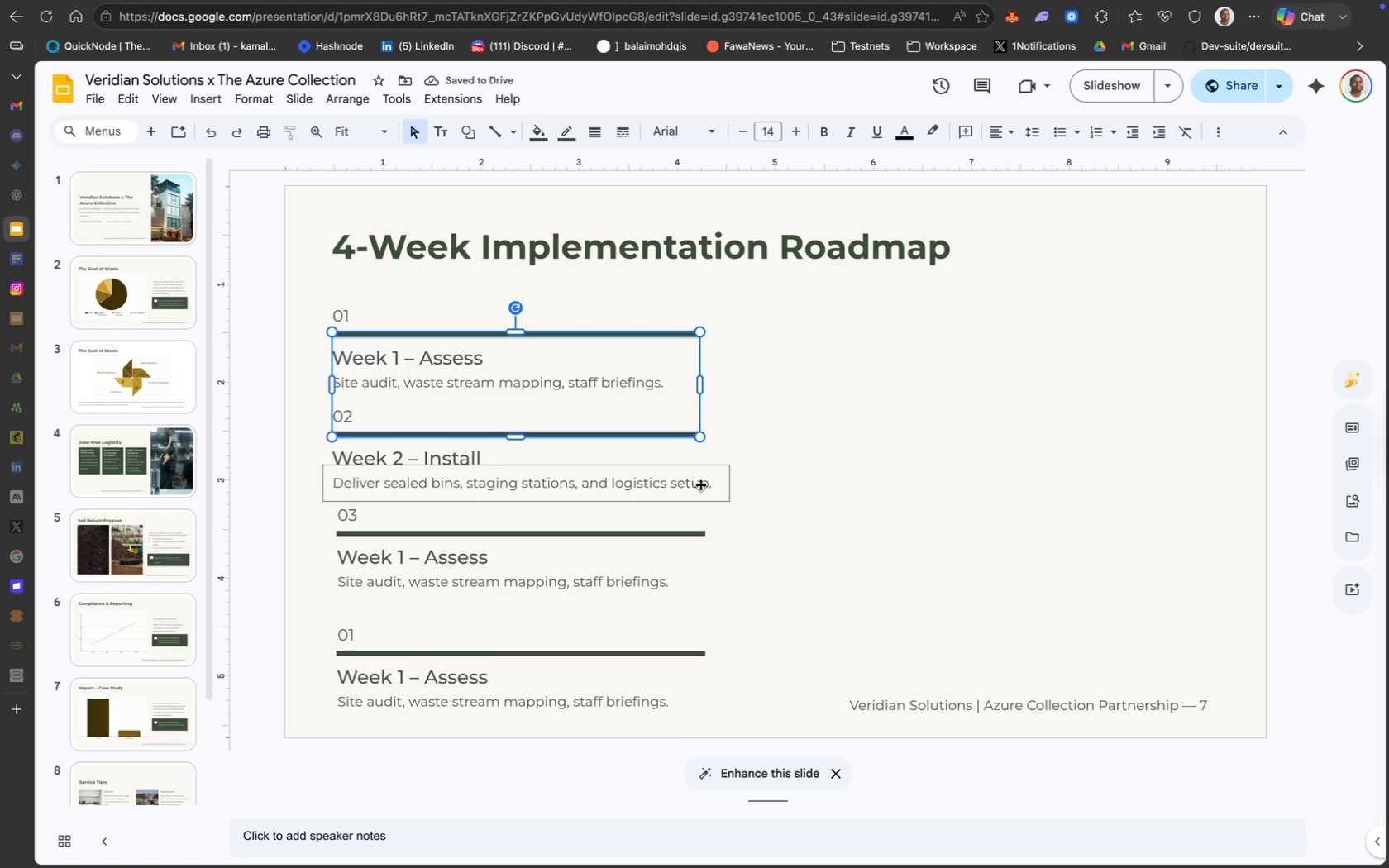 
key(Shift+ShiftLeft)
 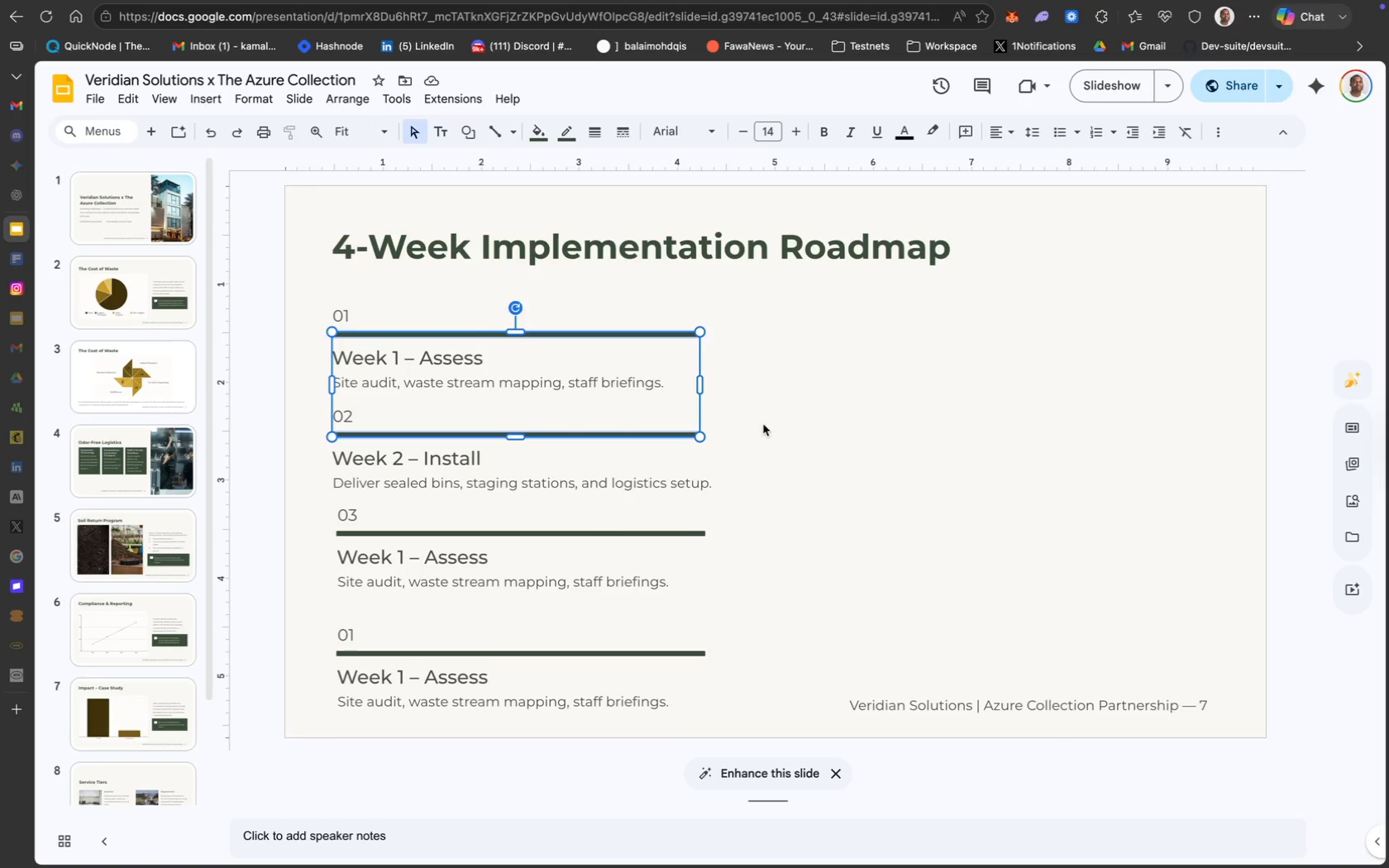 
left_click([763, 424])
 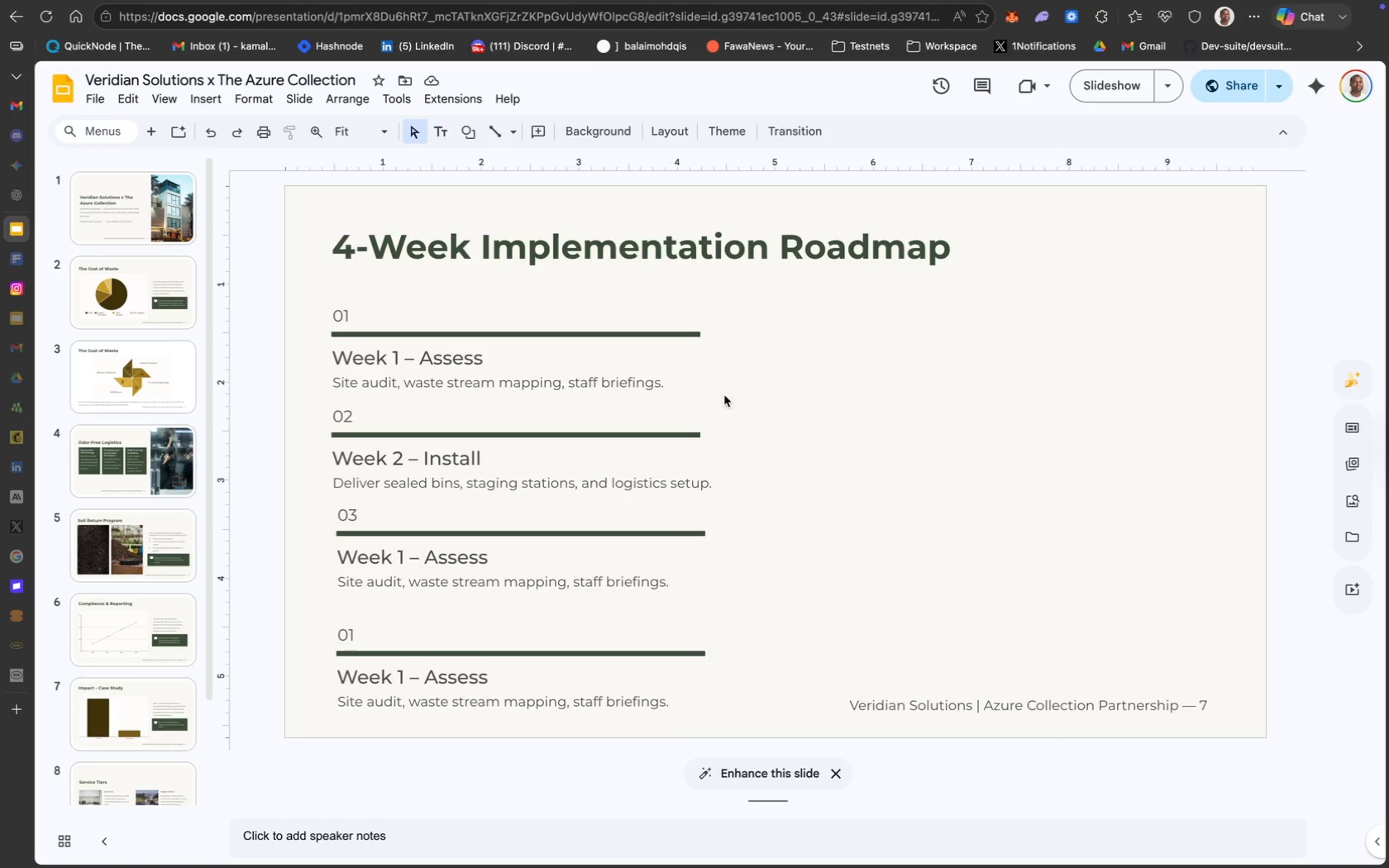 
key(Shift+ShiftLeft)
 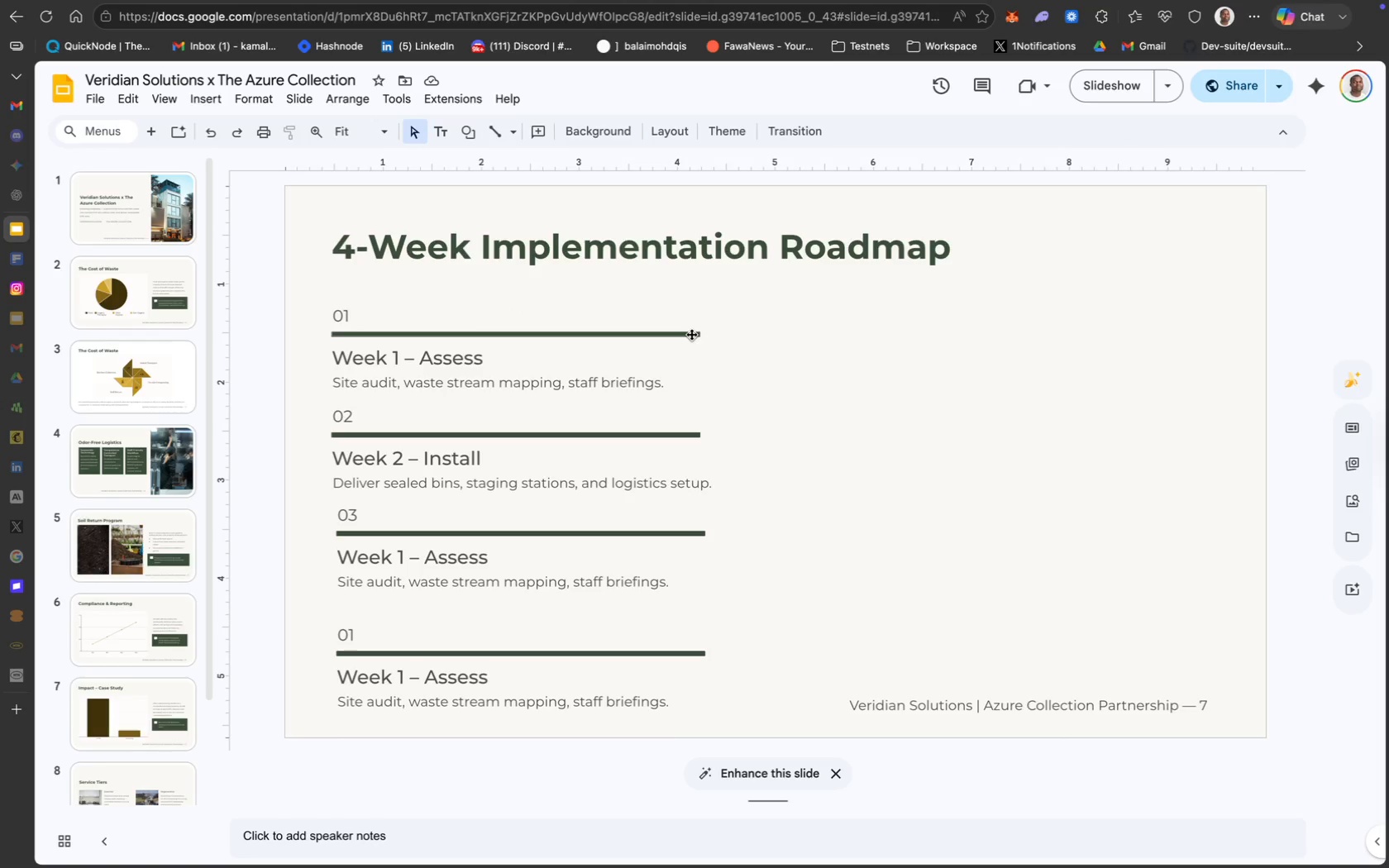 
hold_key(key=ShiftLeft, duration=8.22)
left_click([671, 531])
 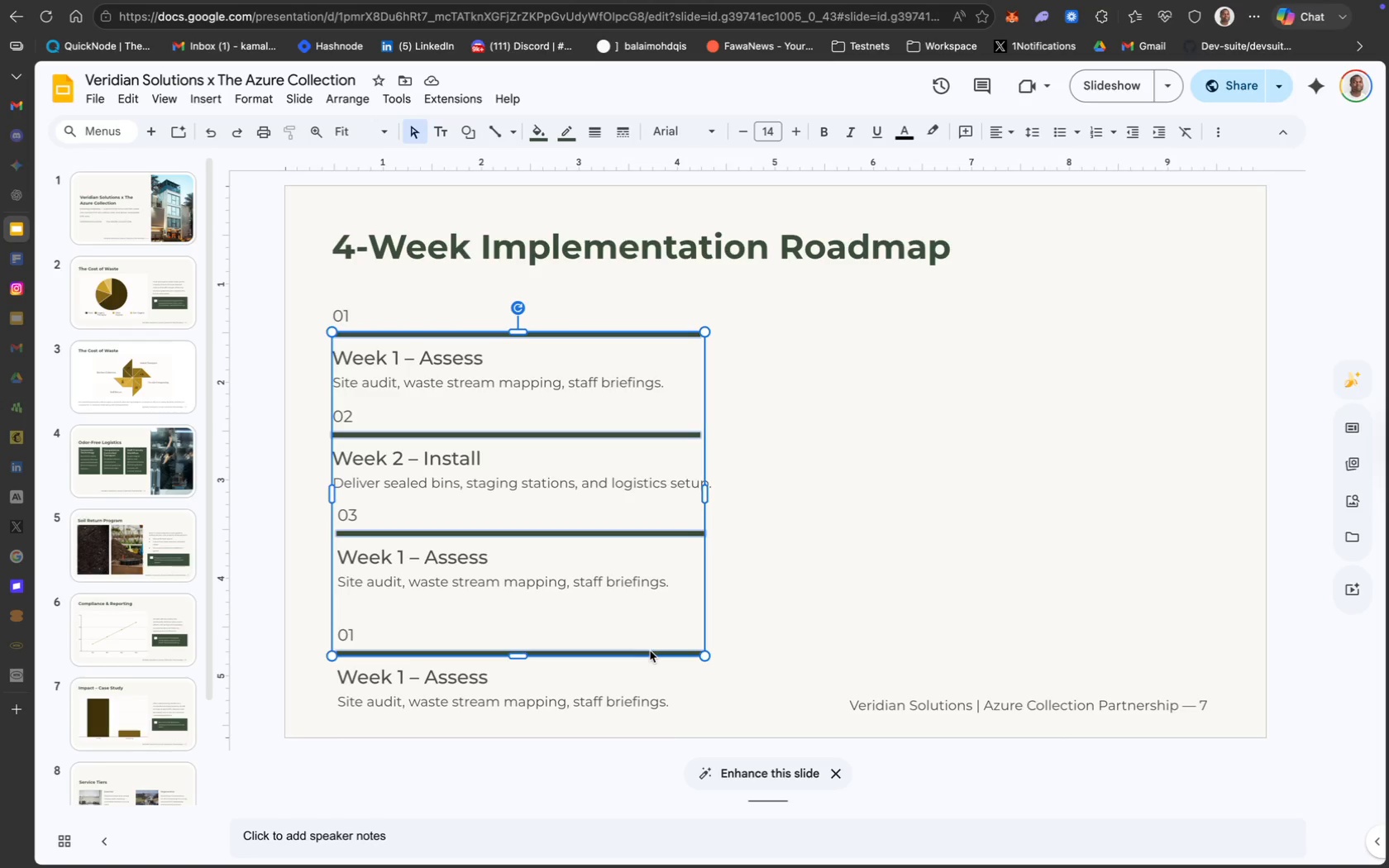 
hold_key(key=ShiftLeft, duration=5.81)
left_click([351, 503])
 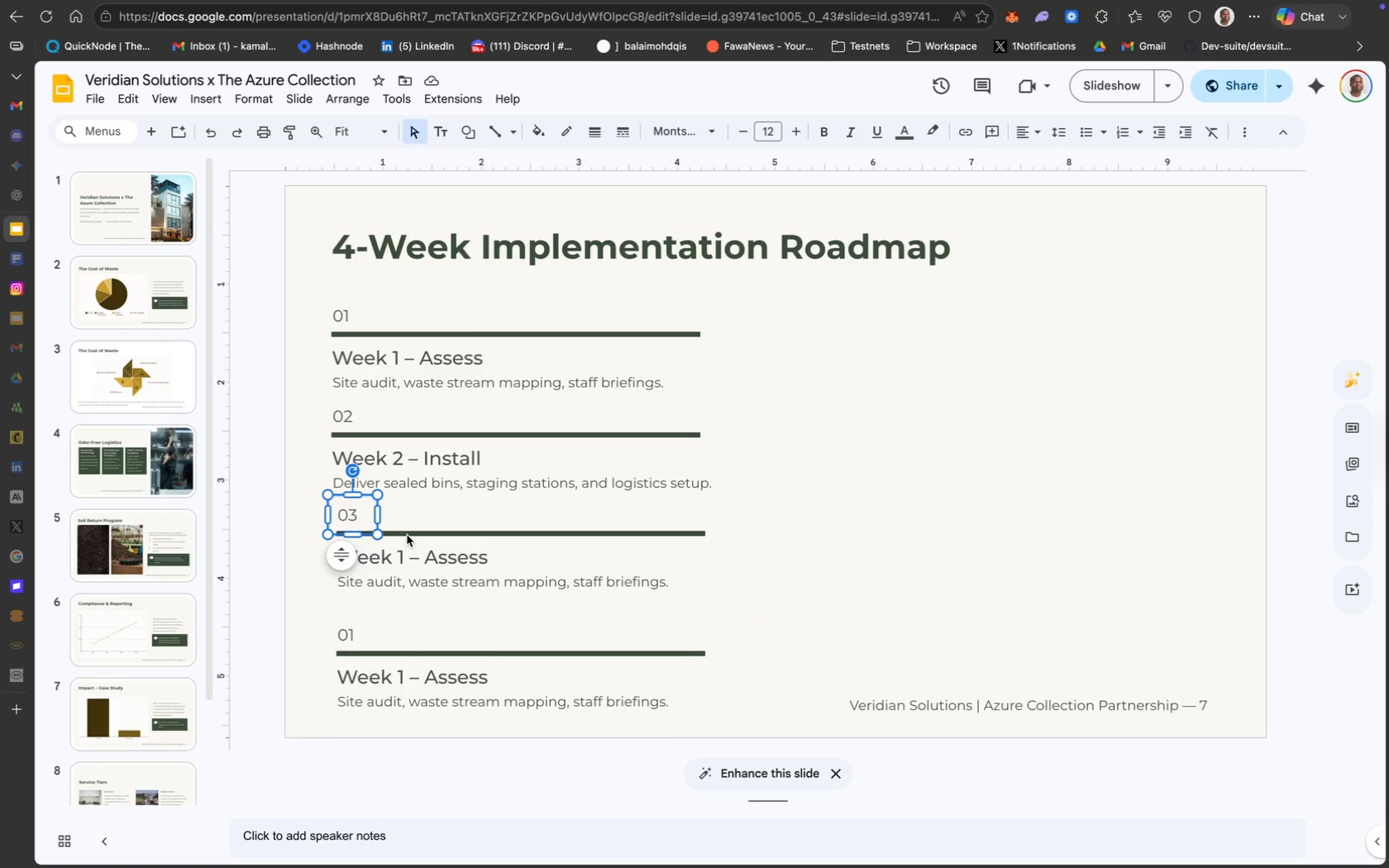 
left_click([408, 533])
 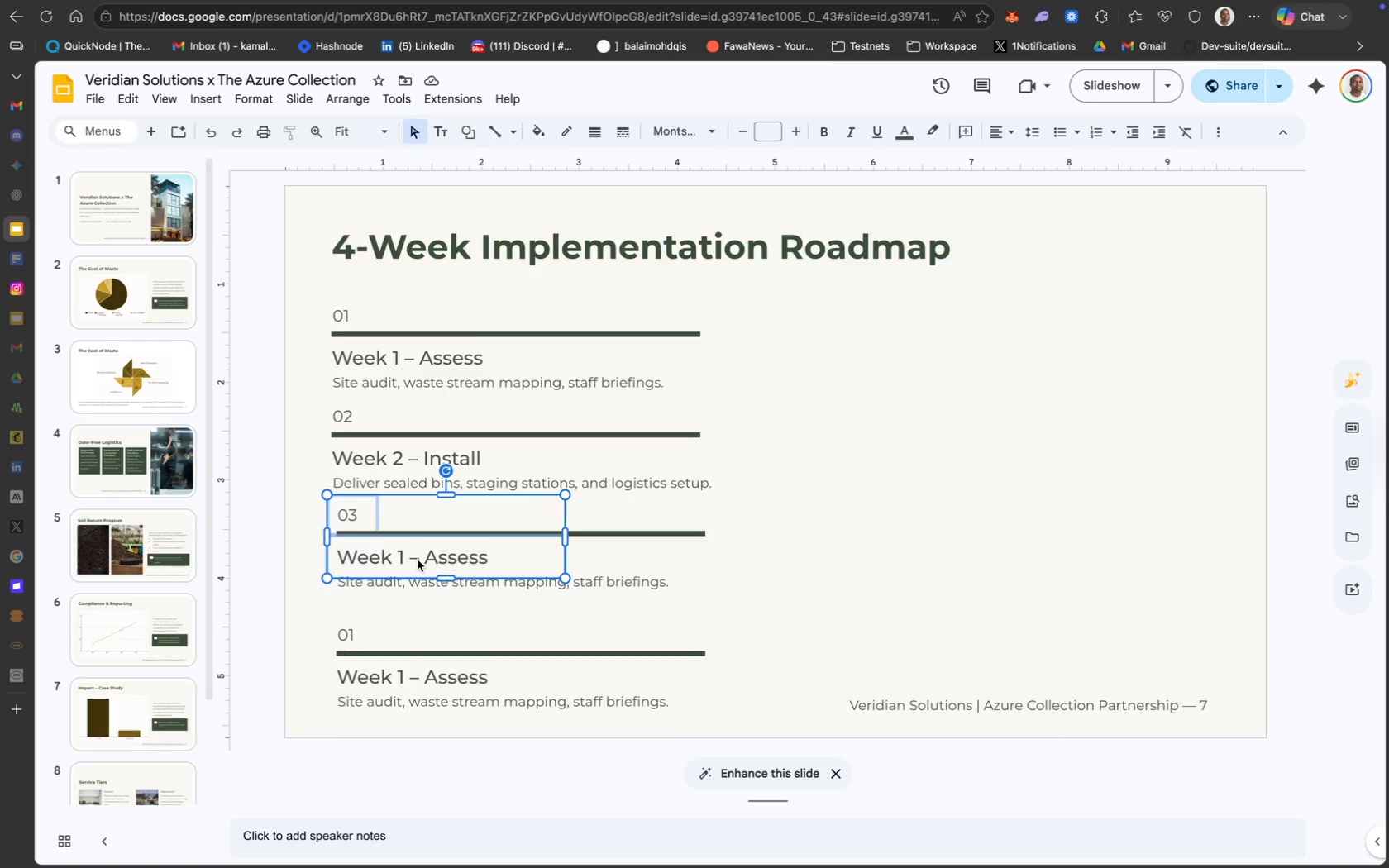 
left_click([418, 560])
 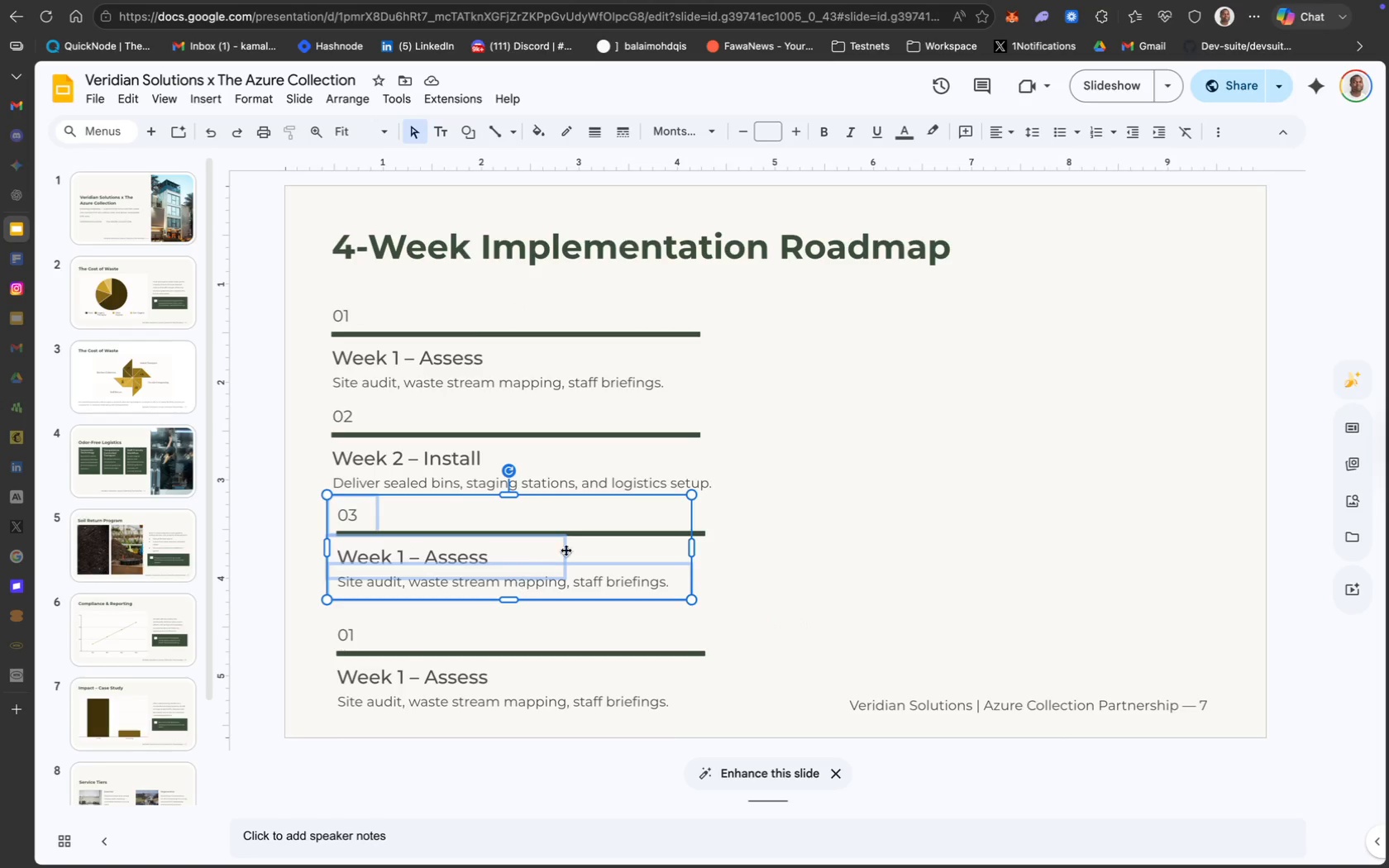 
left_click([599, 532])
 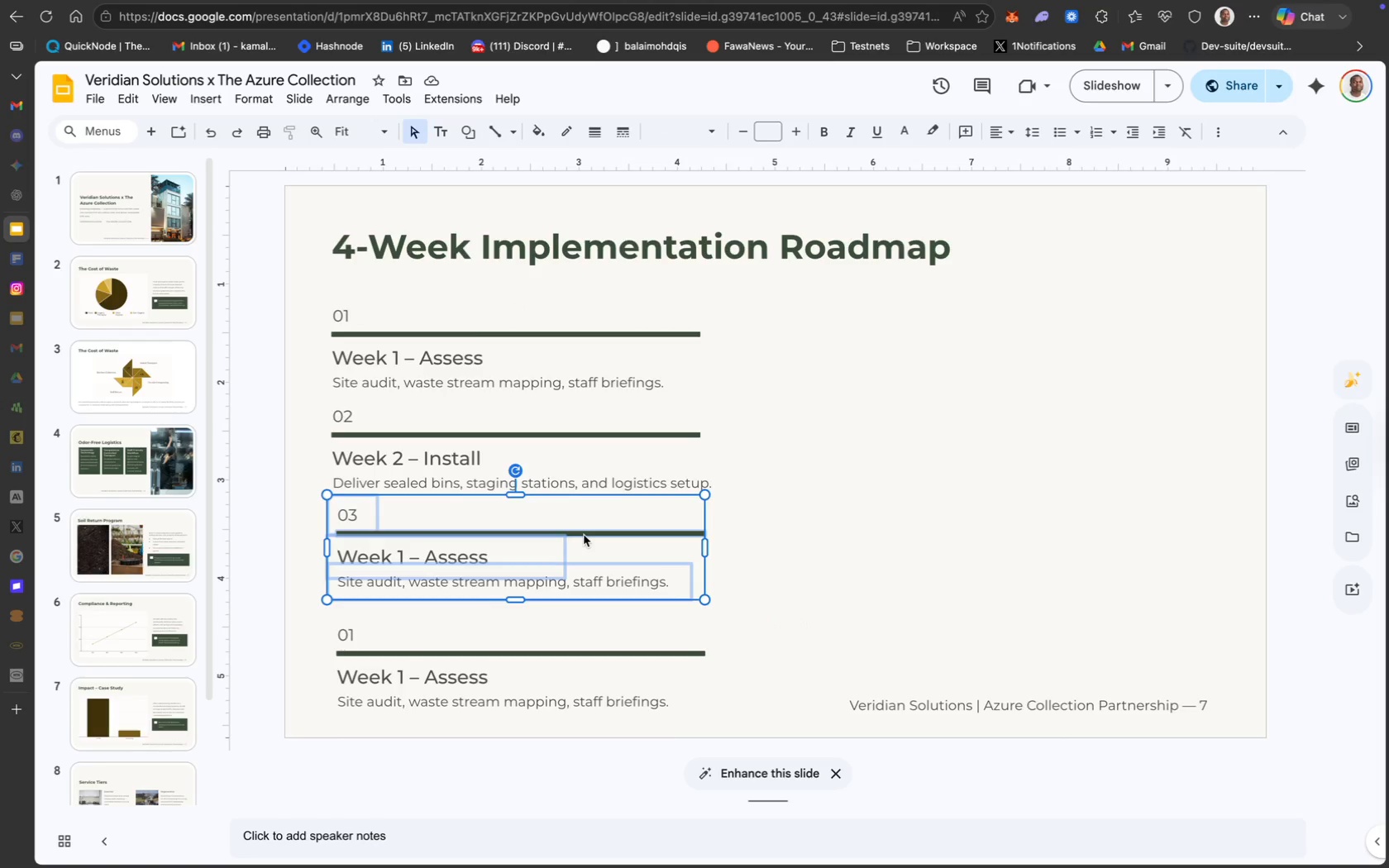 
key(ArrowLeft)
 